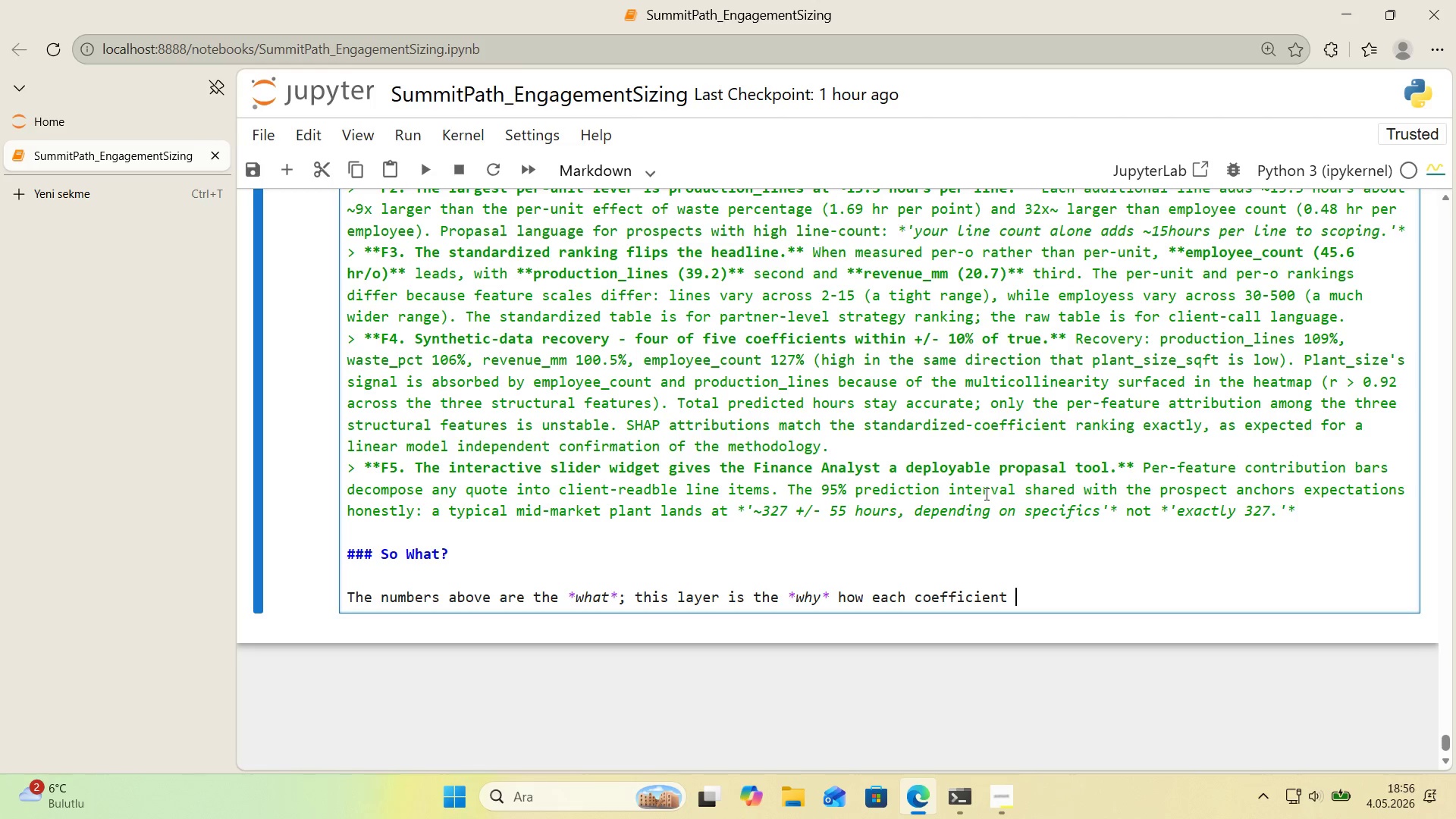 
type(reads to a Summ't Path partner. **Th's sect'on 's 'ndustry)
 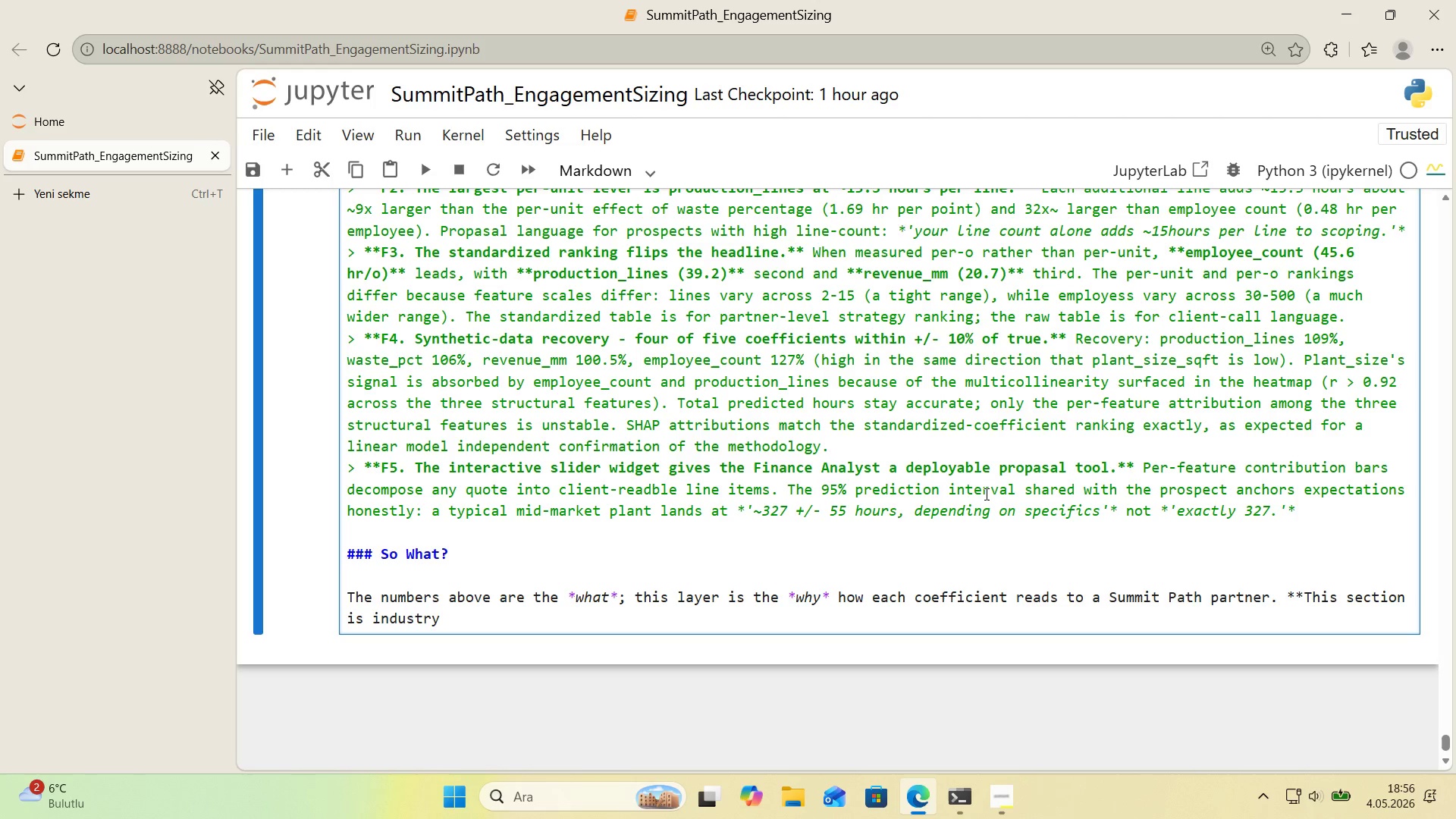 
type( 'nterpretat'on)
 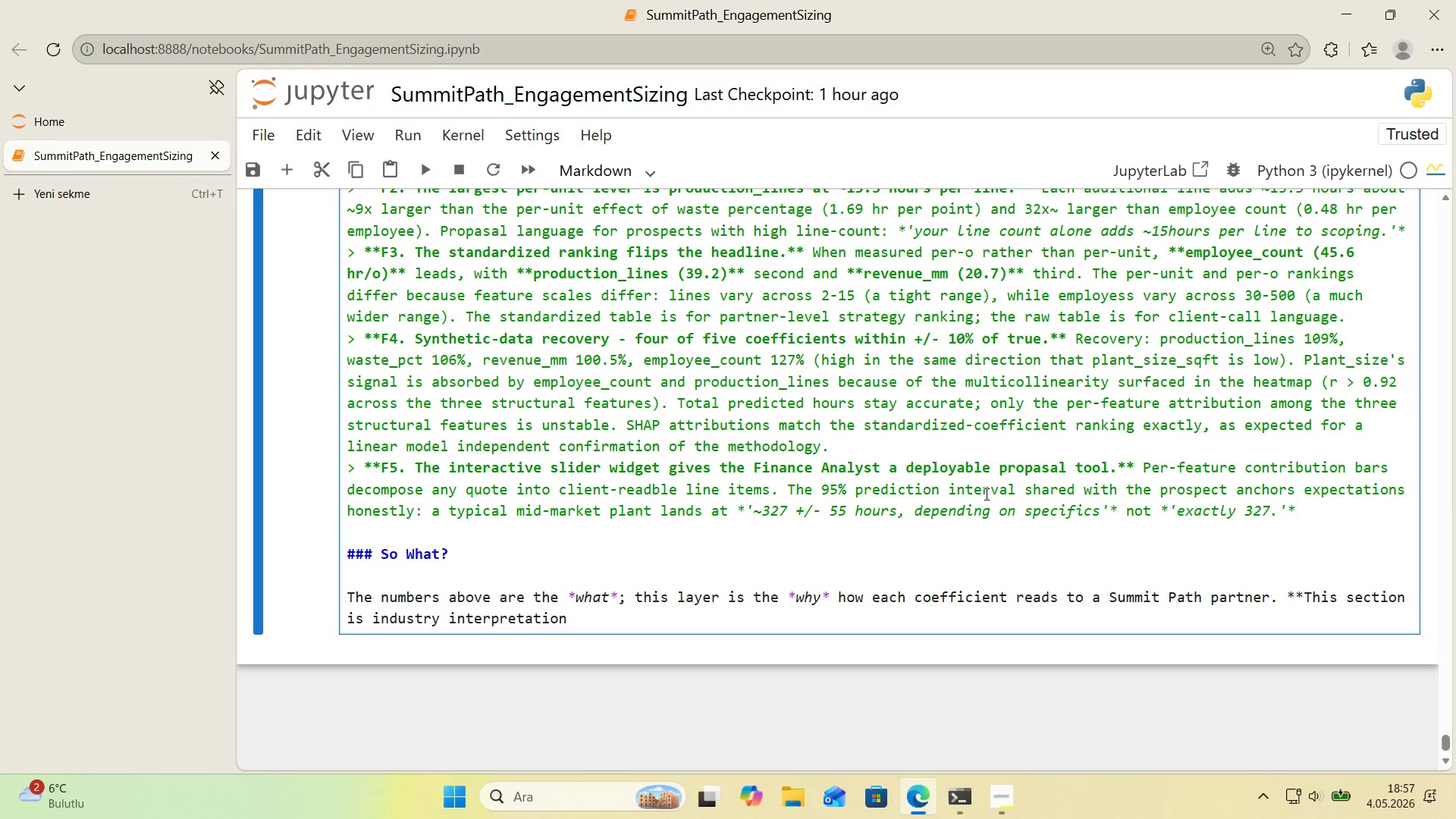 
type(, not measurement** 't br'dges the f'rm@s p'th)
key(Backspace)
type(ch language th)
key(Backspace)
type(o the )
 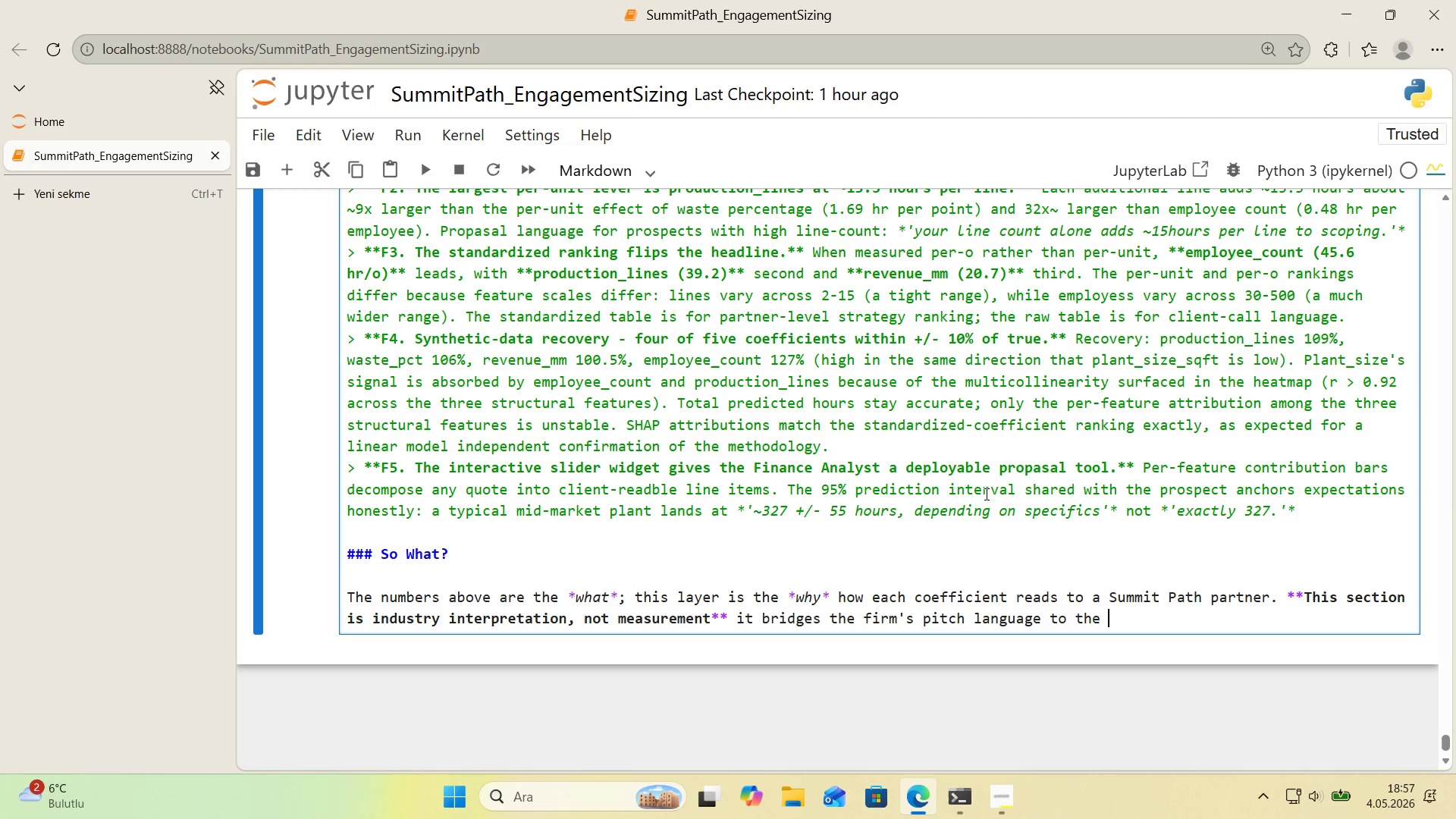 
wait(21.0)
 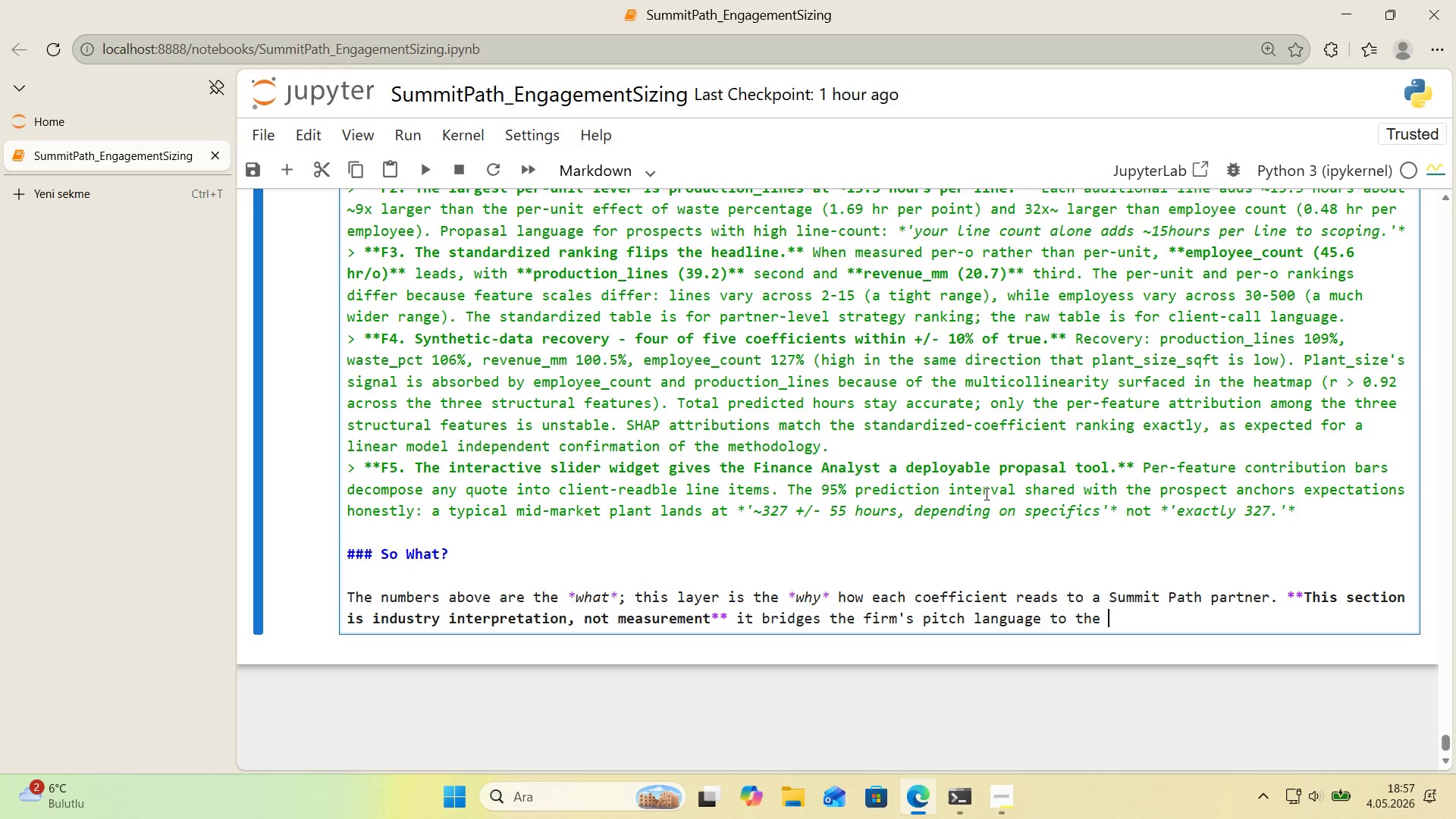 
type(tech'nca)
key(Backspace)
key(Backspace)
key(Backspace)
key(Backspace)
type(n'cal f'nd'ngs.)
 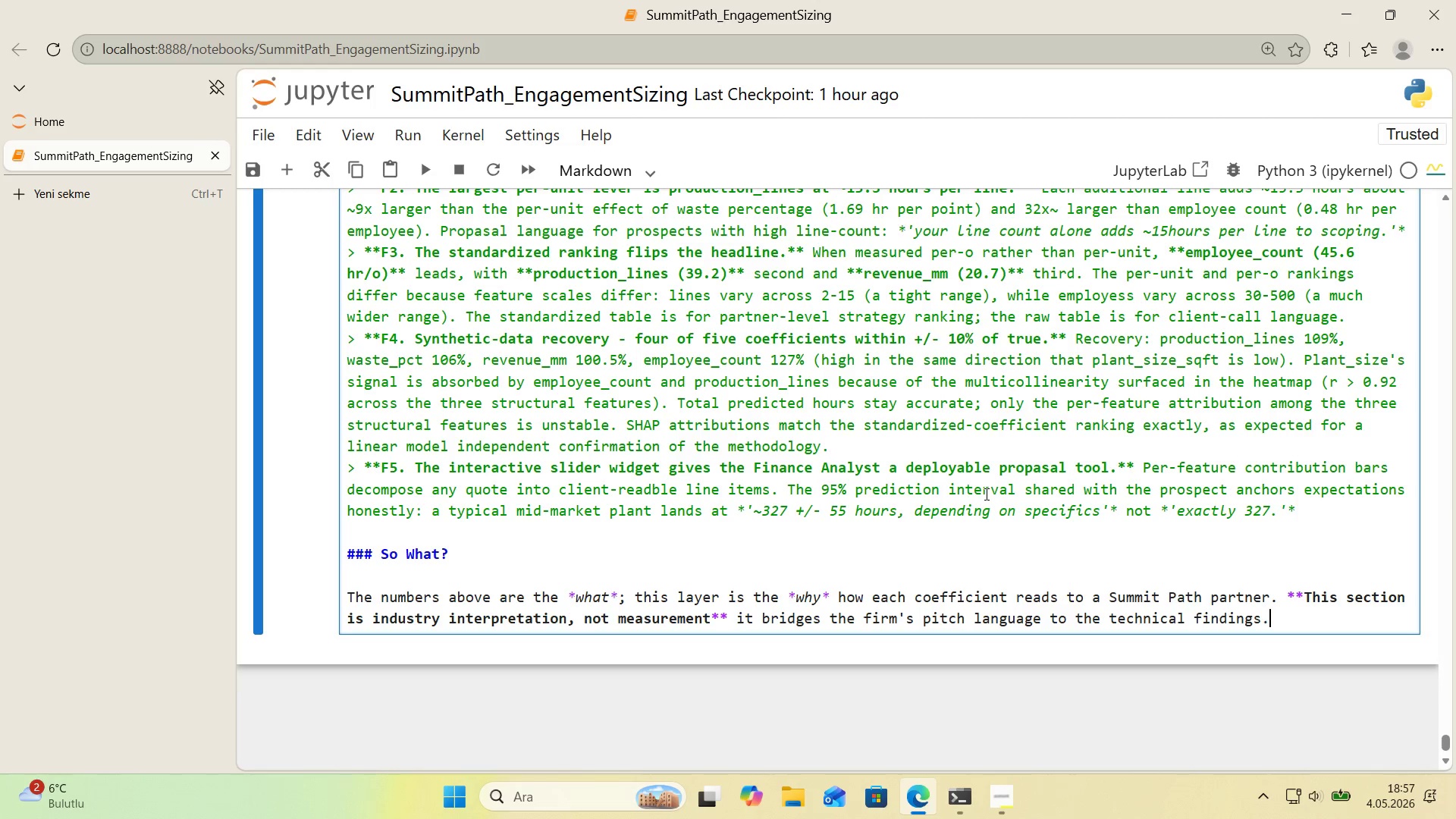 
key(Enter)
 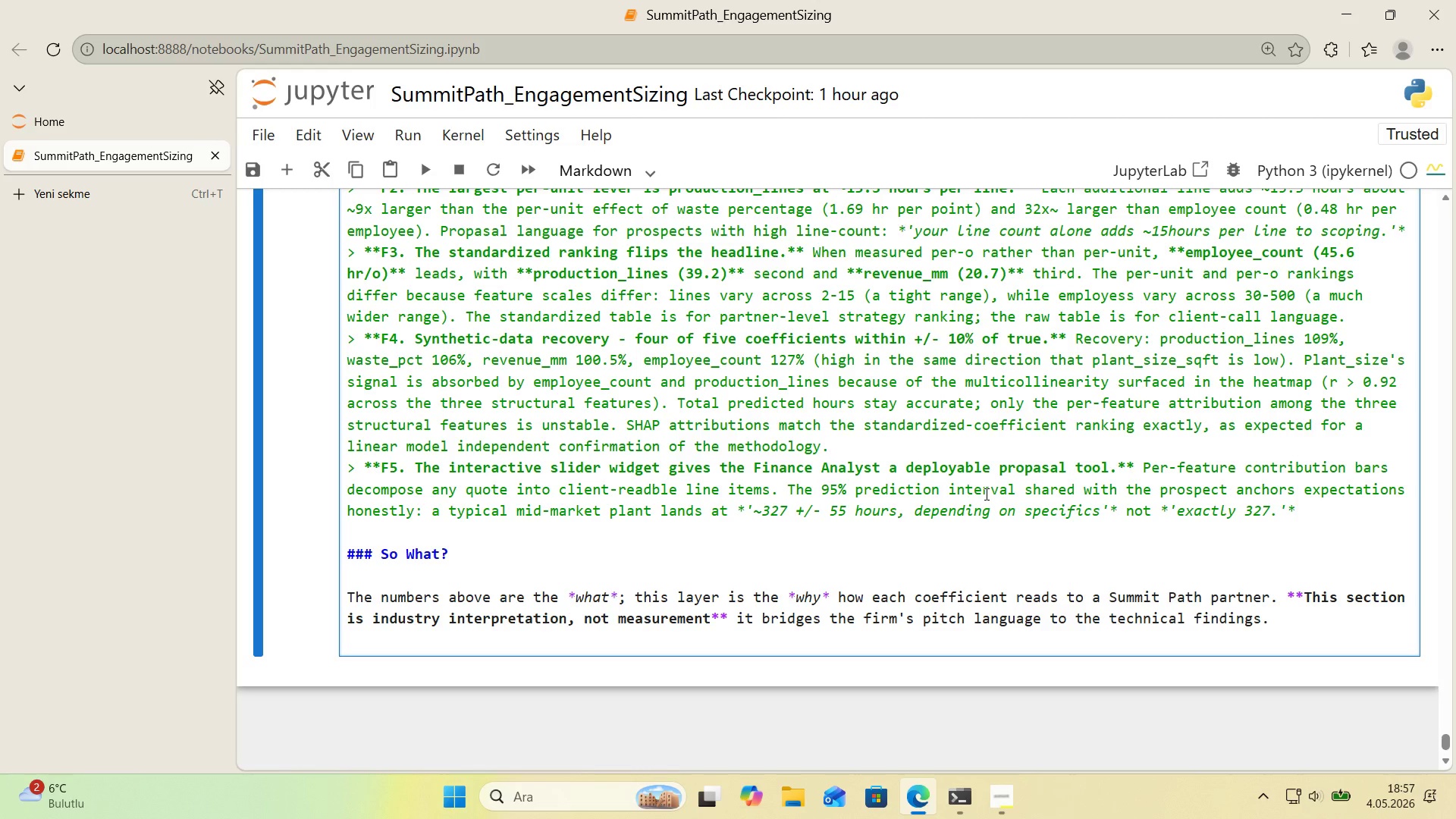 
wait(6.02)
 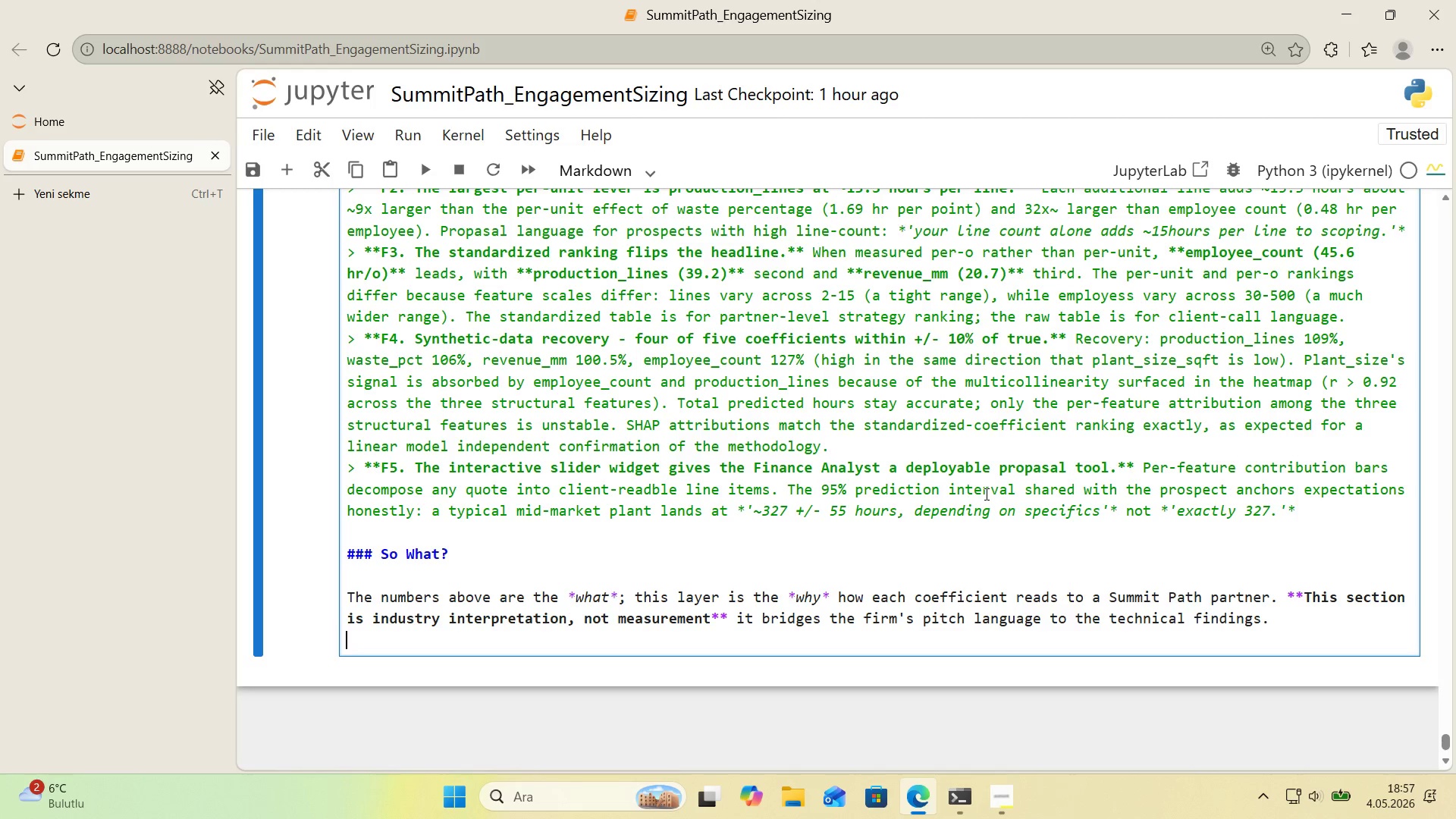 
key(Enter)
 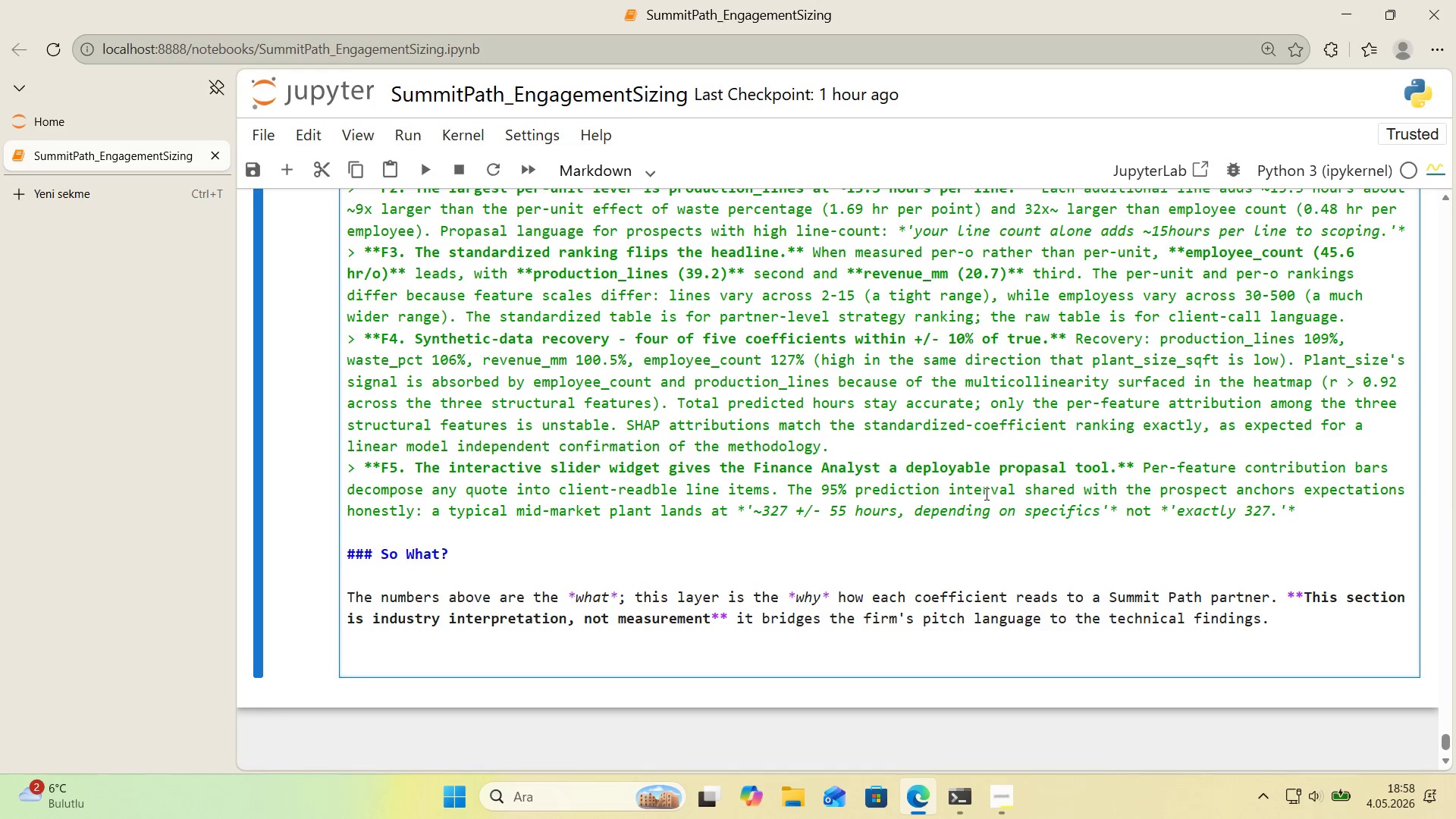 
type(- Pr)
key(Backspace)
key(Backspace)
type(**Product'on l'nes** reads as *operat'onal complex'ty*. Each l'ne)
 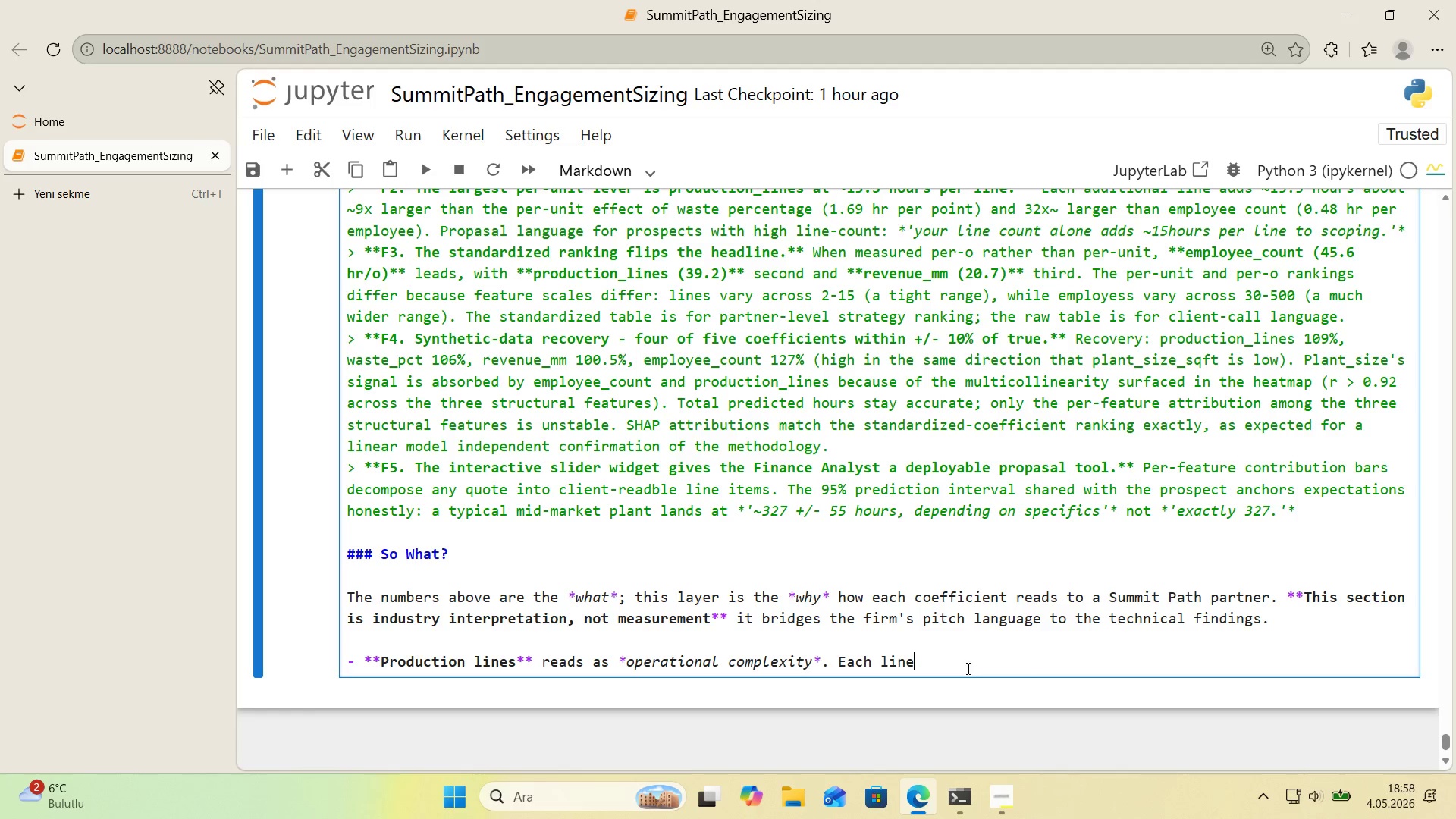 
type('s)
key(Backspace)
key(Backspace)
type( 's a sepe)
key(Backspace)
type(arate orkflow to ase)
key(Backspace)
type(sess, document, and re-eng'neer< the per )
key(Backspace)
type(-l'ne coeff'c'ent *()
 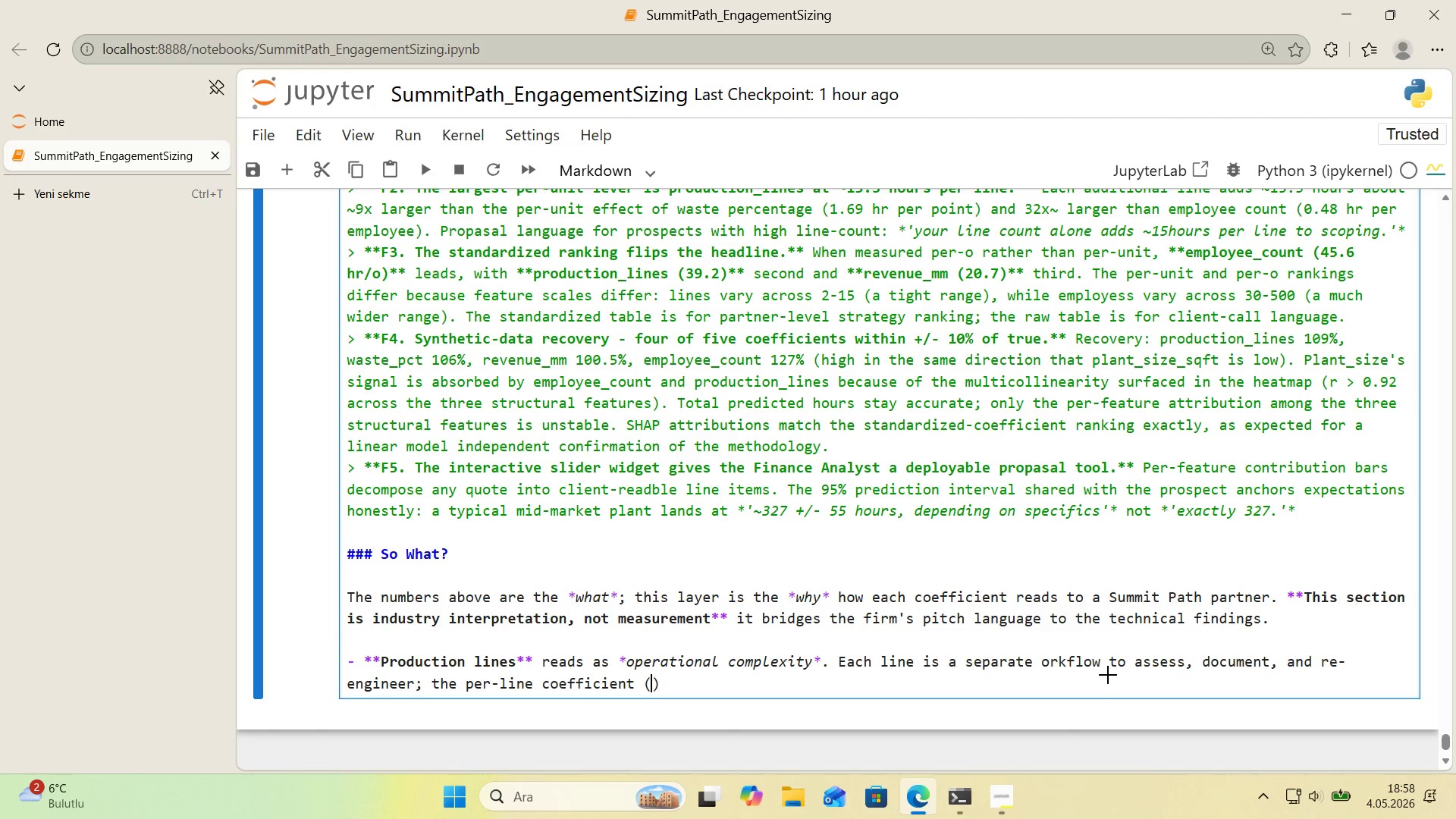 
 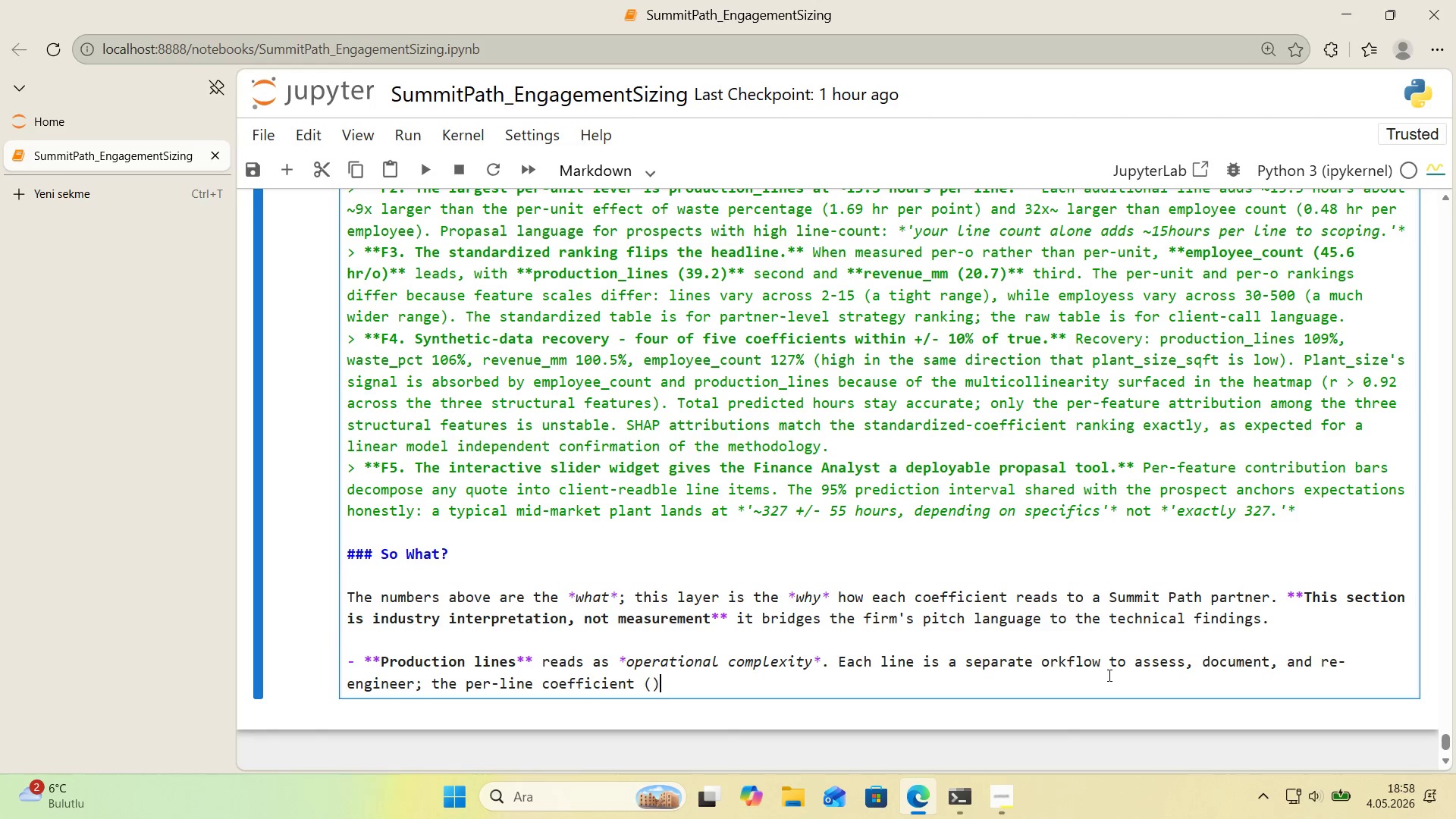 
key(ArrowLeft)
 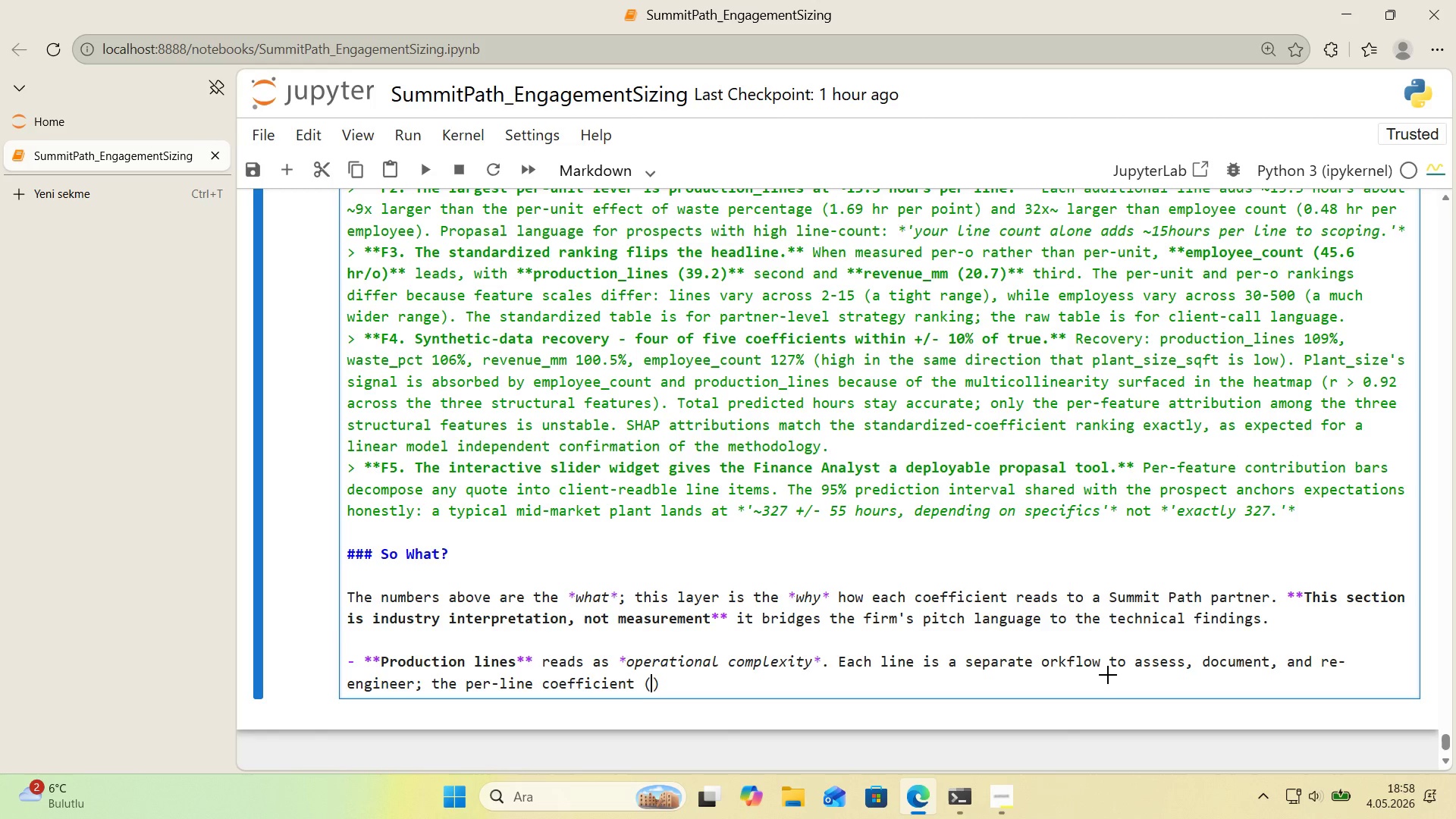 
key(Alt+Control+AltRight)
 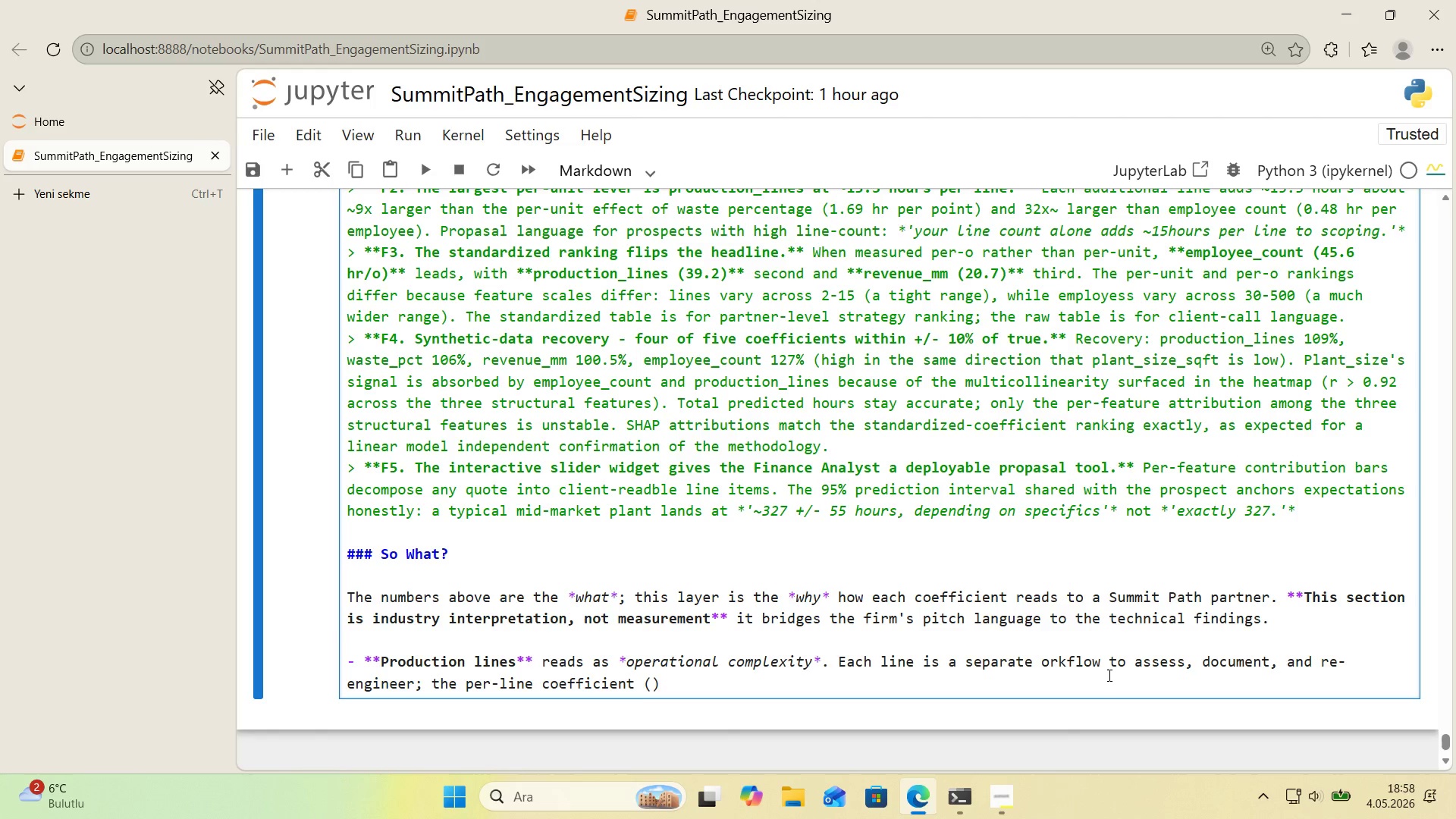 
key(Control+ControlLeft)
 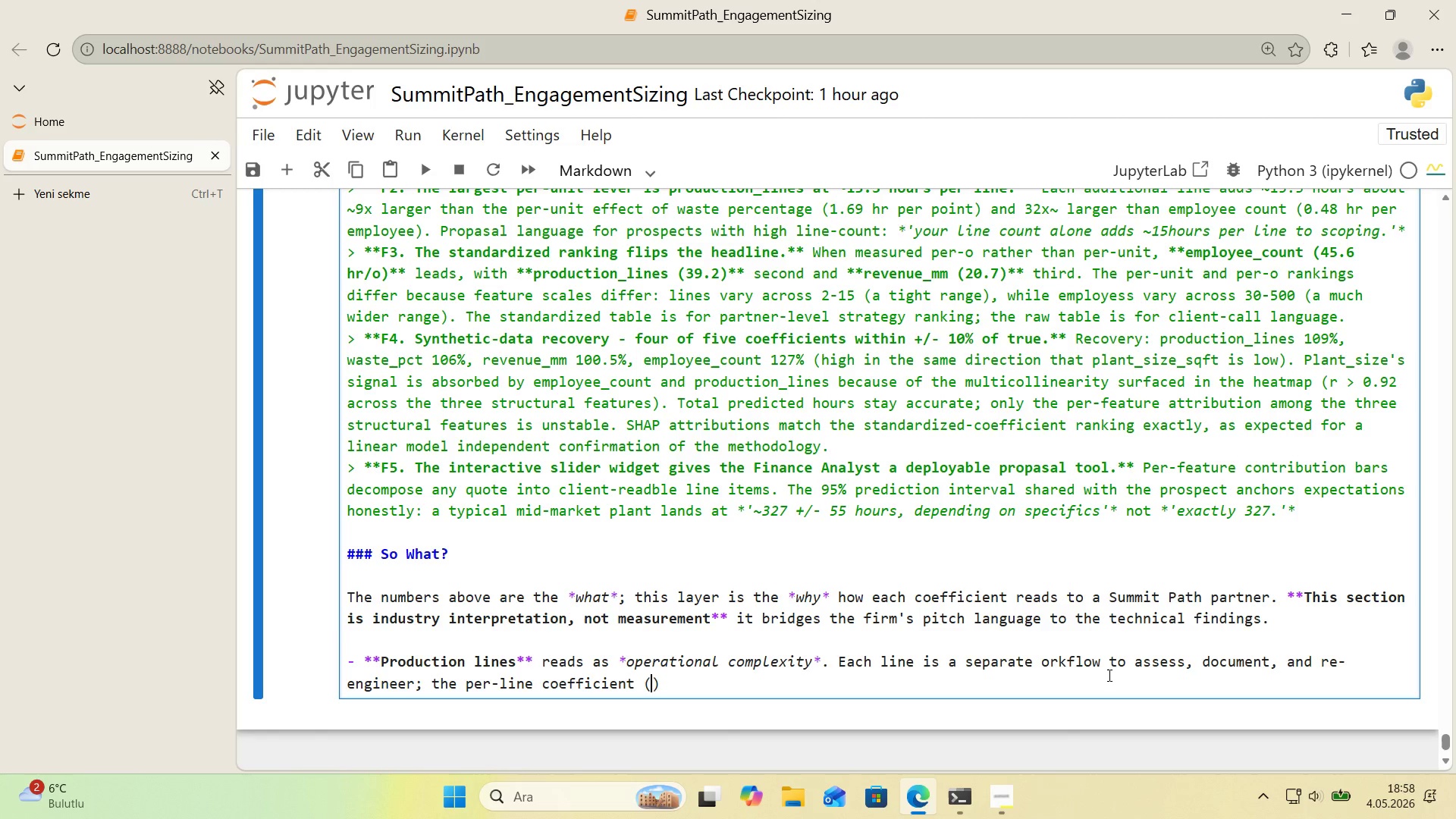 
key(Alt+Control+BracketRight)
 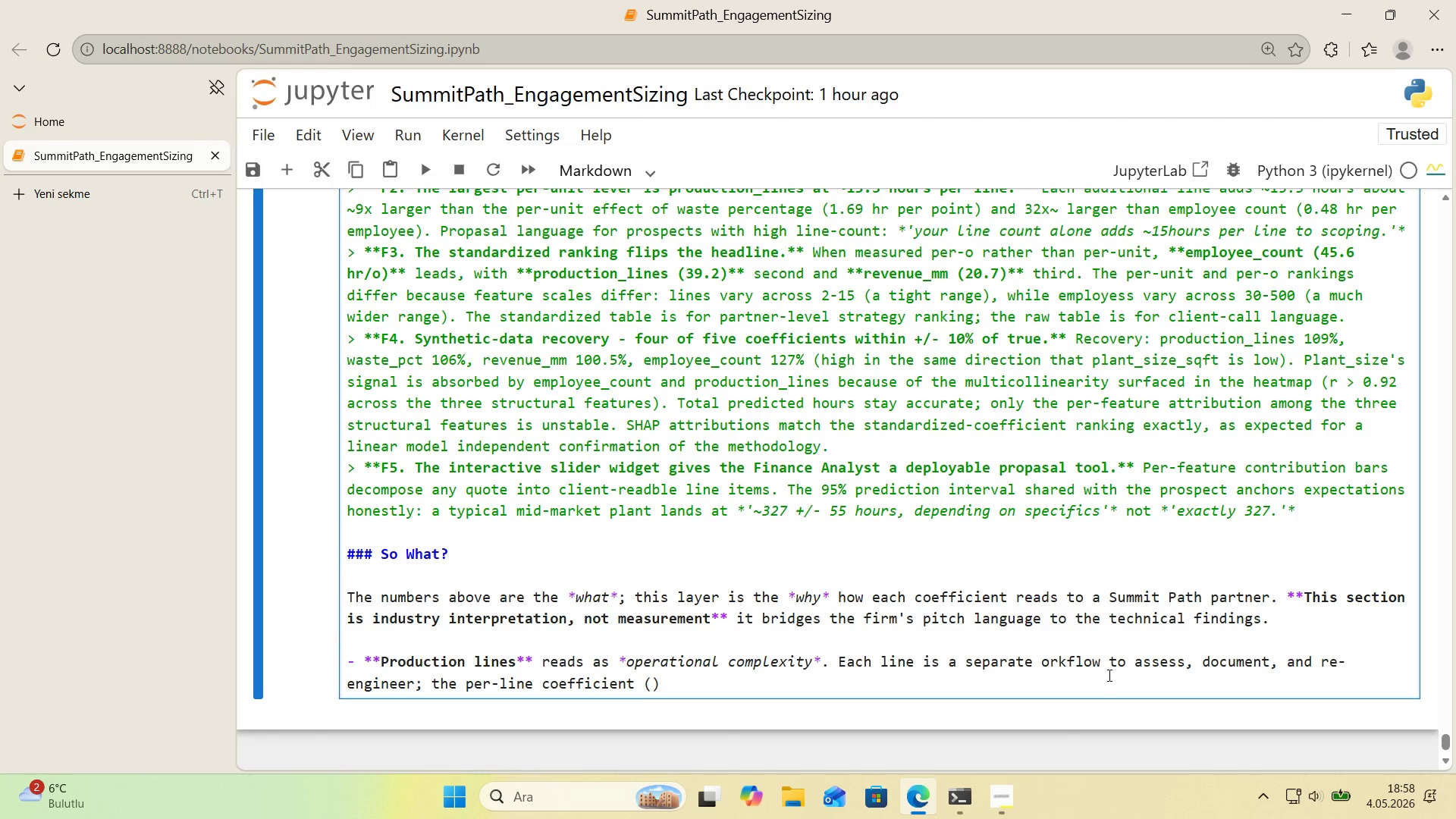 
type(15.3 hours)
 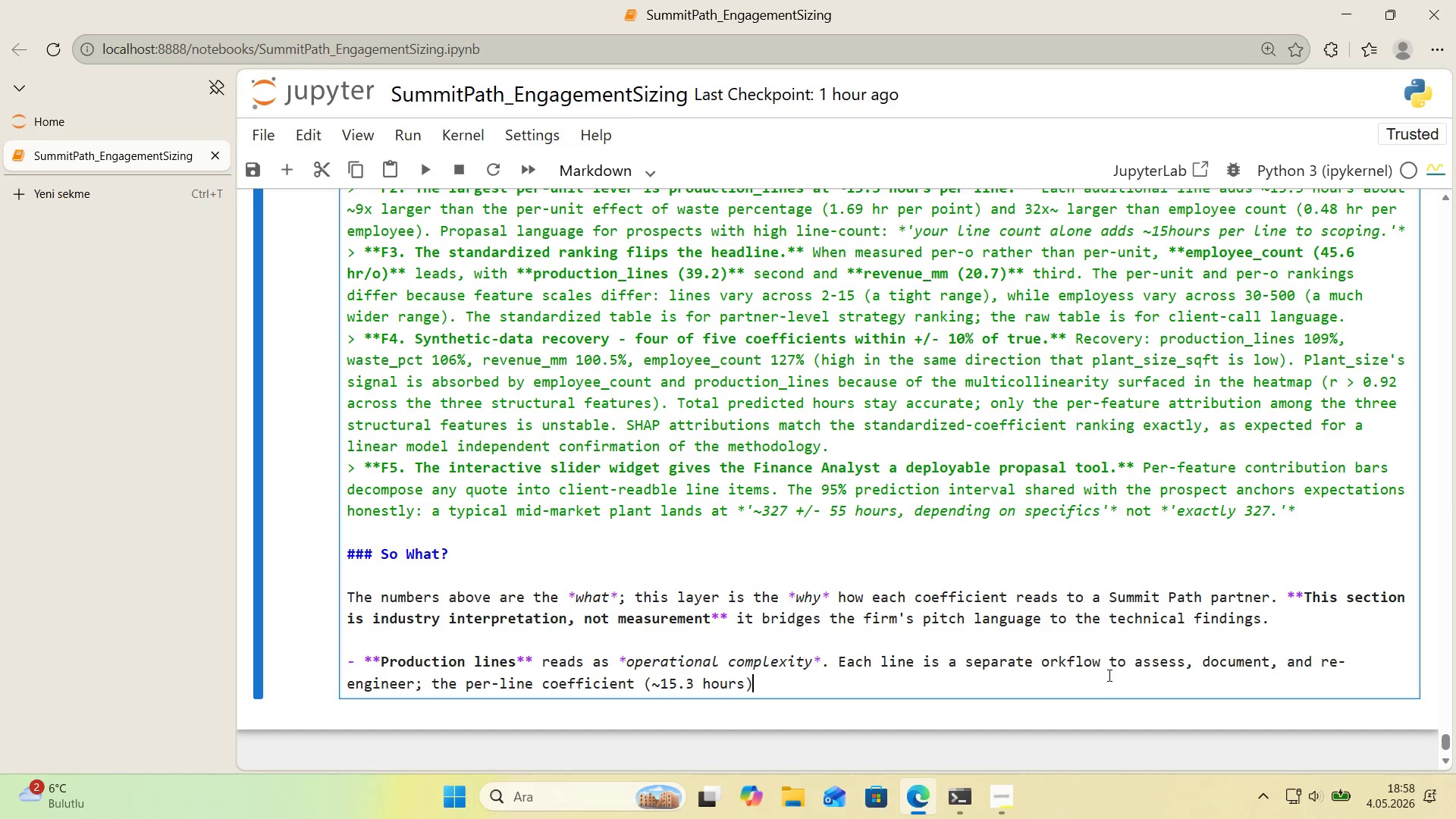 
key(ArrowRight)
 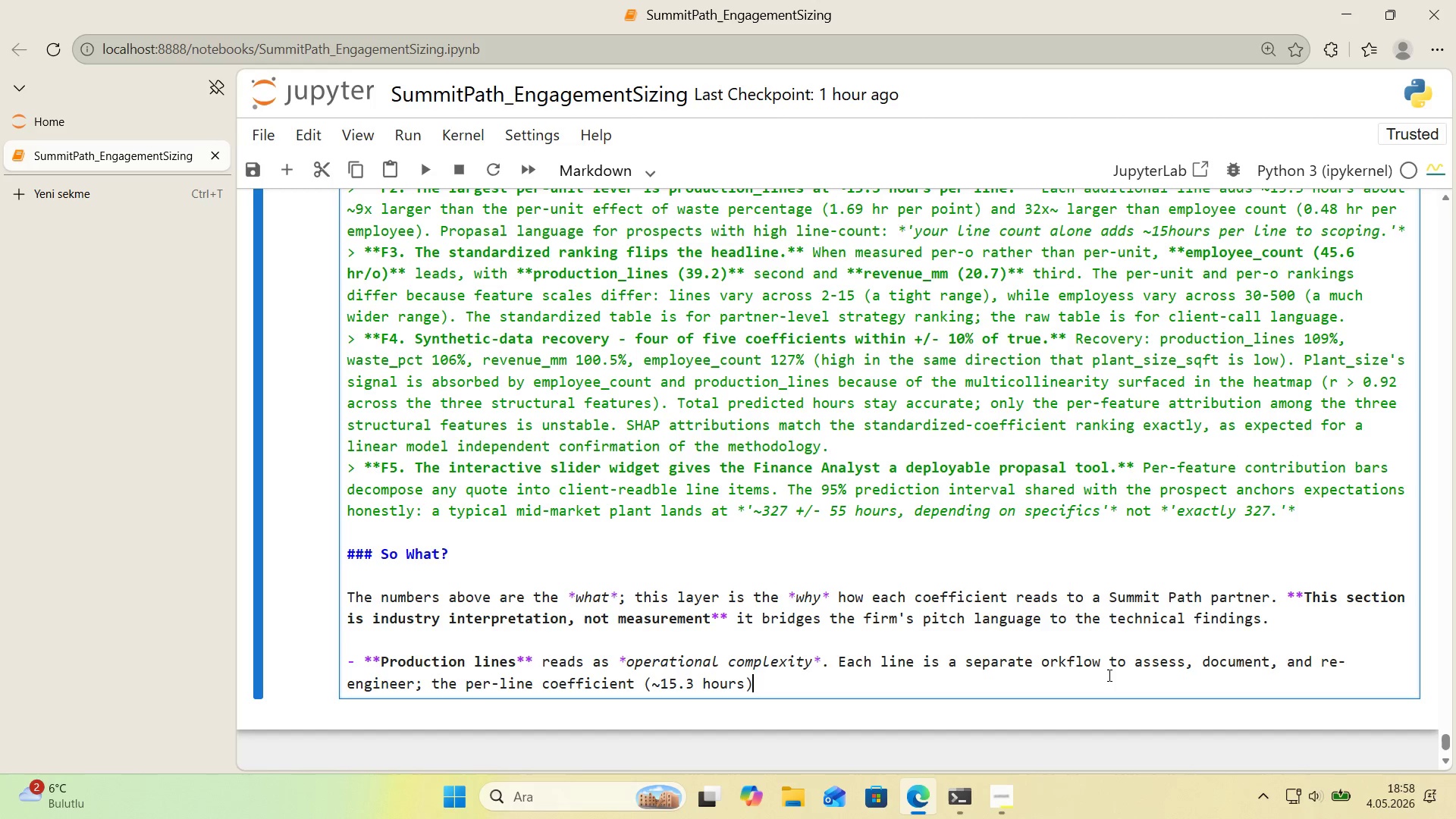 
type( 's the pr)
key(Backspace)
type(er-l'ne scop'ng o)
key(Backspace)
type(cost.)
key(Backspace)
type(.)
 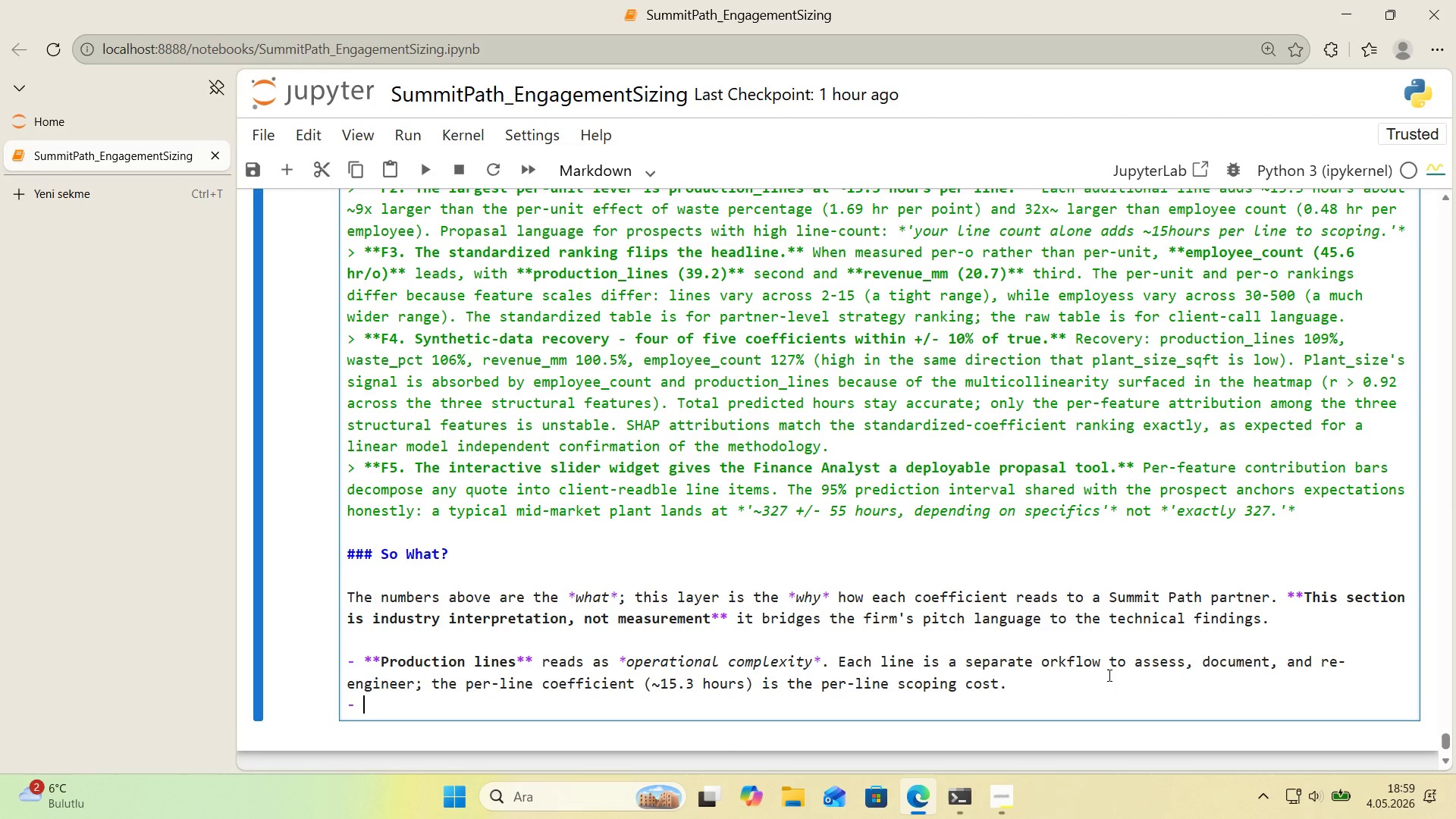 
key(Enter)
 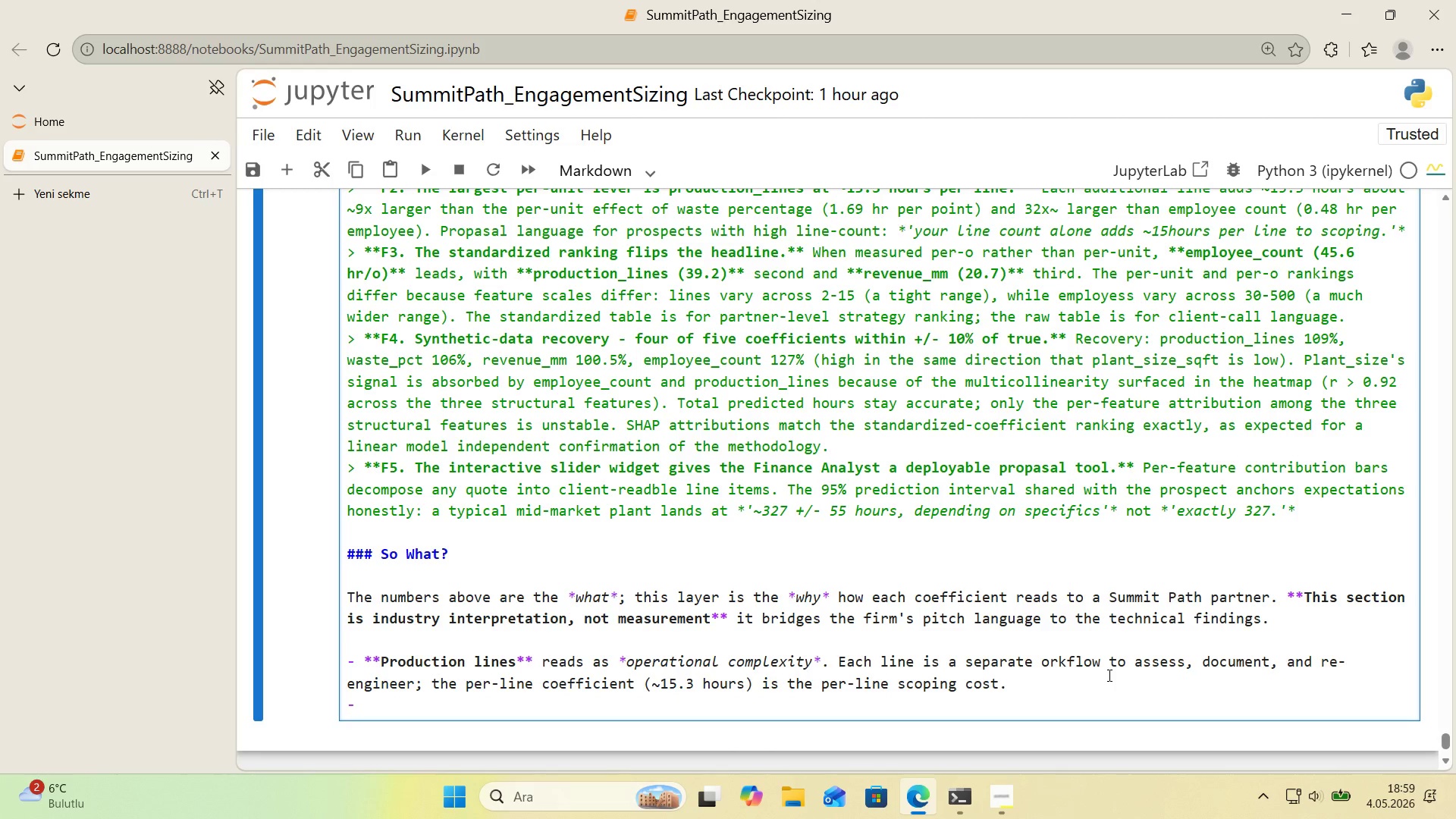 
type(**Employee count** reads as *change*)
key(Backspace)
type(-management surface area*. Each)
 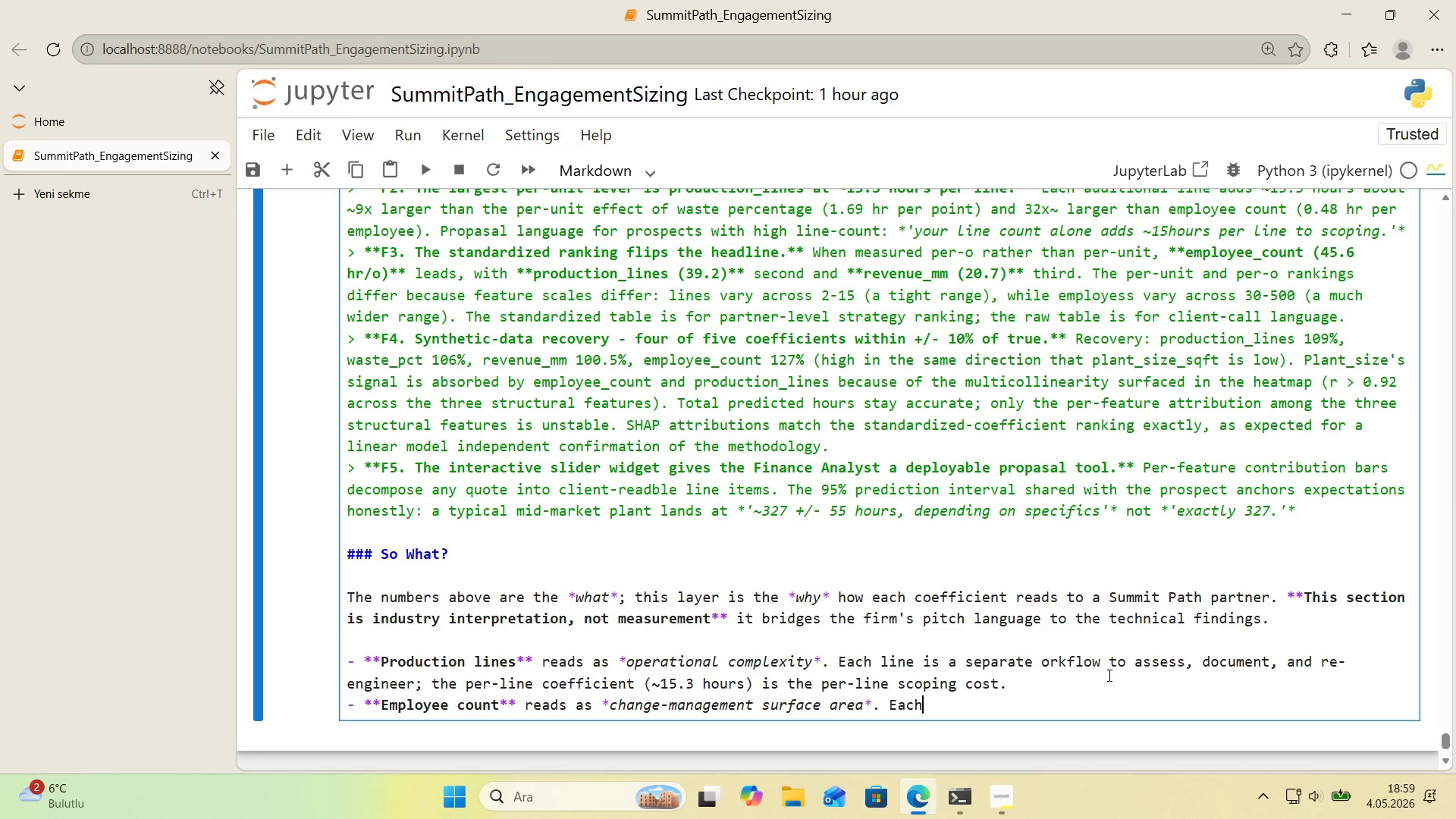 
type(em)
key(Backspace)
key(Backspace)
type( employee 's a person to 'nterv'ew, tra'n, or re-edploy)
key(Backspace)
key(Backspace)
key(Backspace)
key(Backspace)
key(Backspace)
key(Backspace)
type(deploy< the per-employee)
 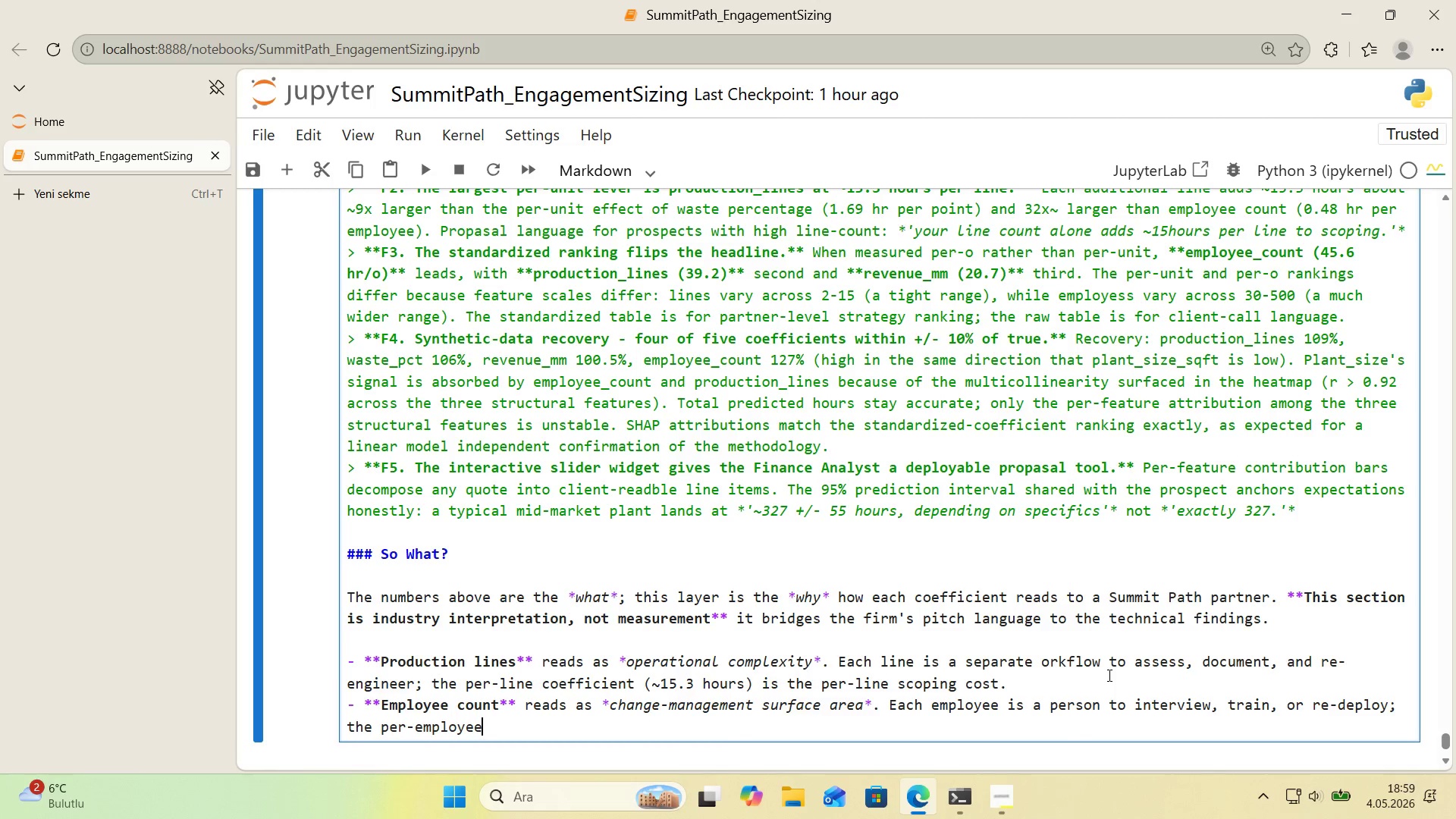 
type(c)
key(Backspace)
type( coeff'c'ent *()
 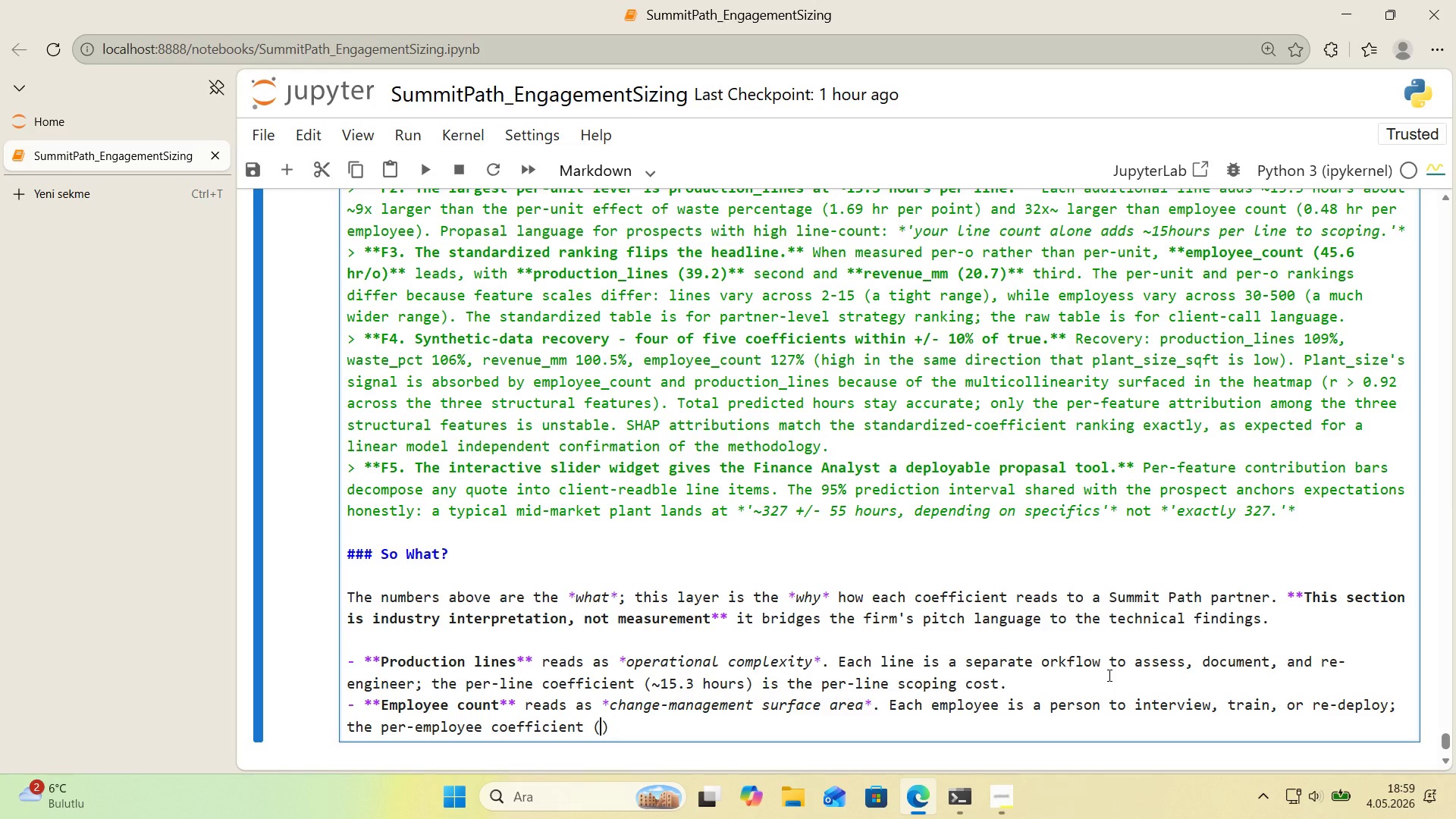 
 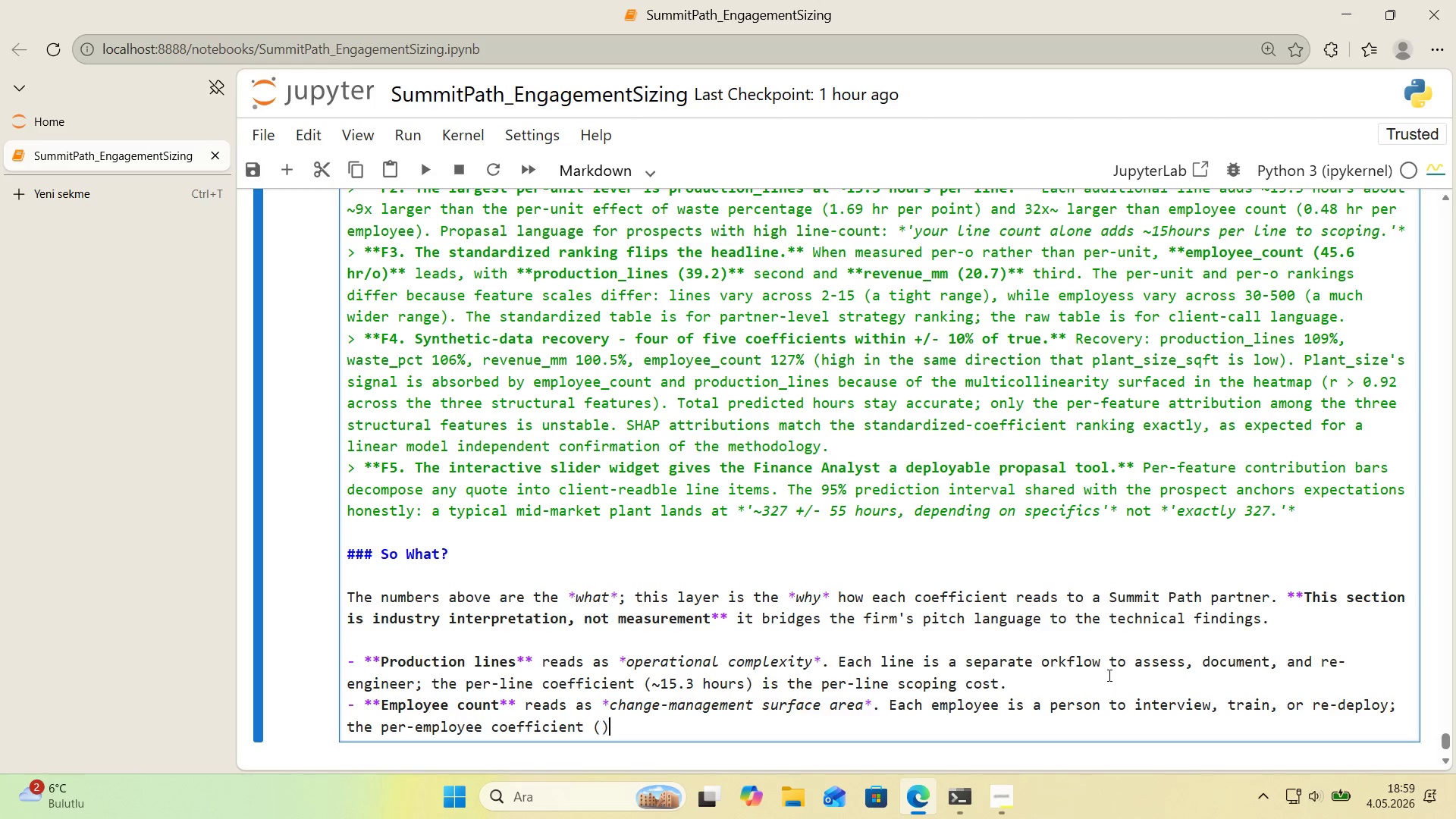 
key(ArrowLeft)
 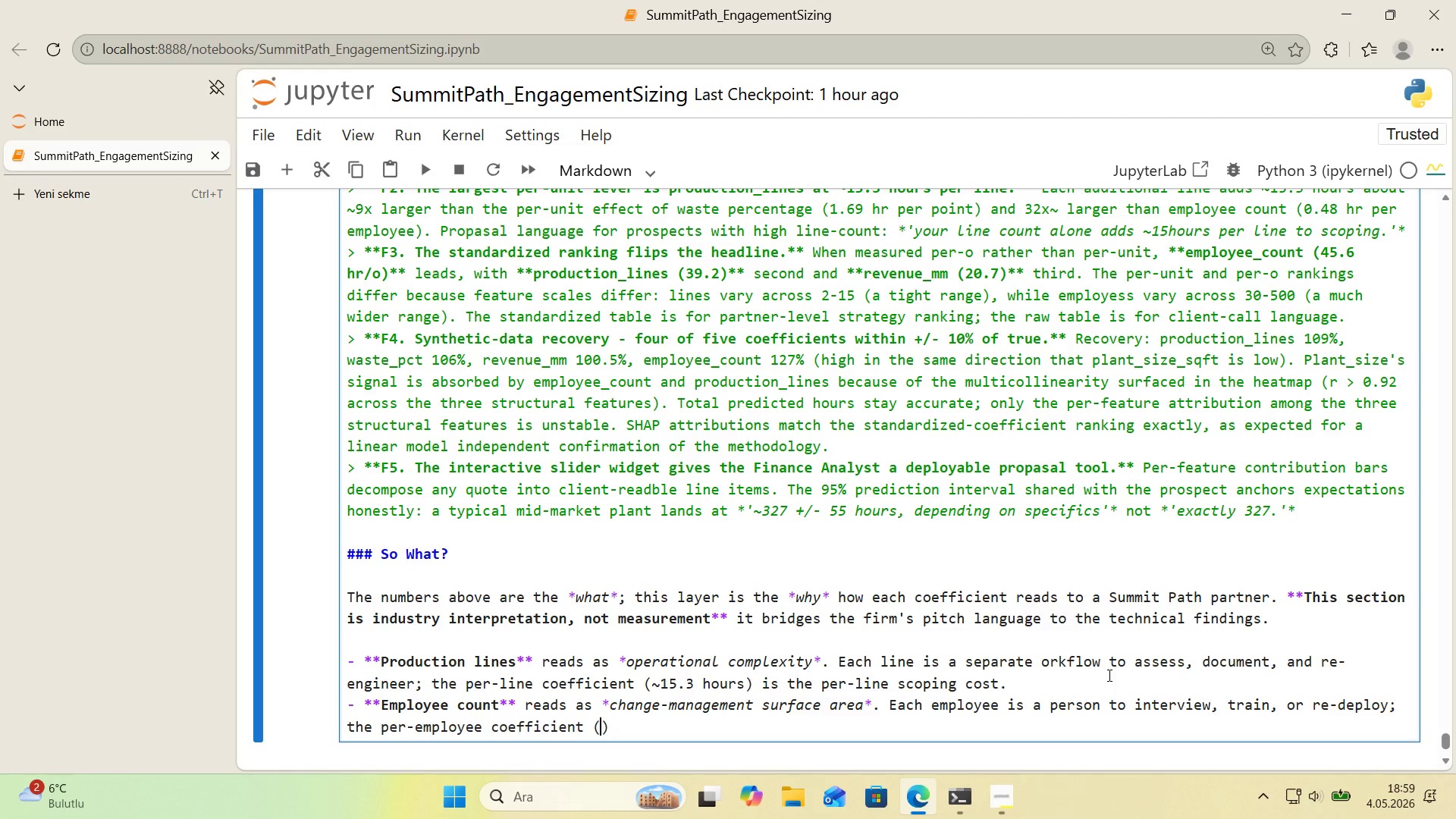 
key(Control+ControlLeft)
 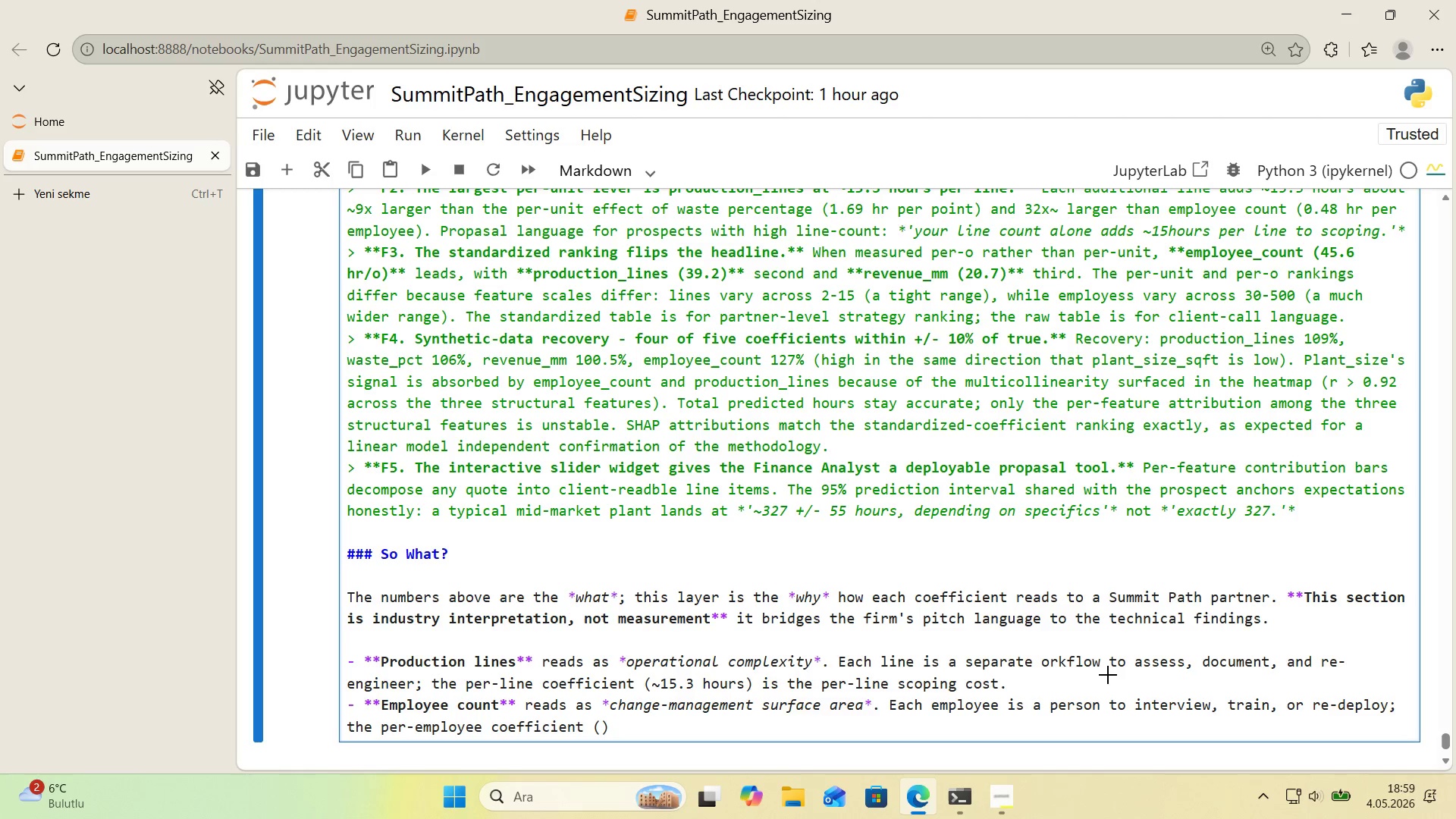 
key(Alt+Control+AltRight)
 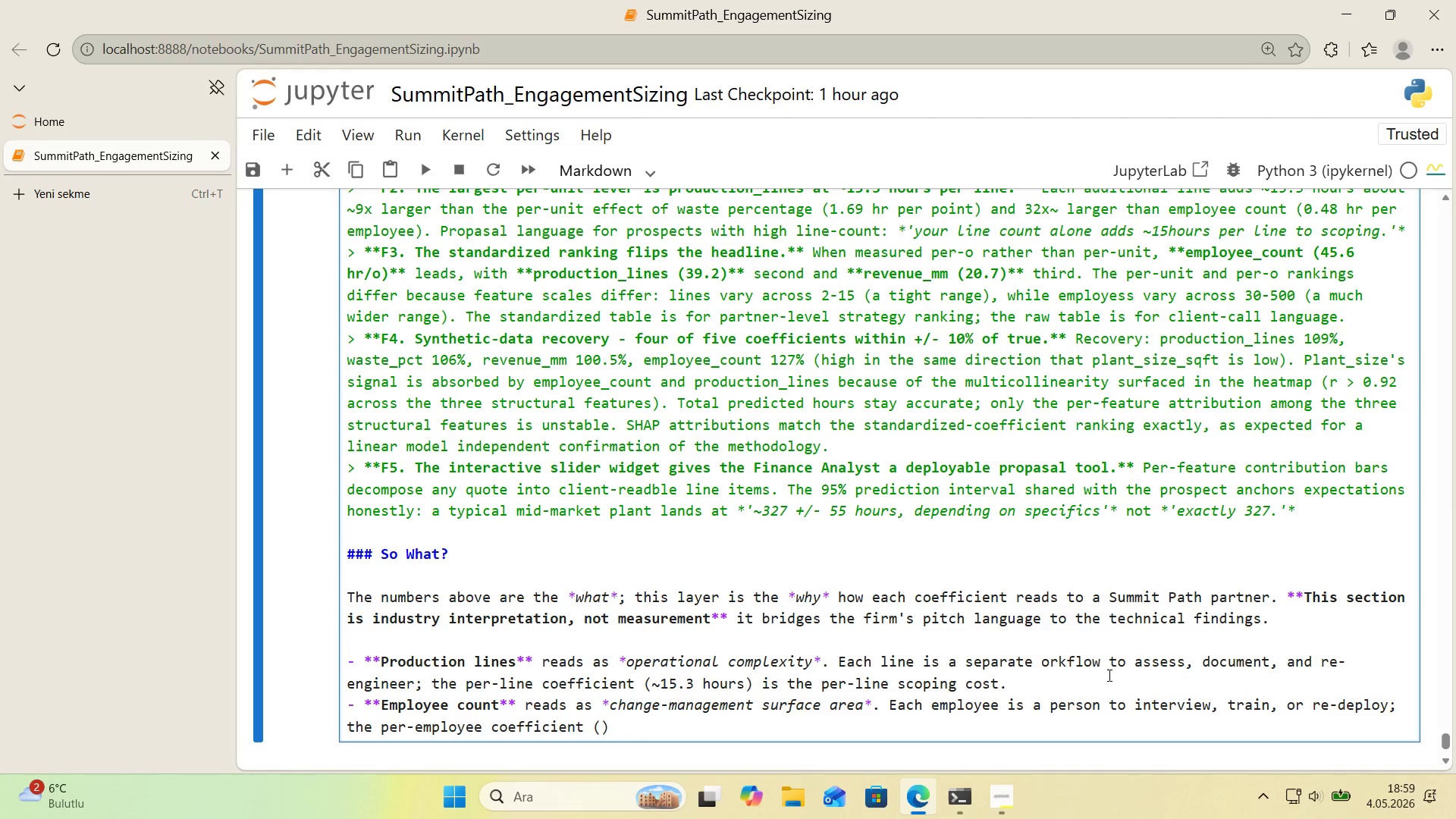 
key(Alt+Control+Comma)
 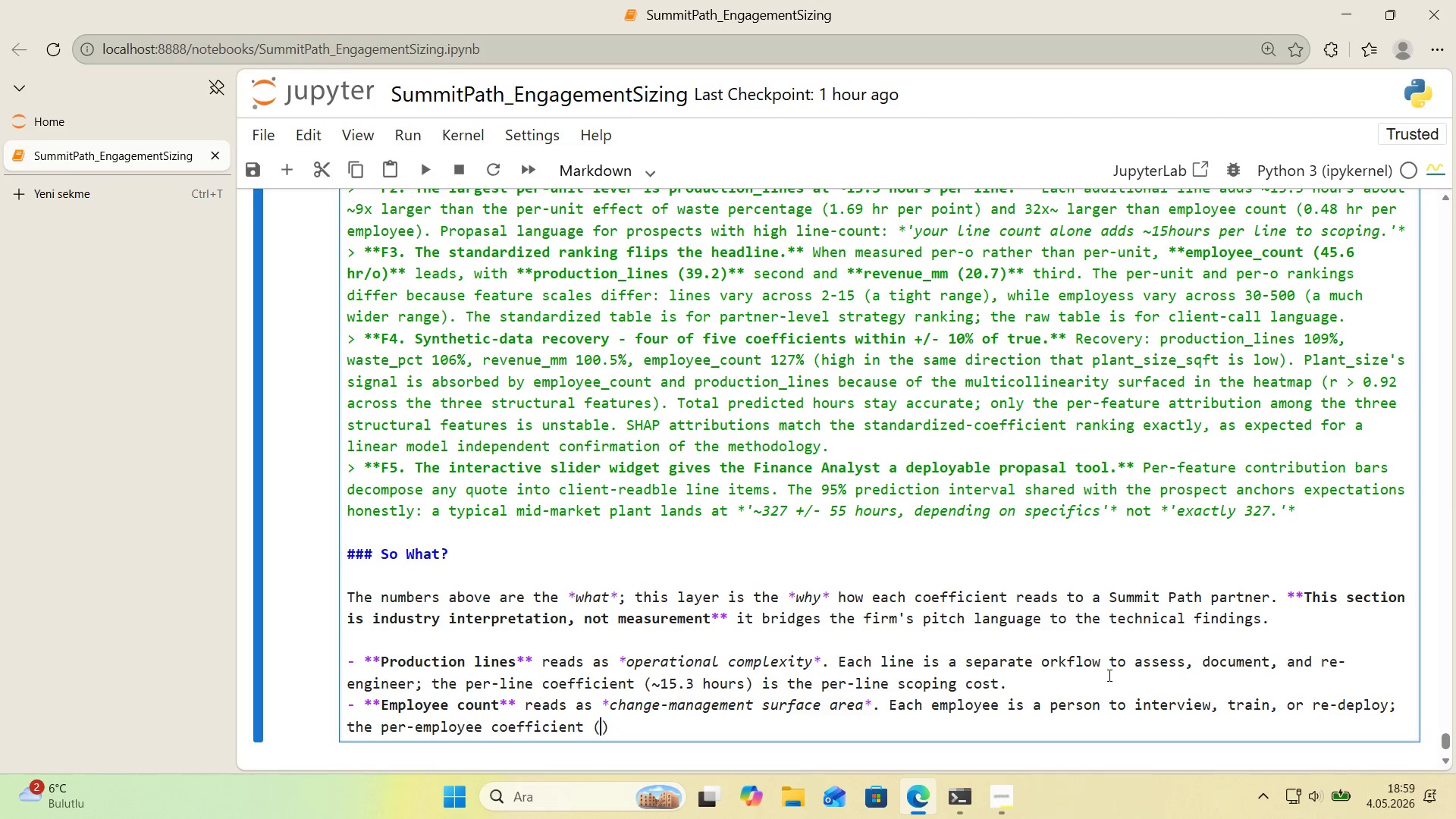 
key(0)
 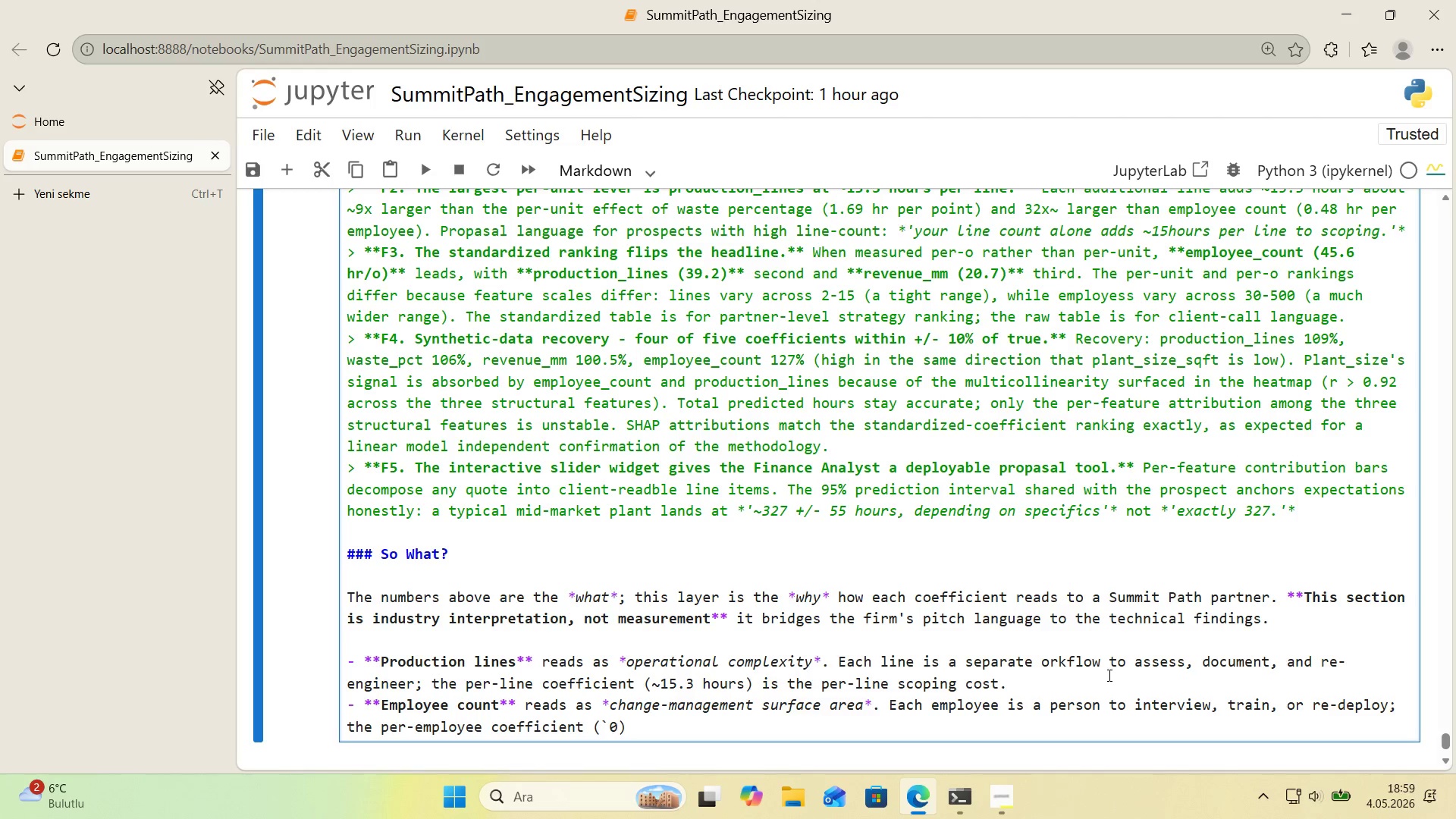 
key(Period)
 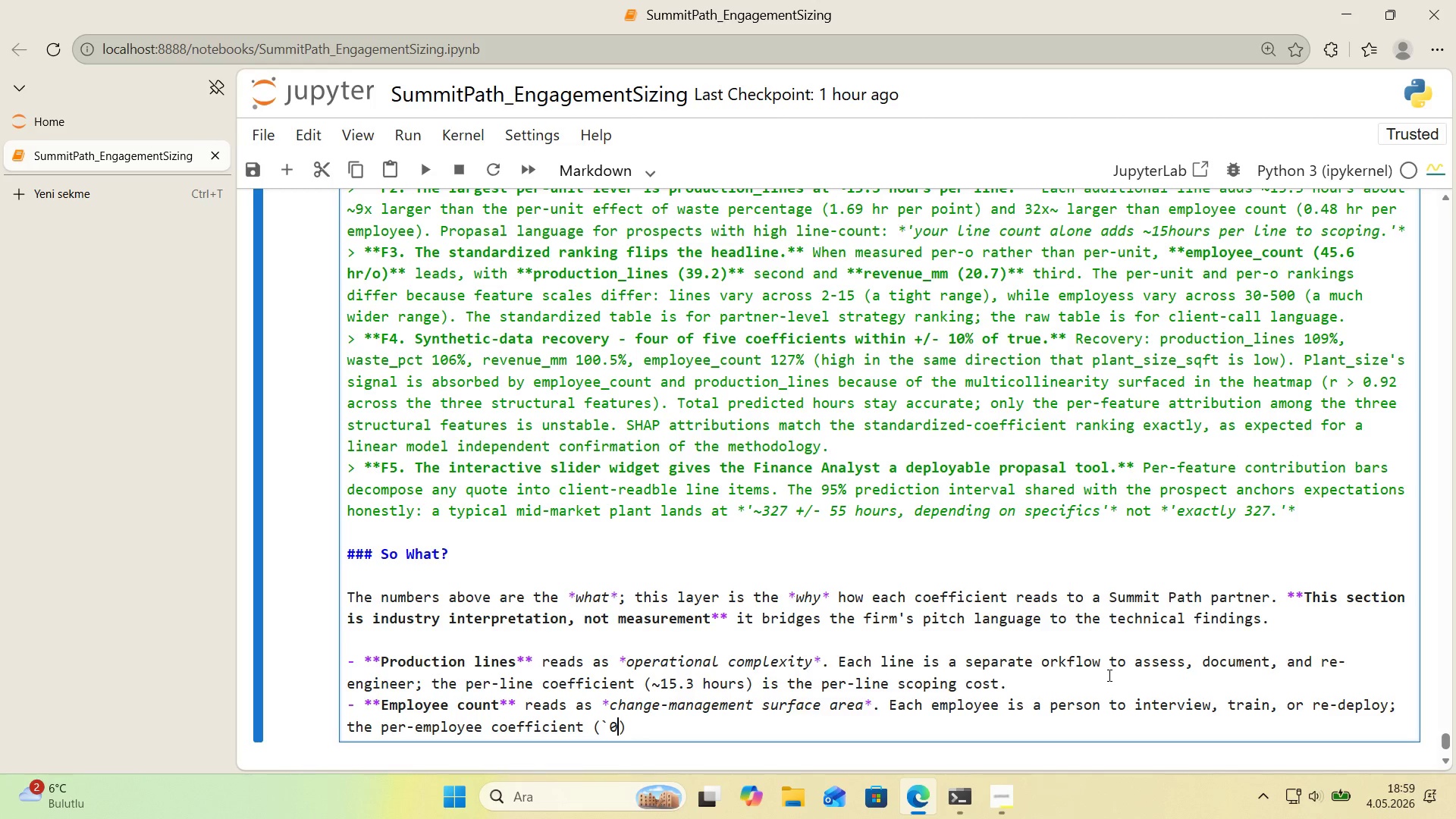 
key(Backspace)
 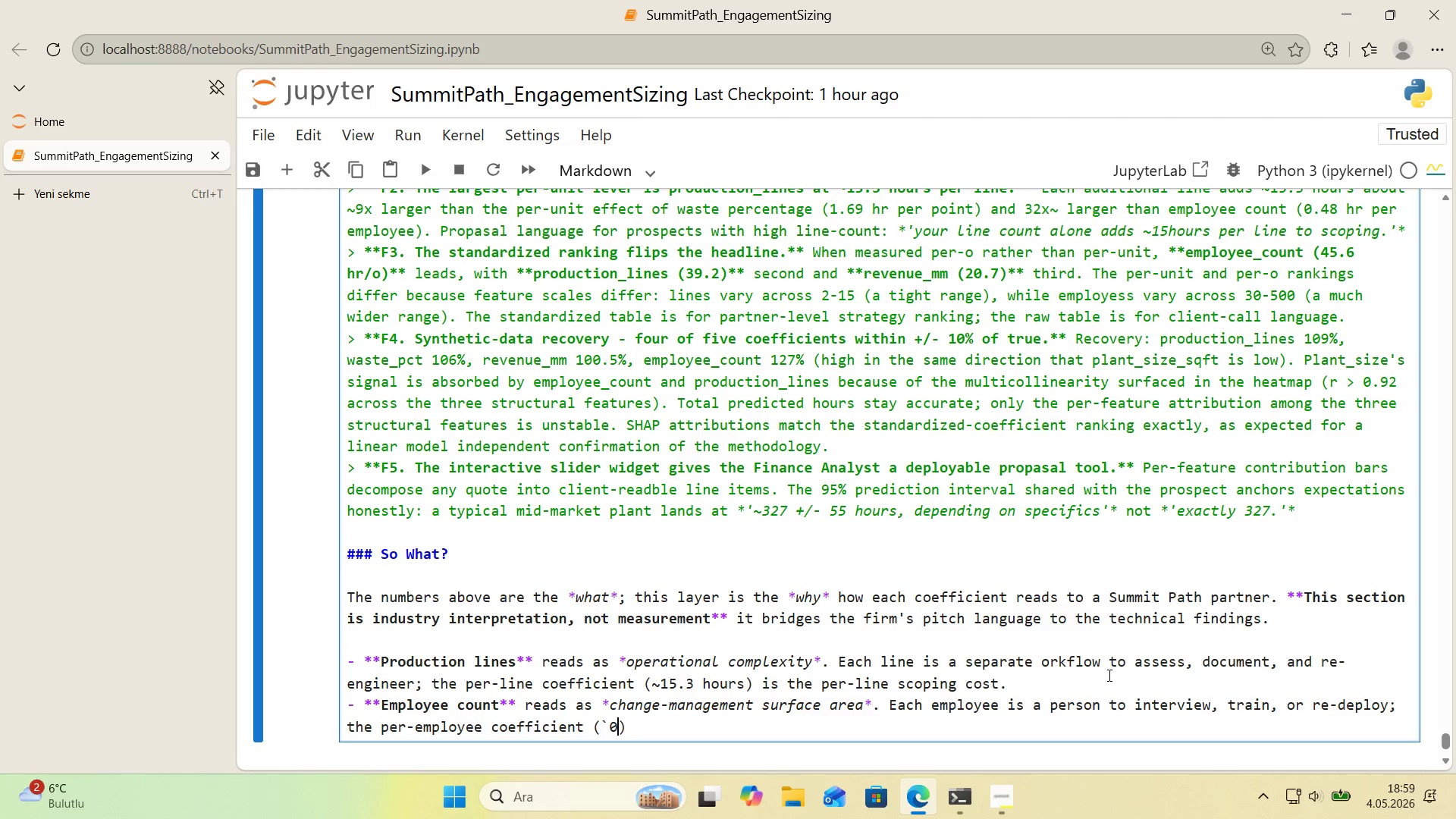 
key(Backspace)
 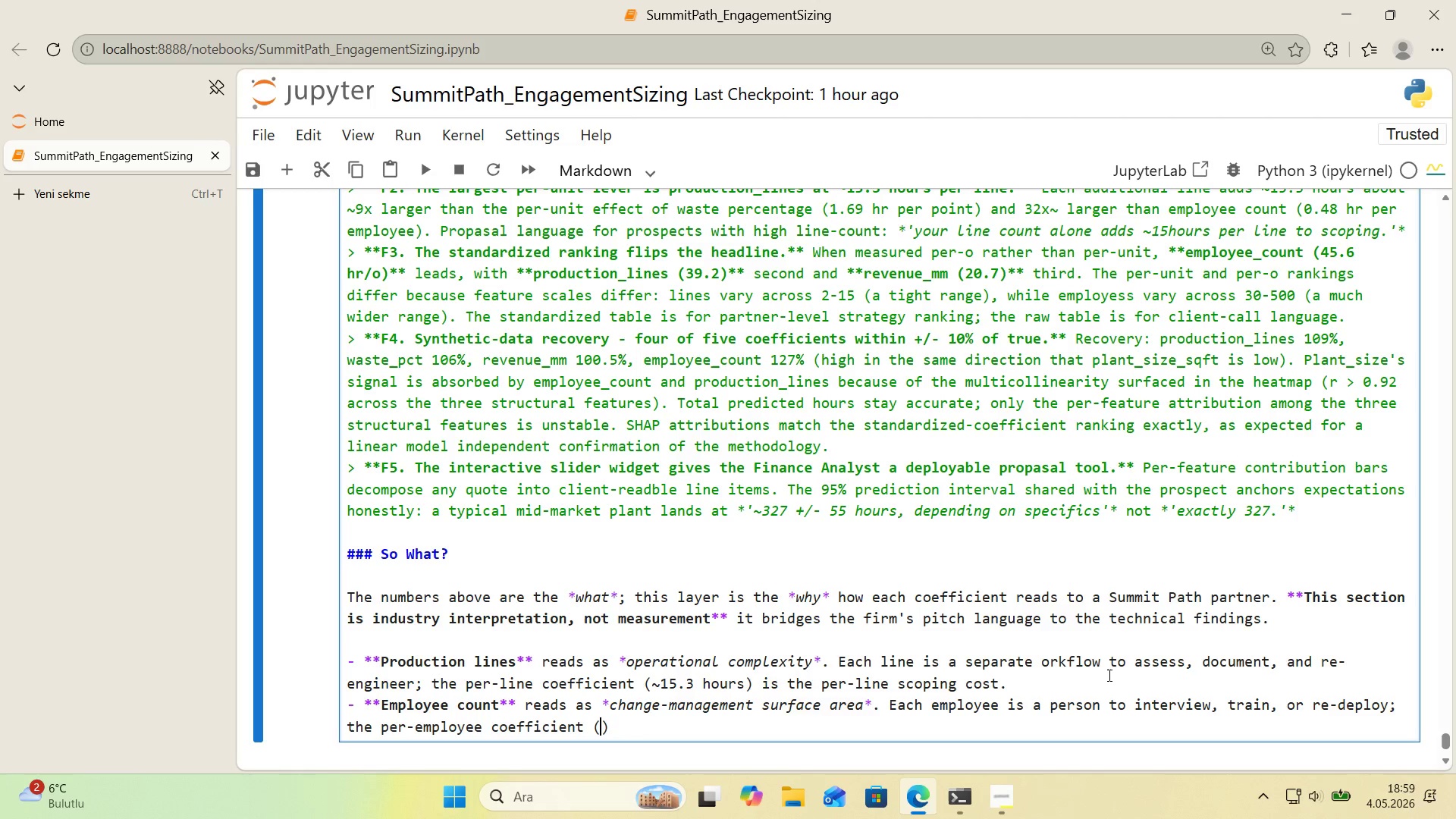 
key(Backspace)
 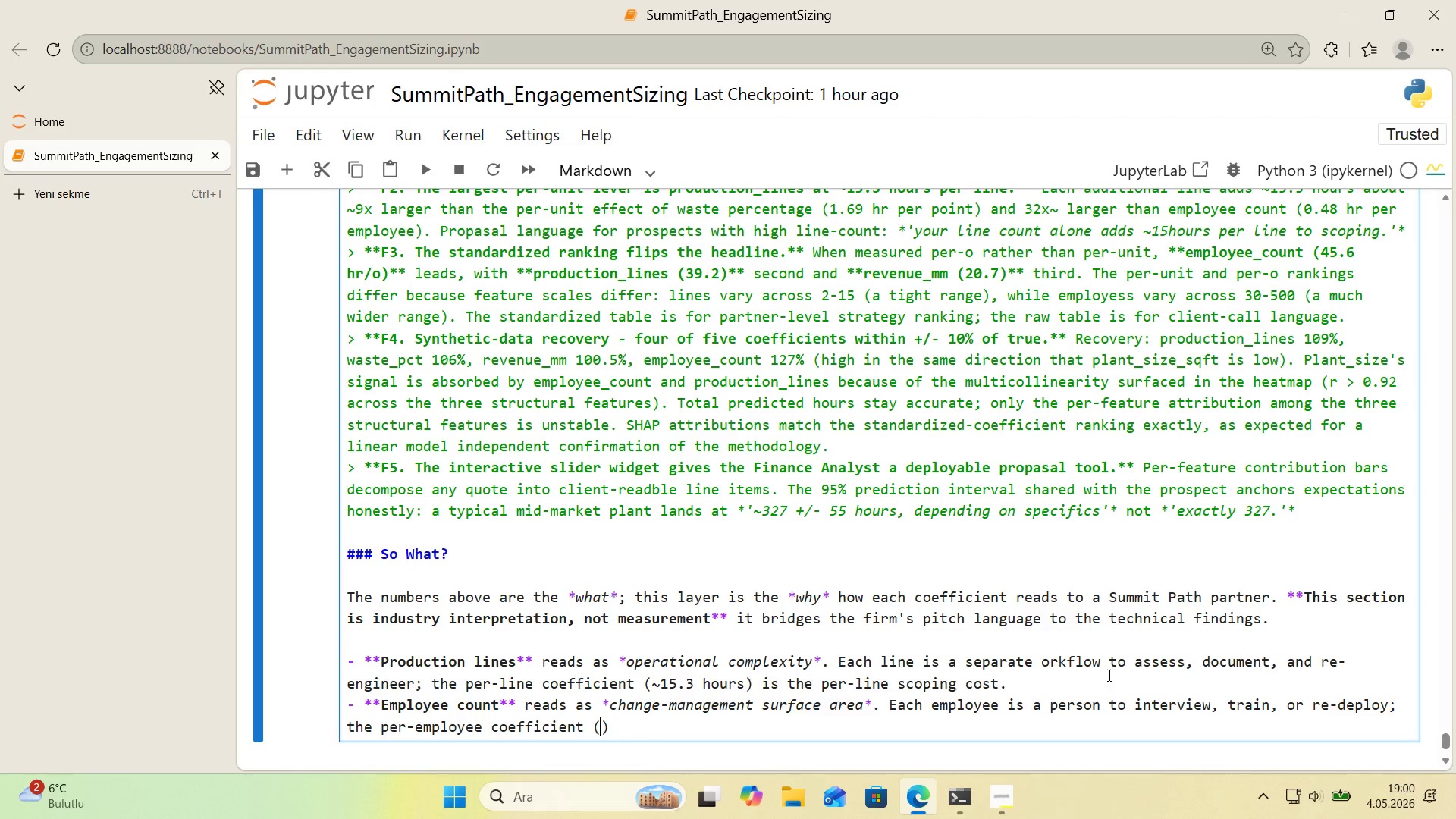 
key(Alt+Control+BracketRight)
 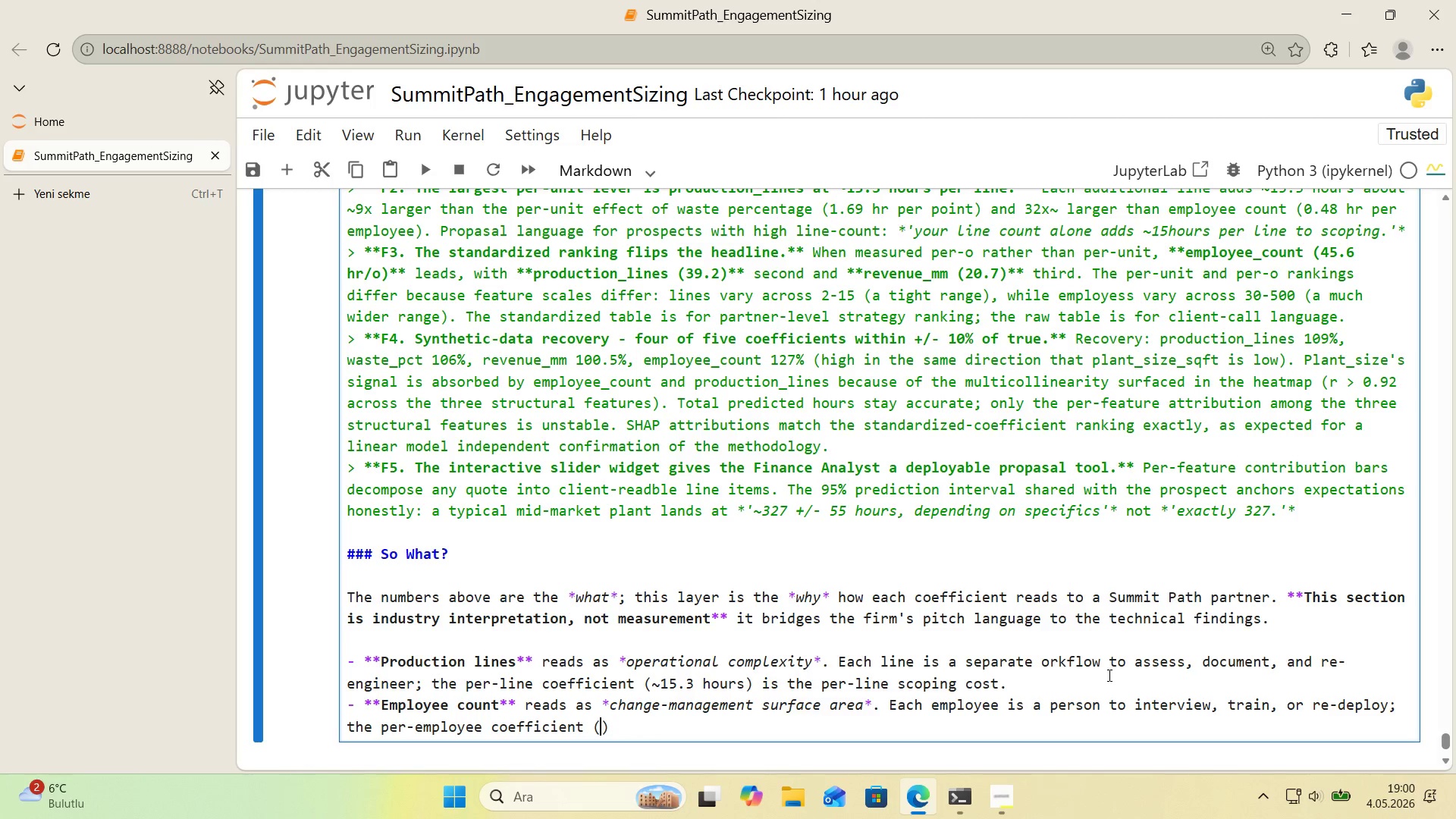 
type(0.48 hours)
 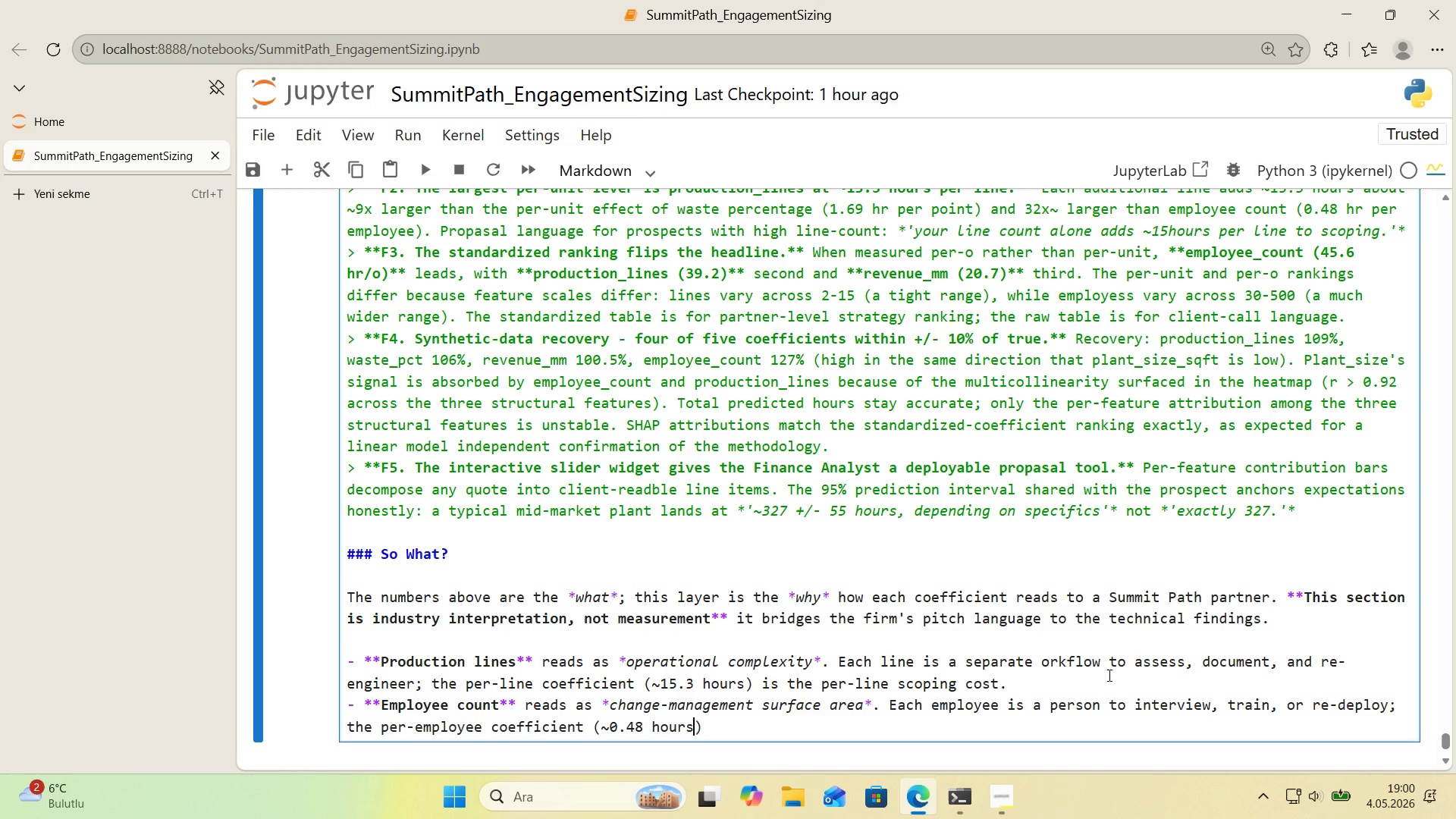 
key(ArrowRight)
 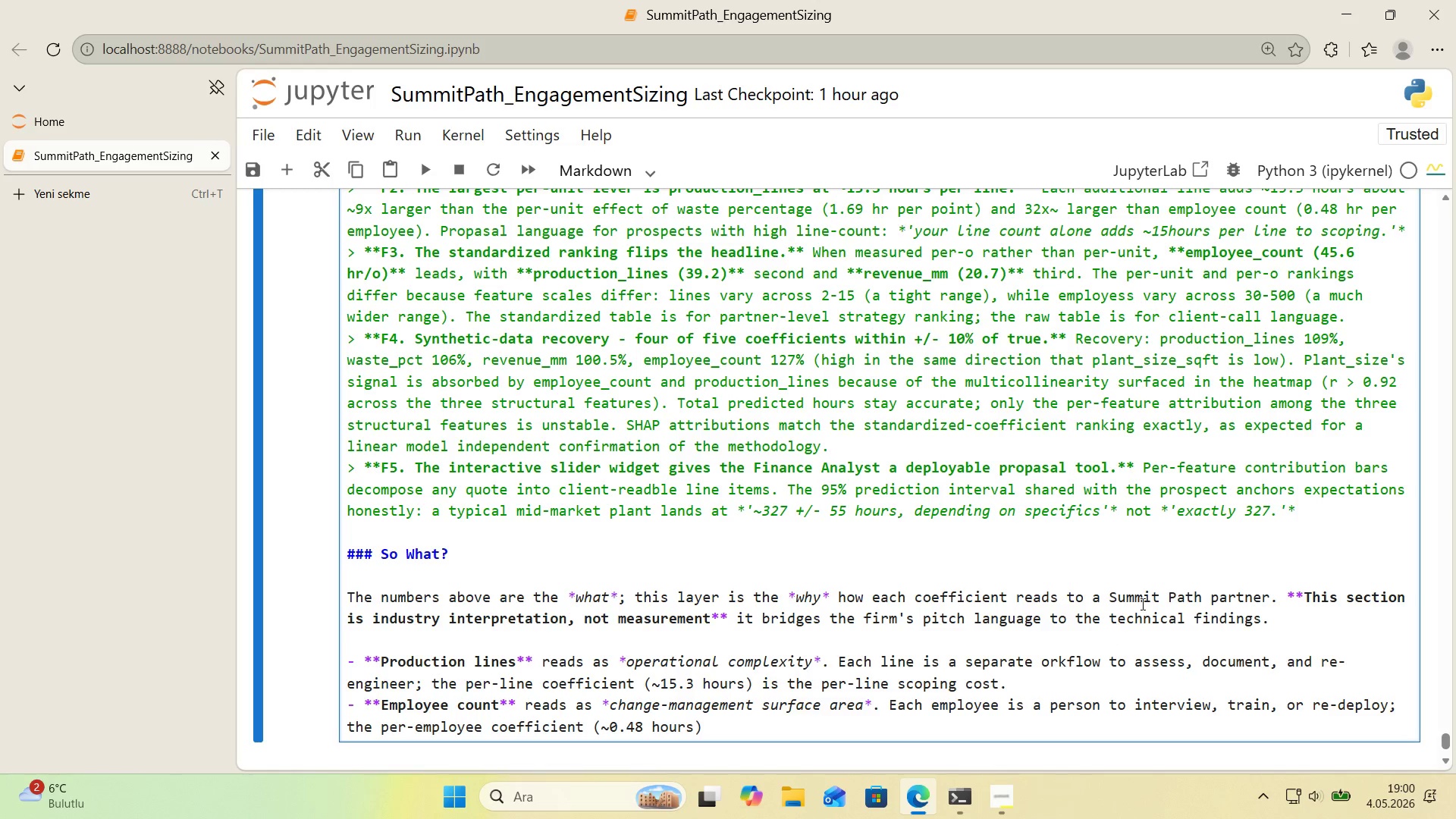 
key(Space)
 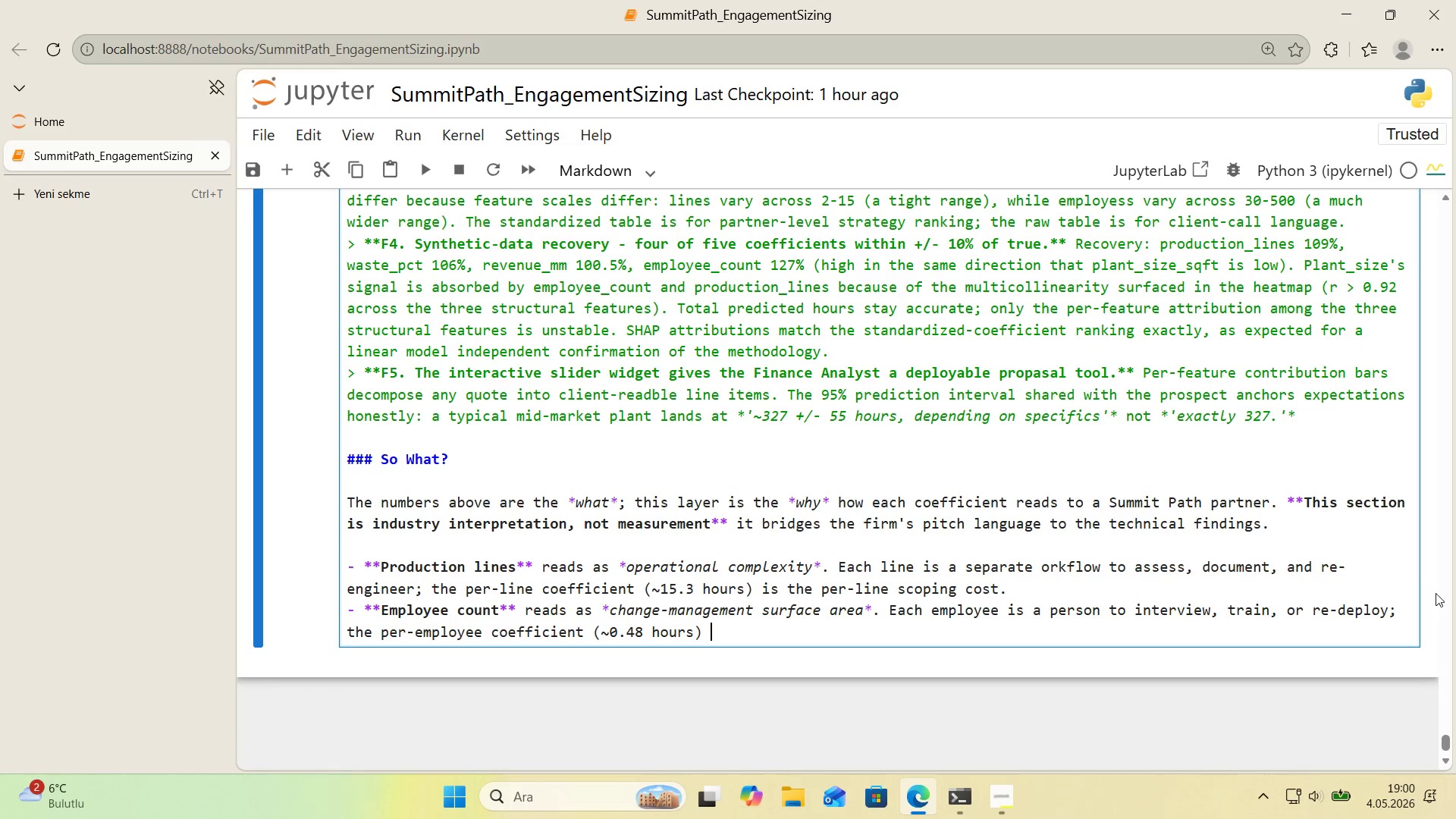 
scroll: coordinate [1202, 579], scroll_direction: down, amount: 1.0
 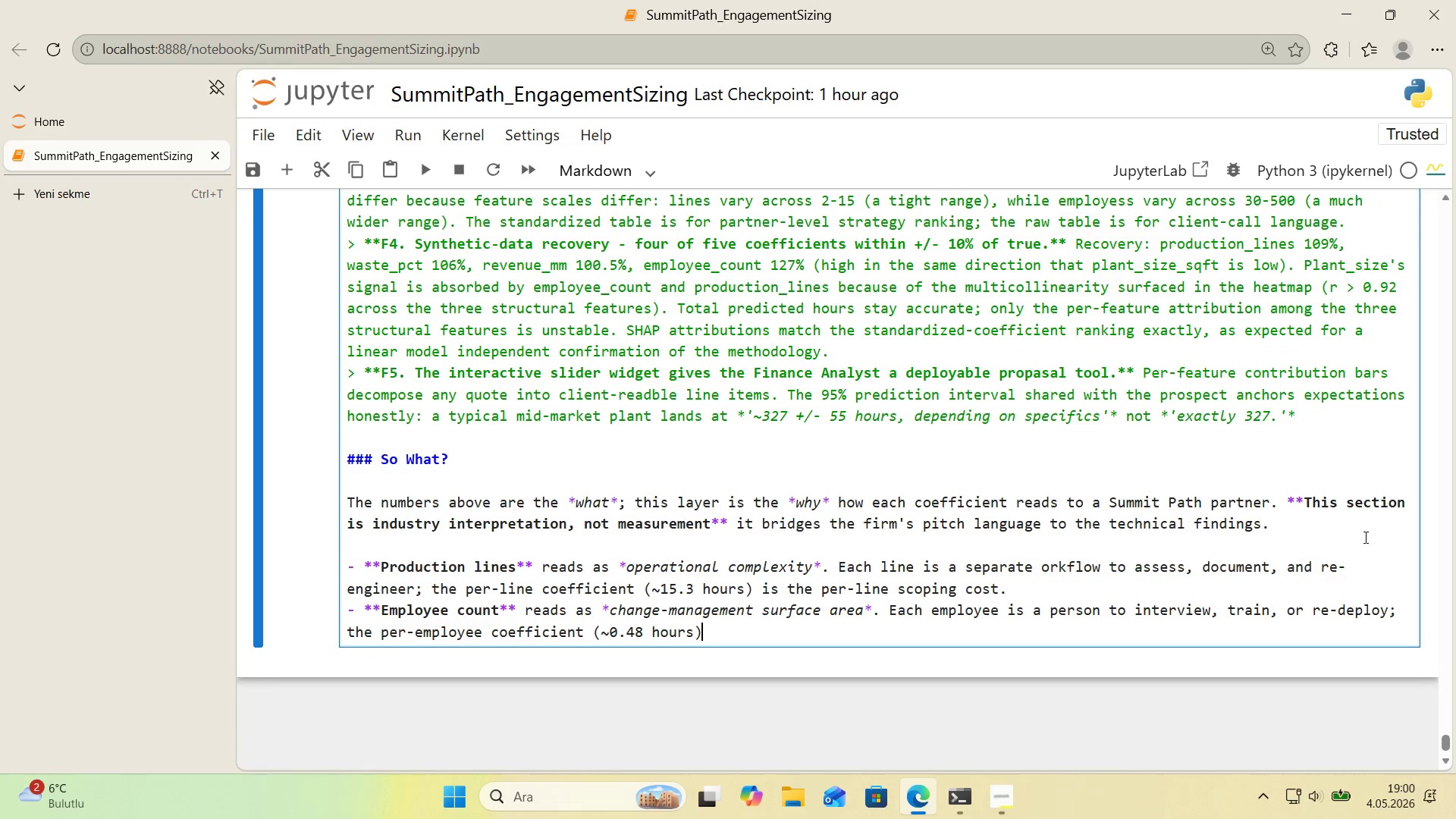 
type(reflects th's human s'de workload )
key(Backspace)
type(, )
 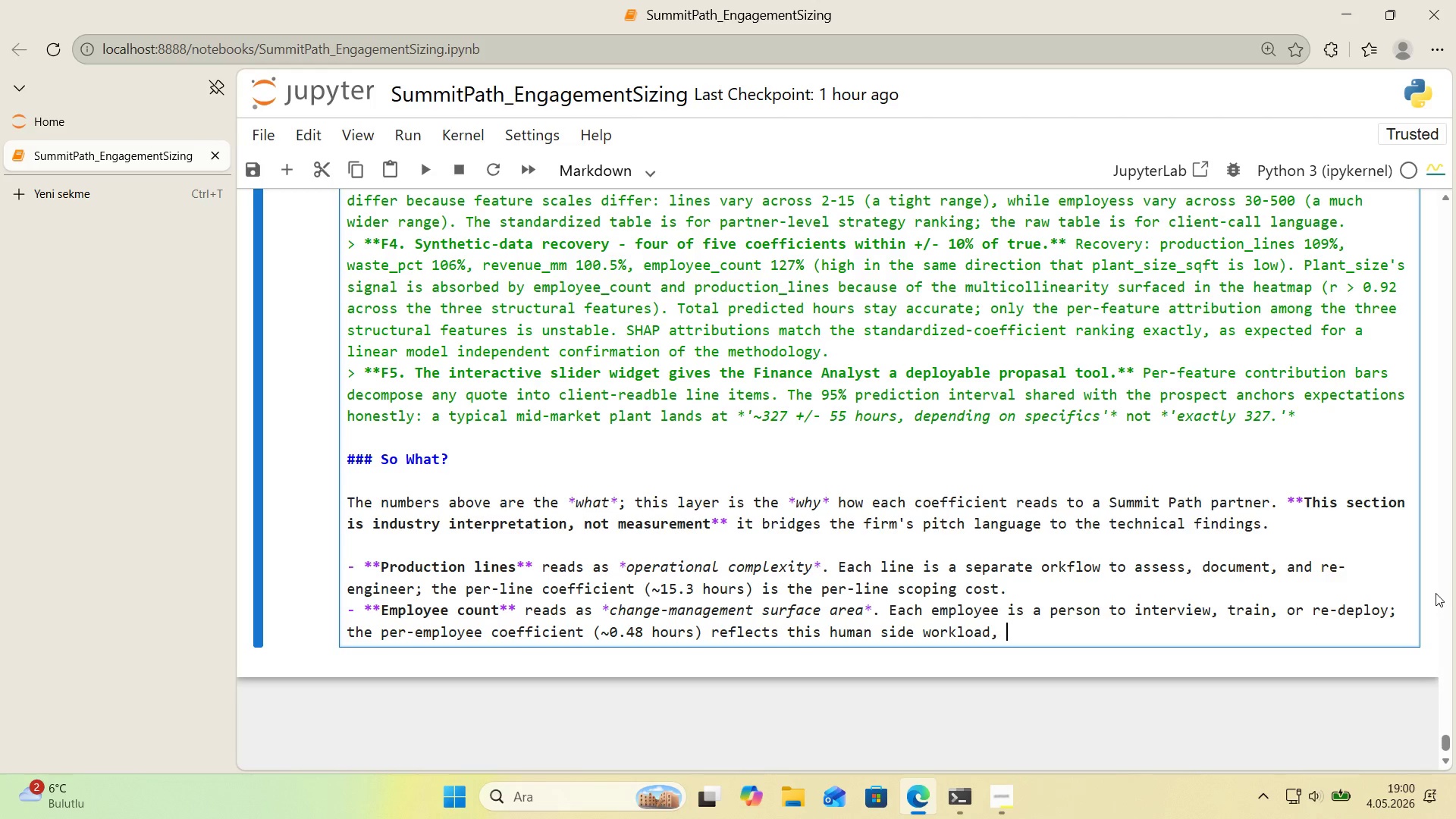 
type(and across real'st'cpr)
 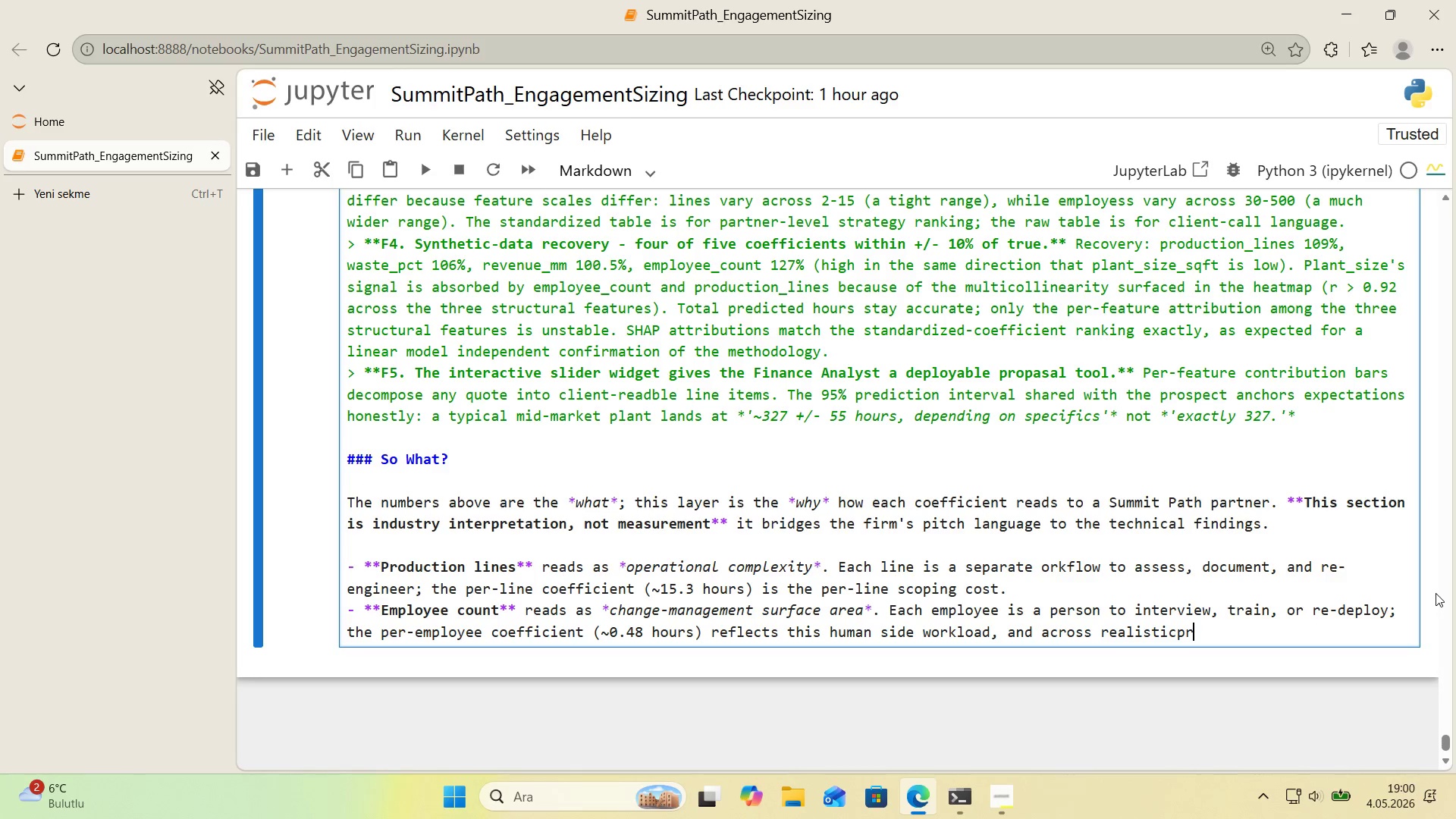 
wait(17.08)
 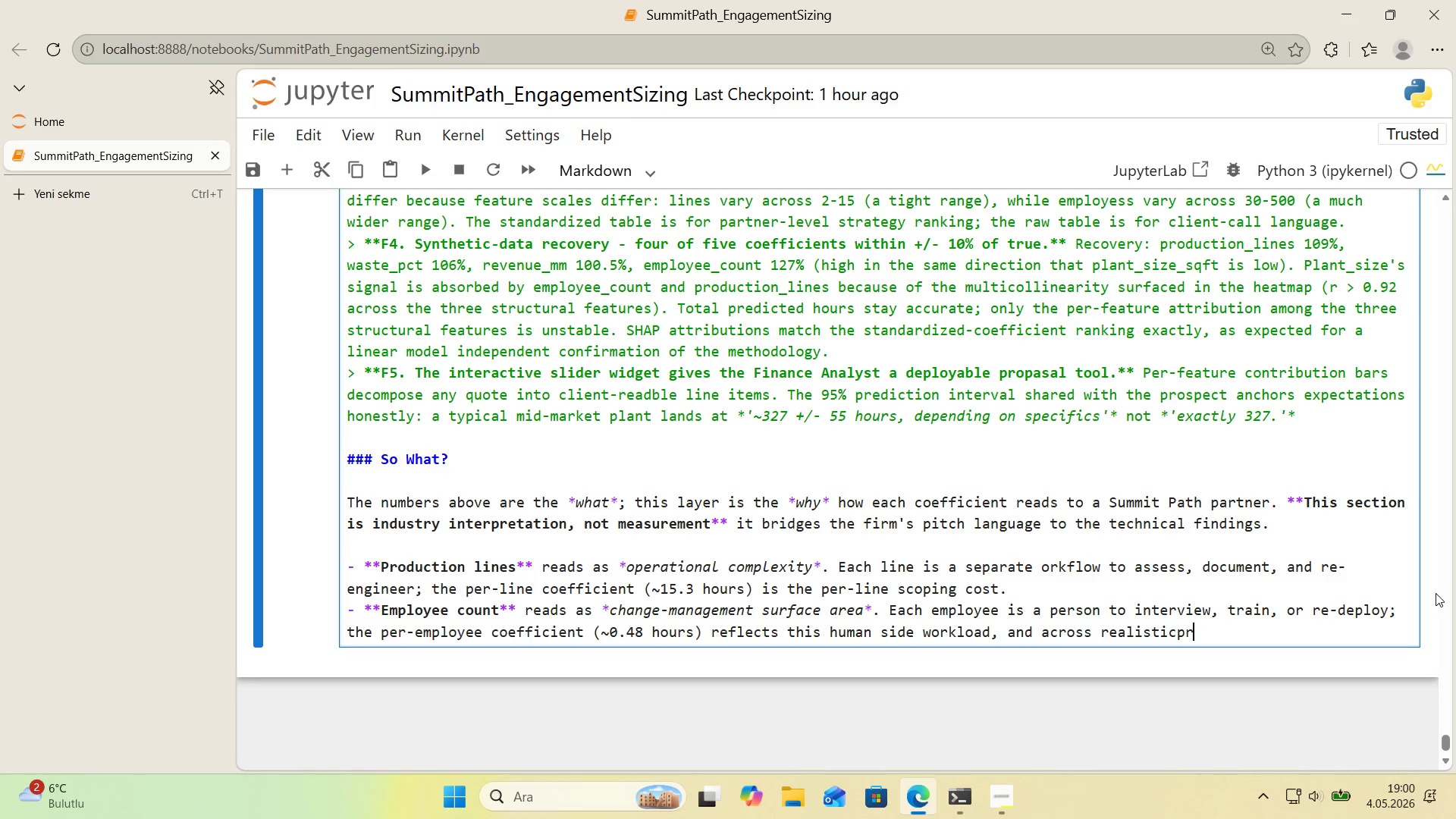 
key(Backspace)
key(Backspace)
type( prospet var'at'on *()
 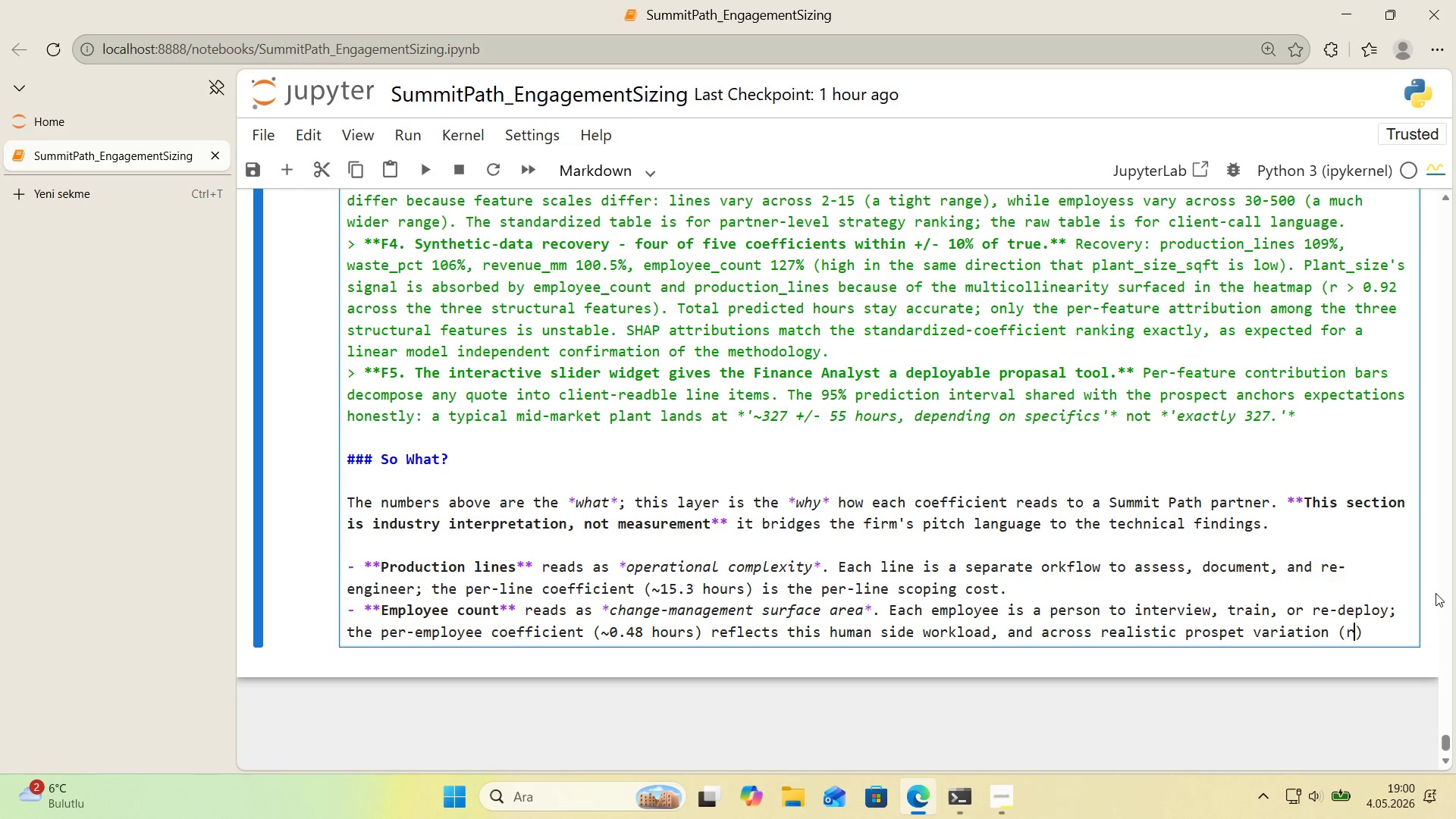 
 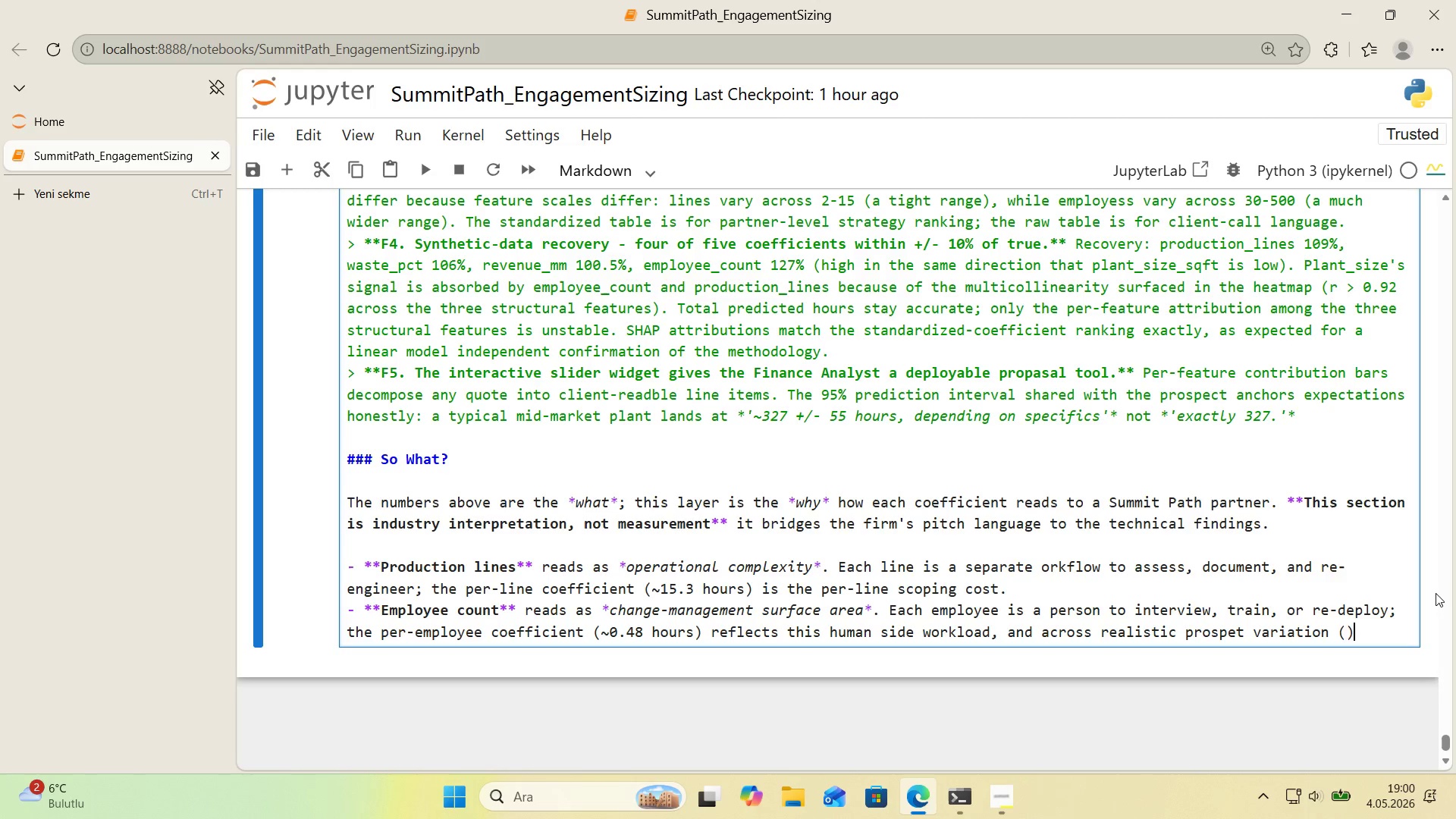 
key(ArrowLeft)
 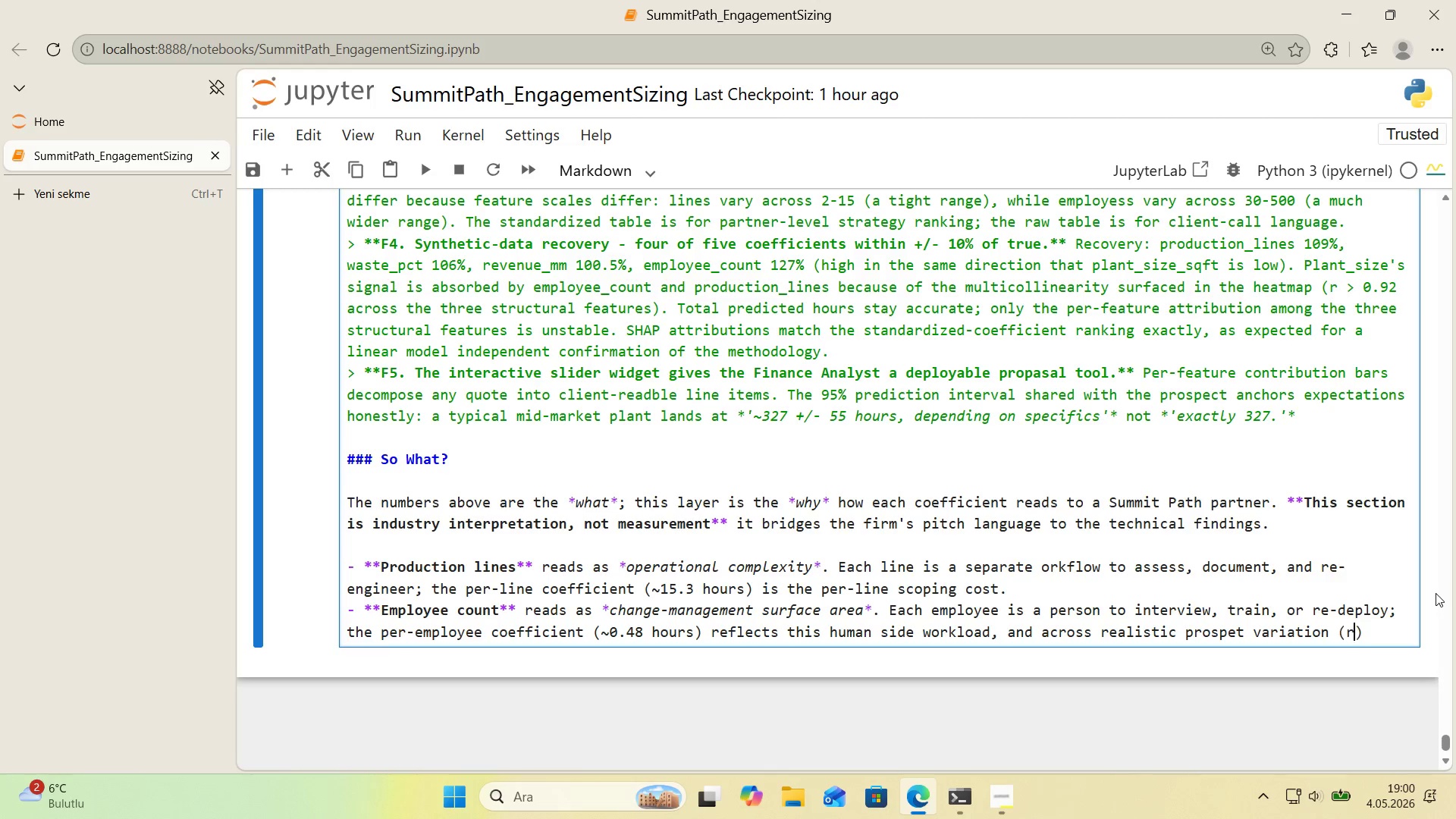 
type(range 30-500)
 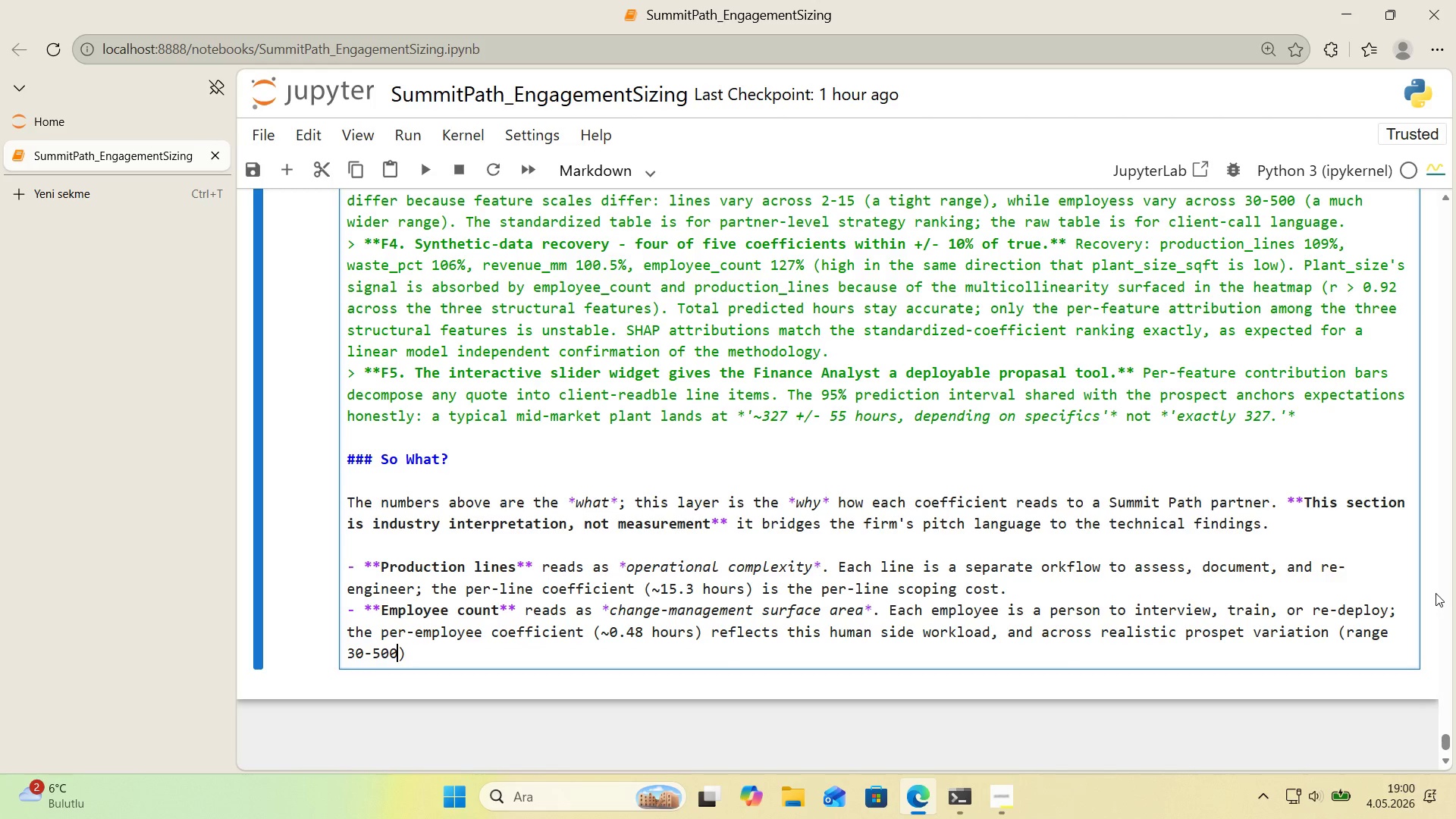 
key(ArrowRight)
 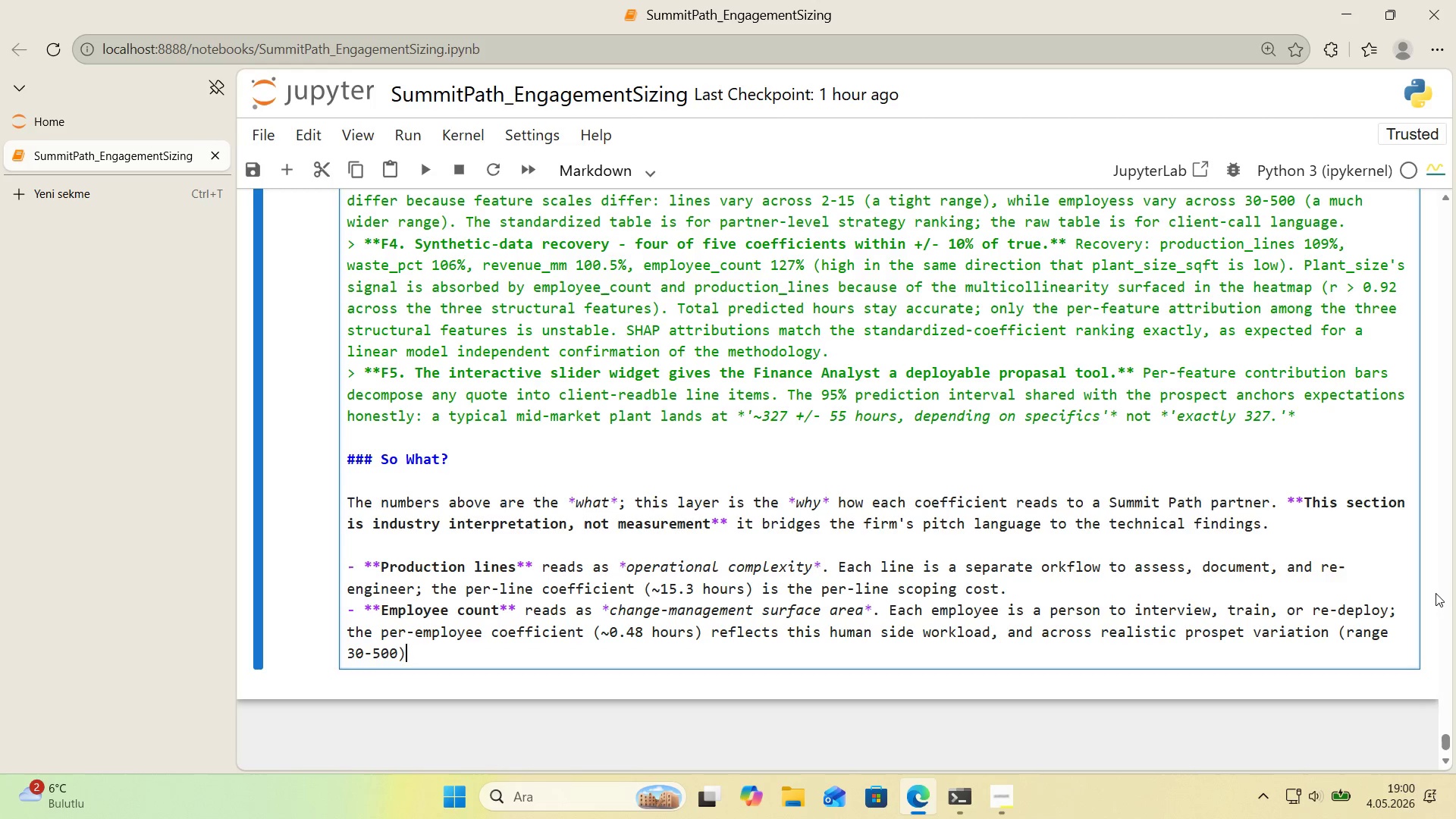 
type( 't bece)
key(Backspace)
type(omes the dom'nant standard'zed lever.)
 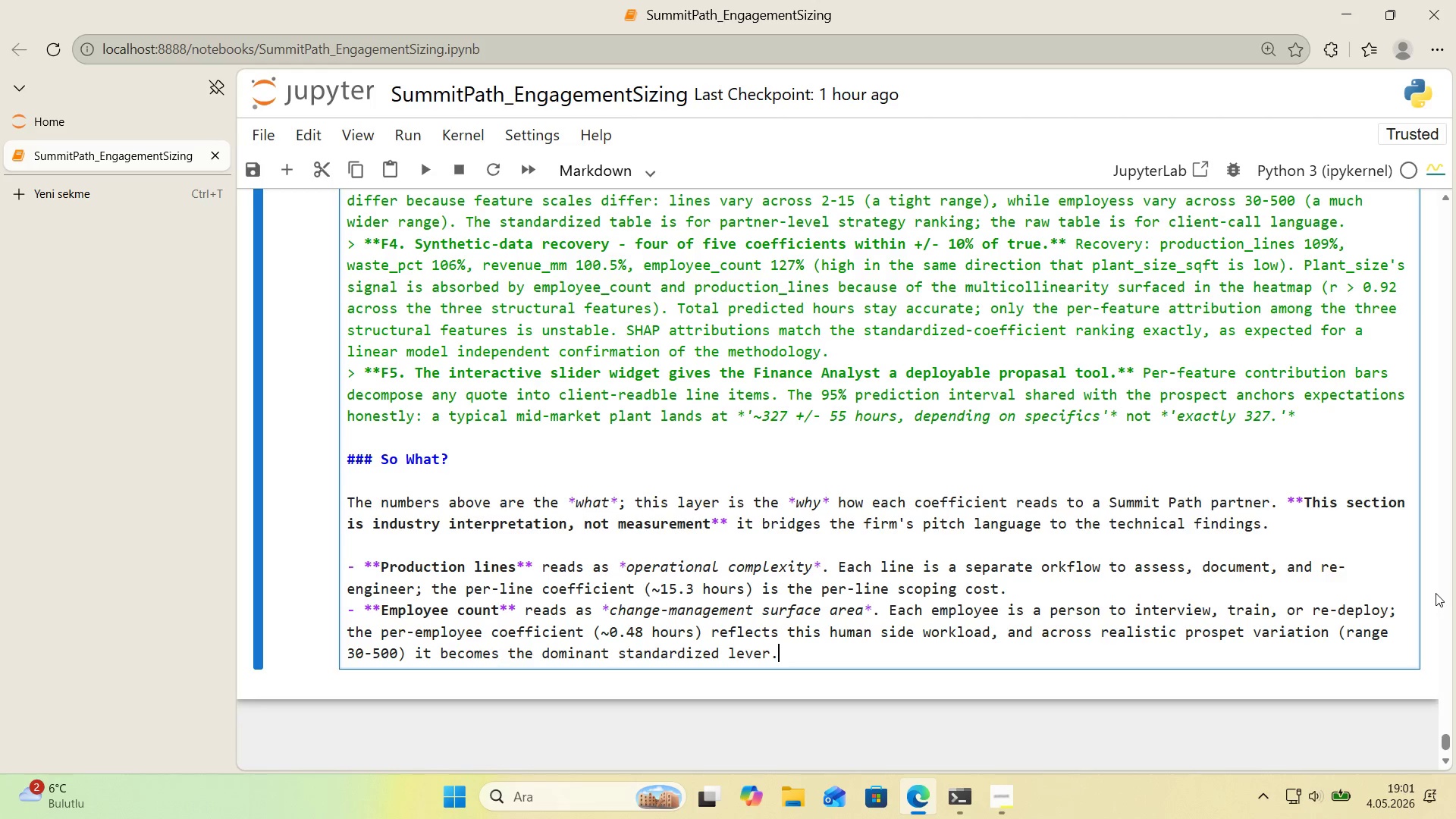 
key(Enter)
 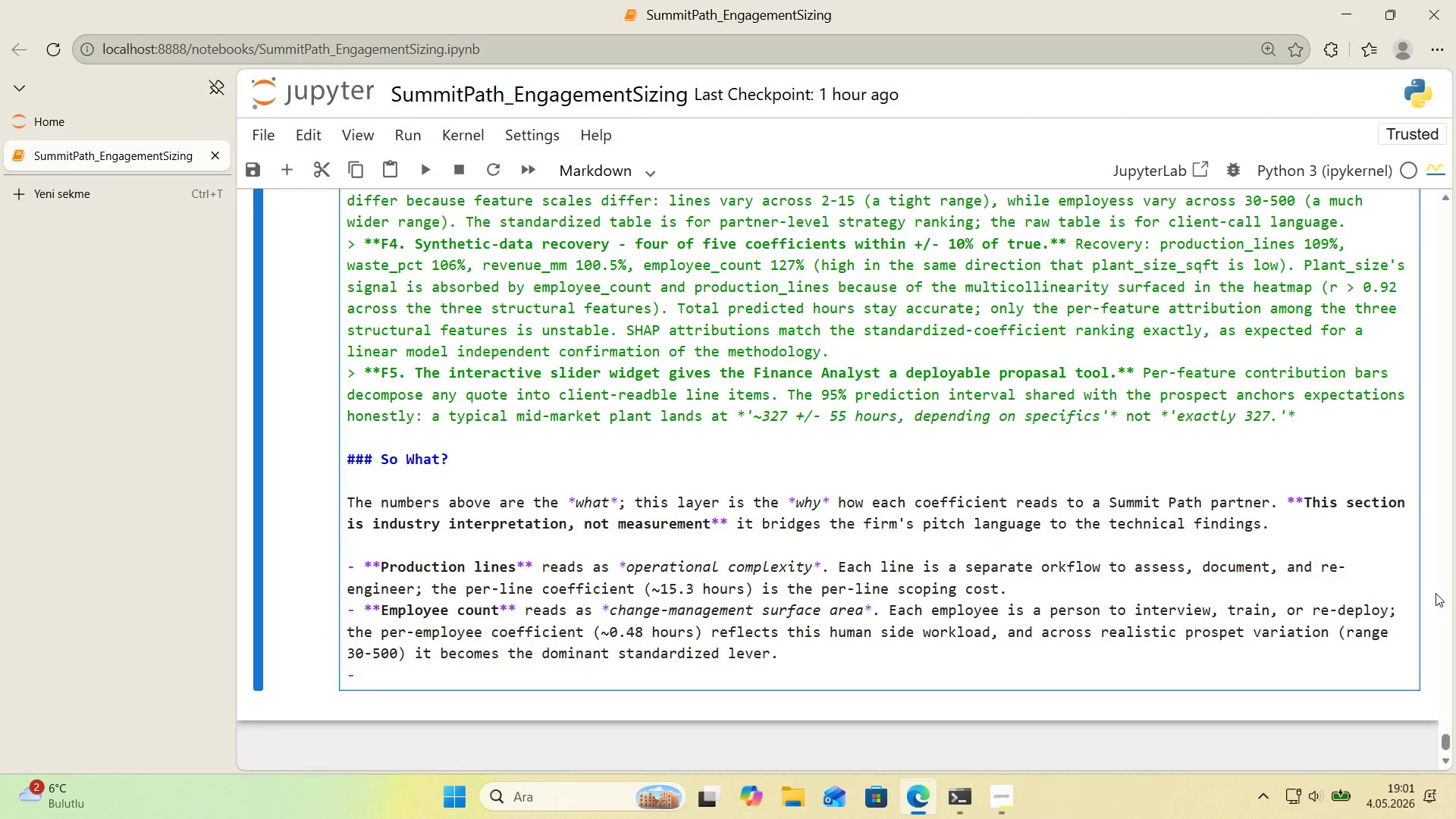 
type(**PLa)
key(Backspace)
key(Backspace)
type(lant s'e)
key(Backspace)
type(ze *()
 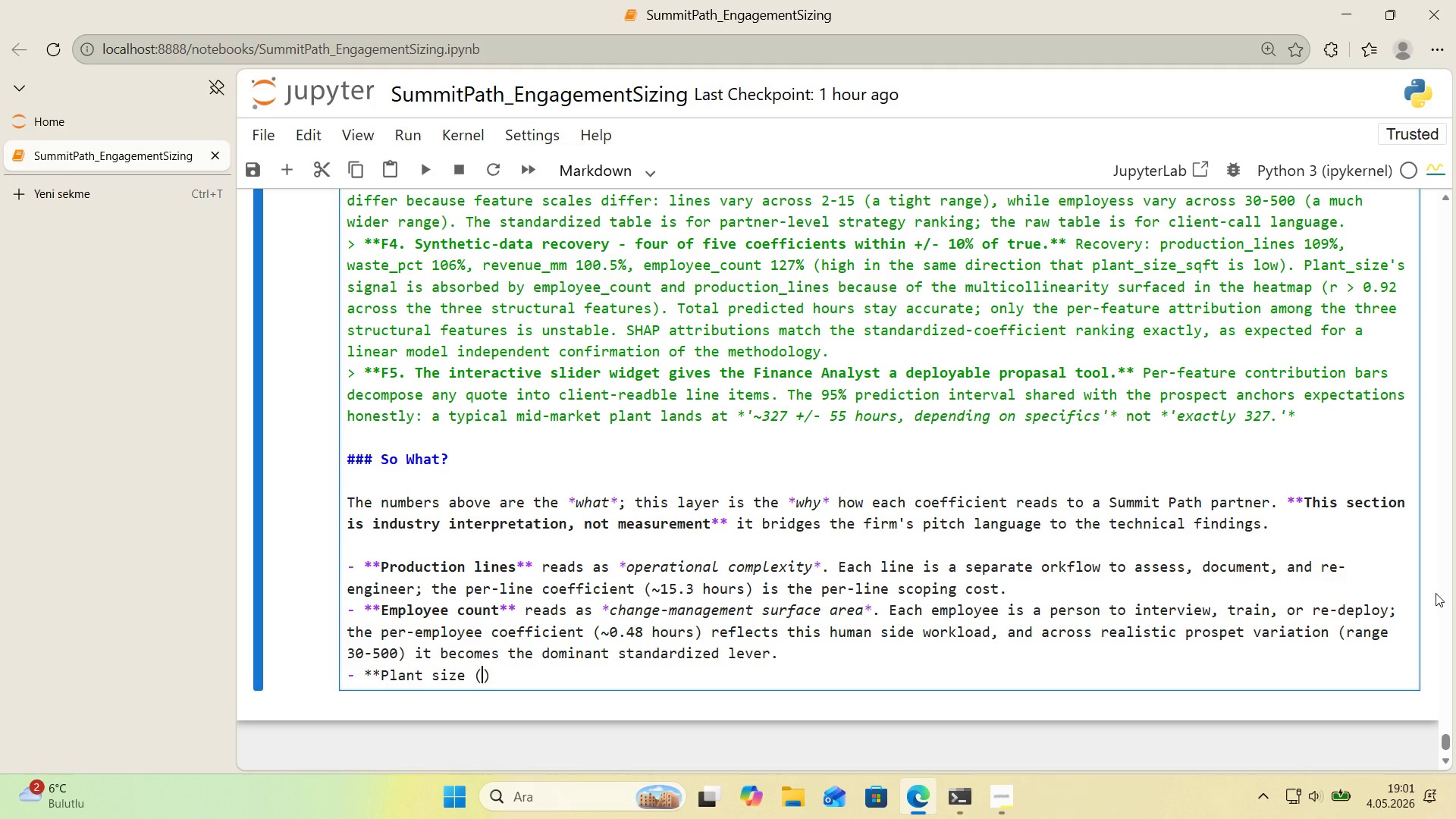 
 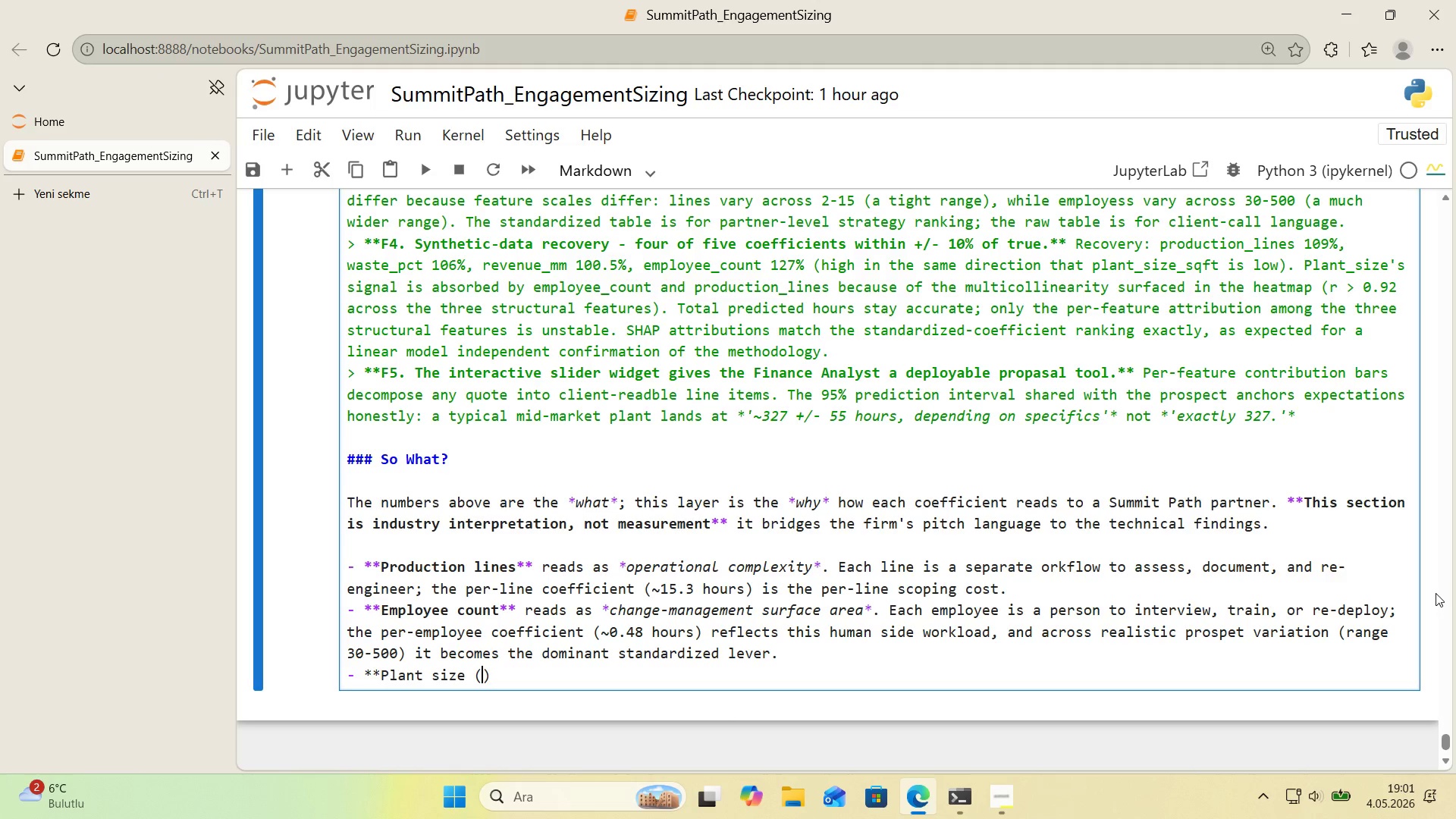 
key(ArrowLeft)
 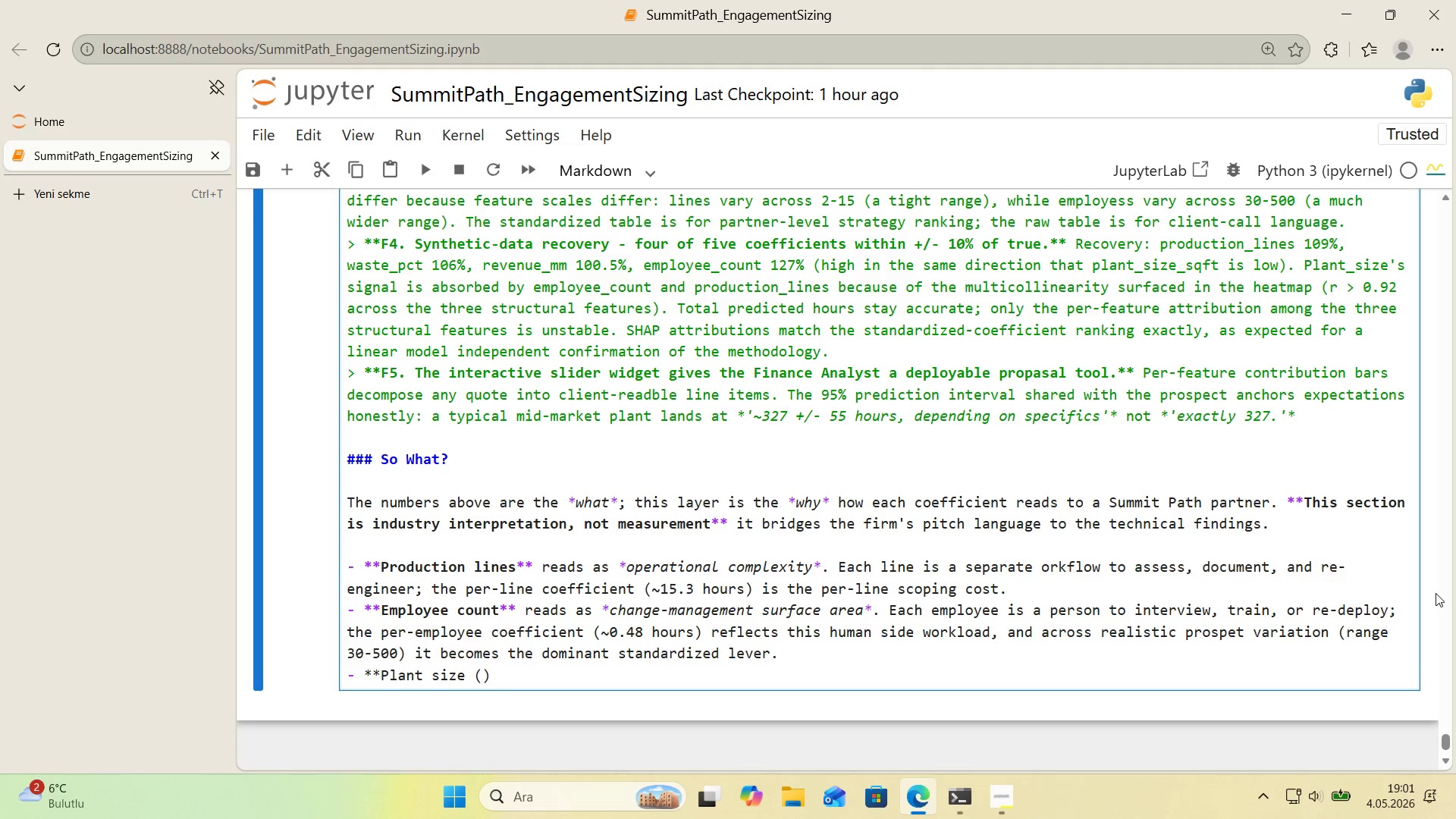 
type(sq ft)
 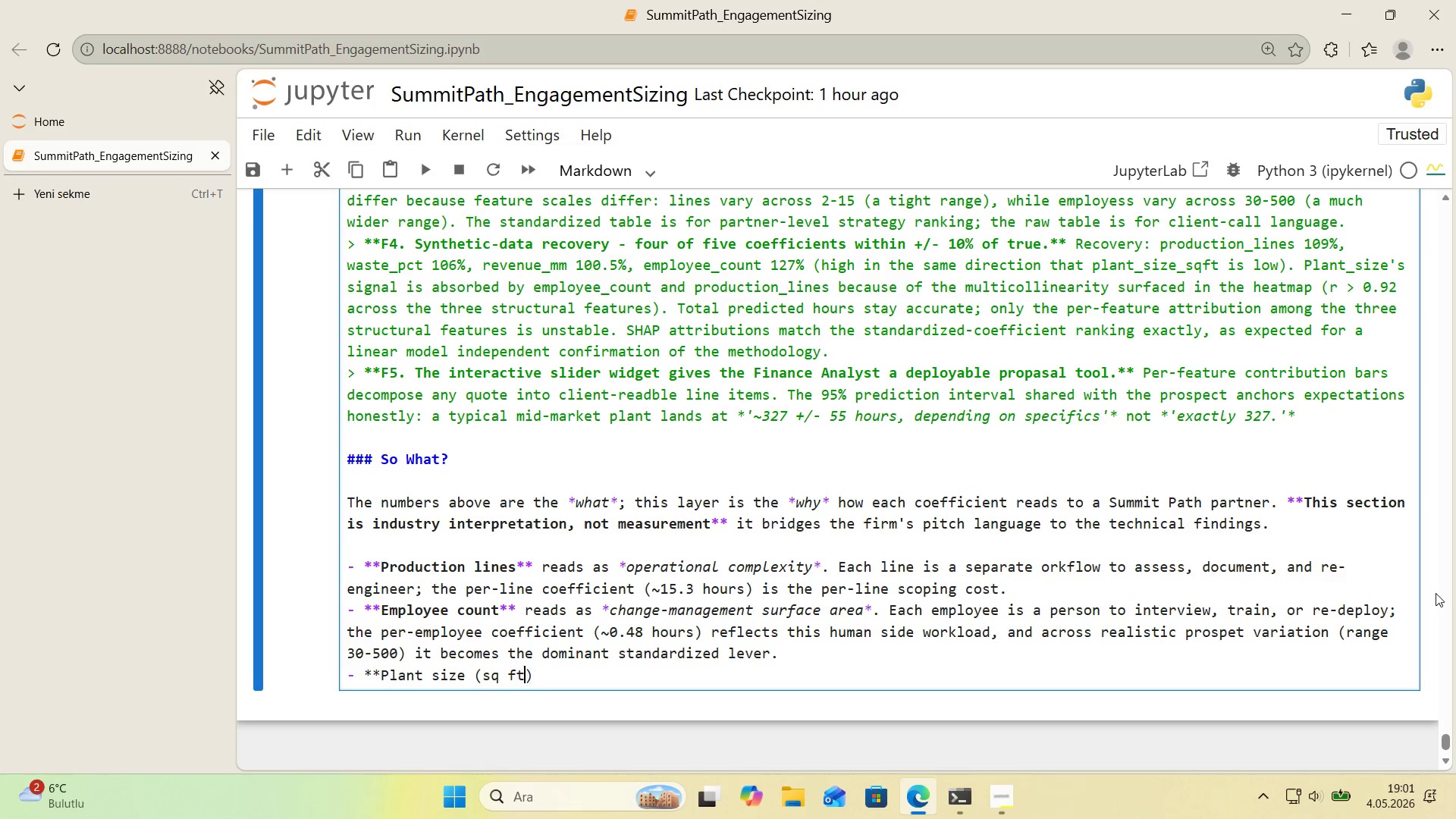 
key(ArrowRight)
 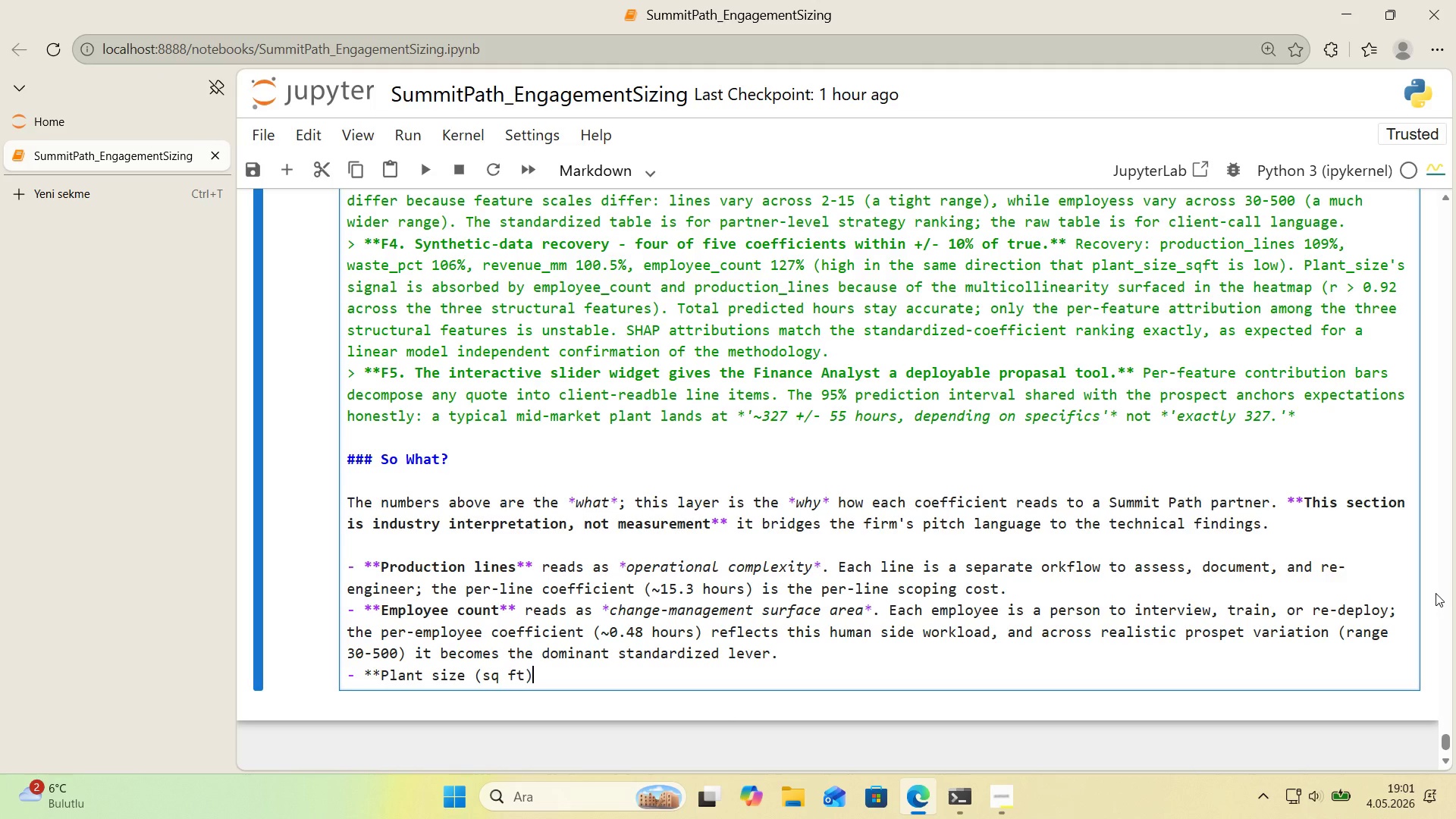 
type(** eads)
key(Backspace)
key(Backspace)
key(Backspace)
key(Backspace)
type(reads as.)
key(Backspace)
type(> *fac'l'ty-level walk-through)
 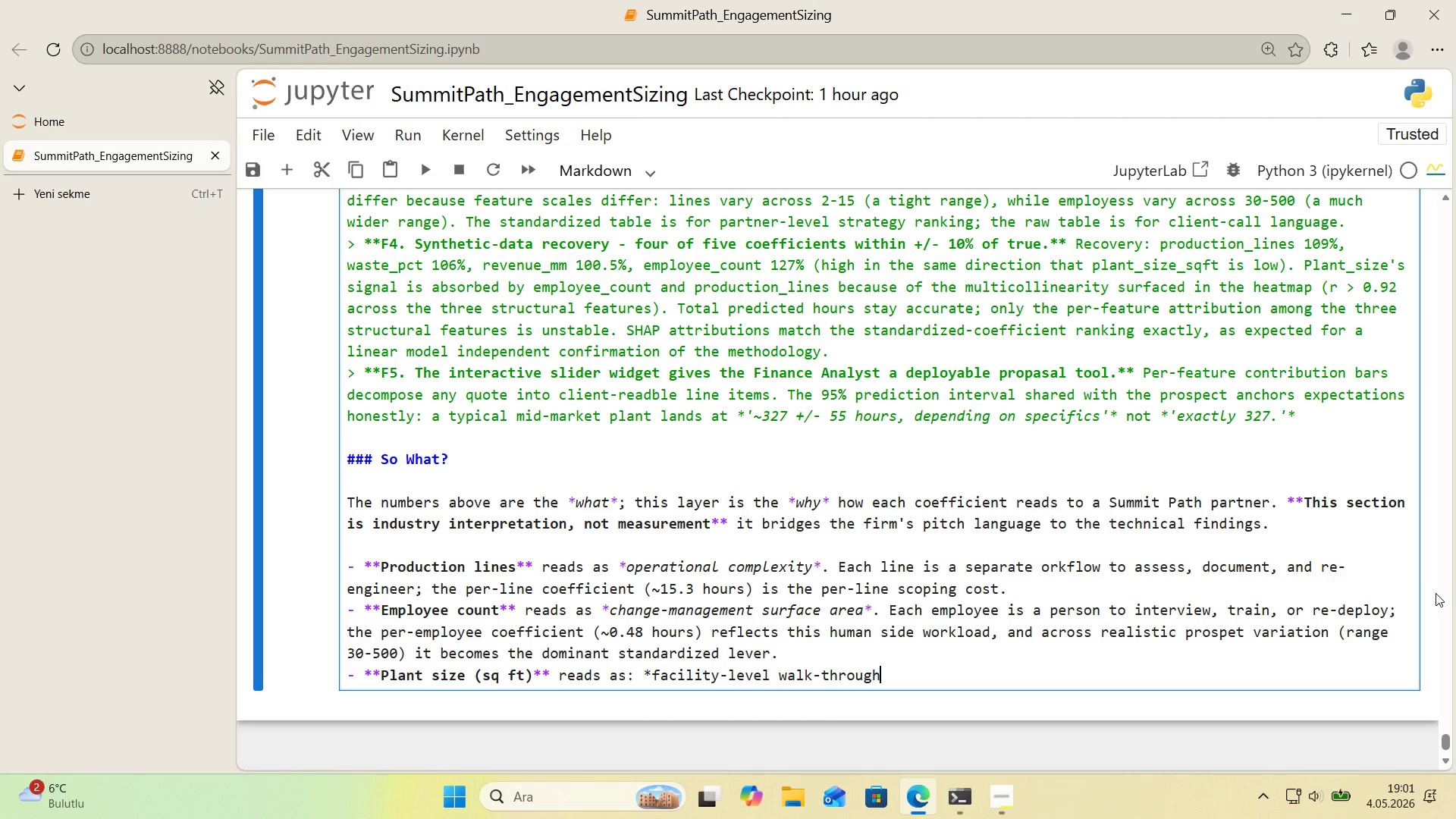 
key(Space)
 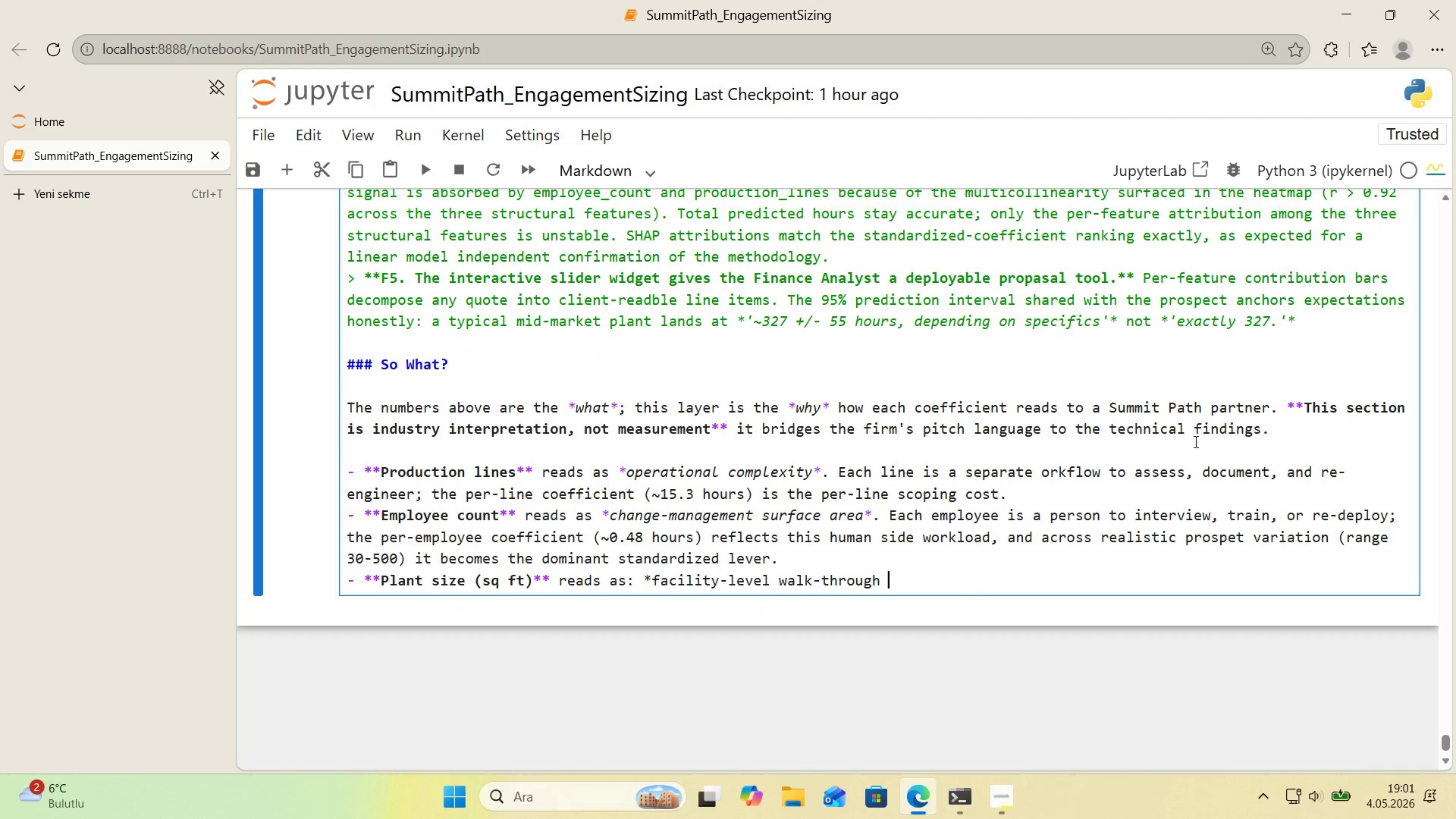 
scroll: coordinate [1243, 452], scroll_direction: down, amount: 1.0
 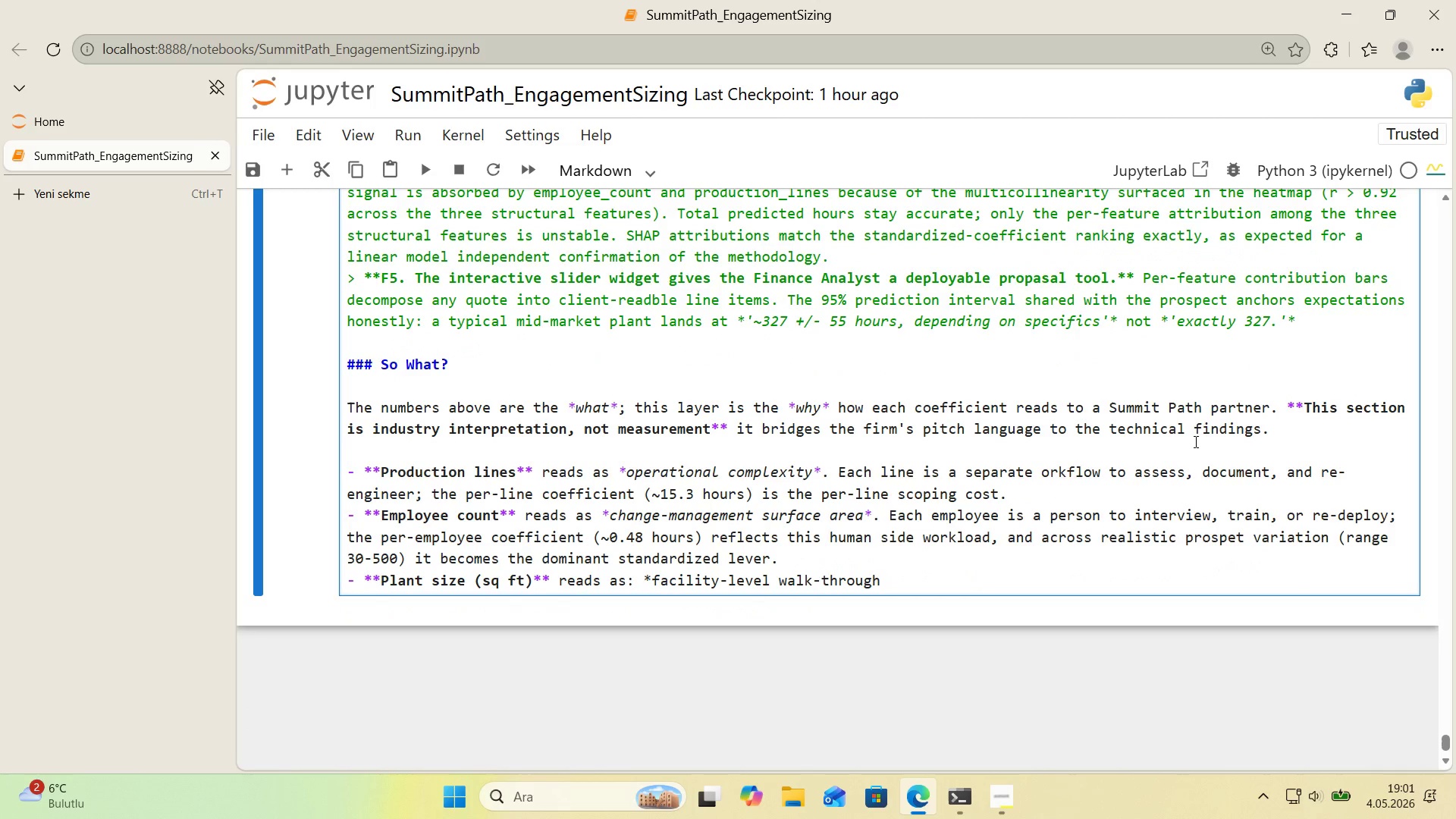 
type(cost.* The per-sqft coeff'c'ent 's effect've )
key(Backspace)
type(ly zero 'n the mult'var'ate f't because plant s'ze co-moves so t'ghtly w'th headcount and l'ne count 'ts b'va)
 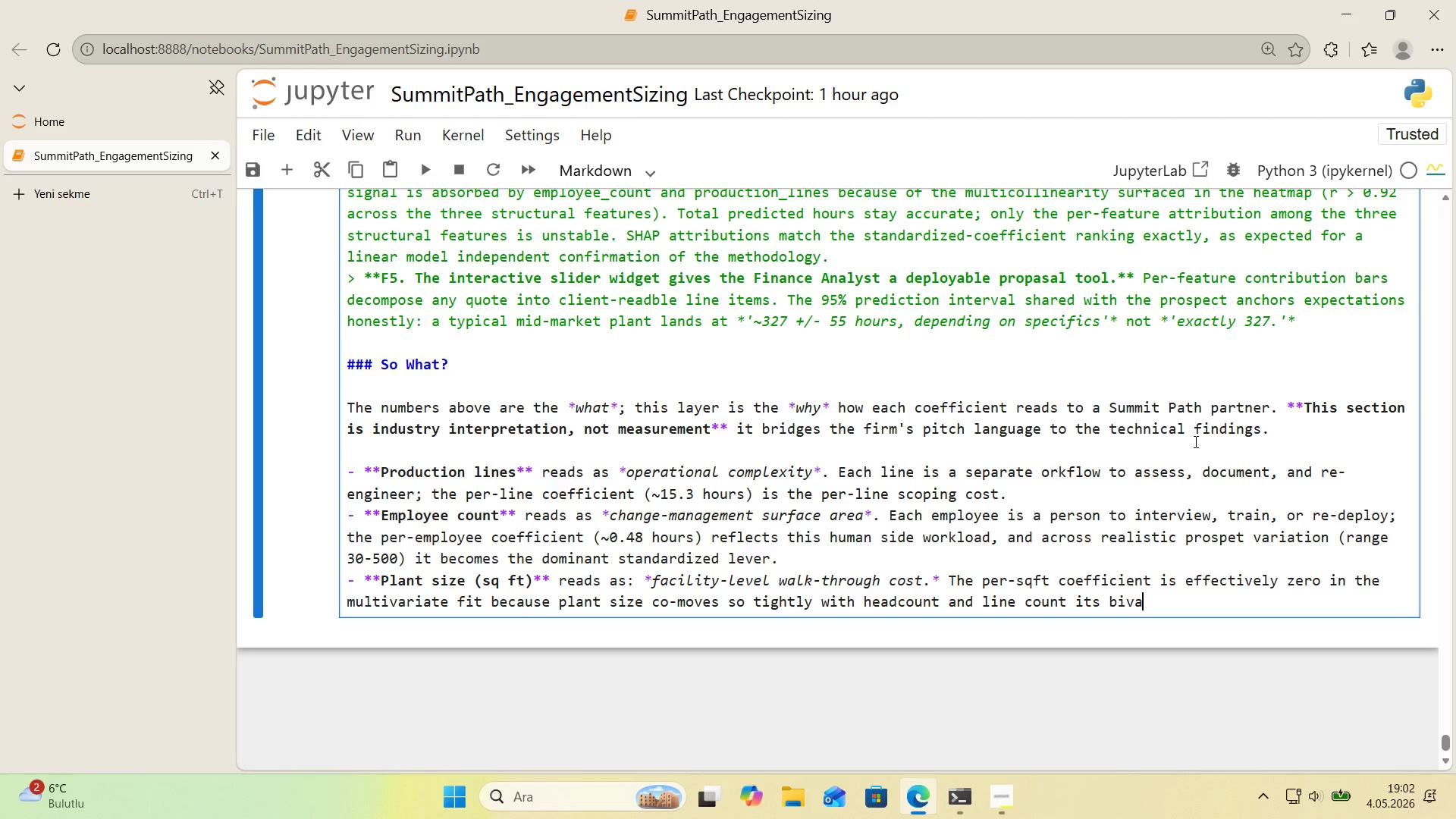 
type(r'ate s'gnal *()
 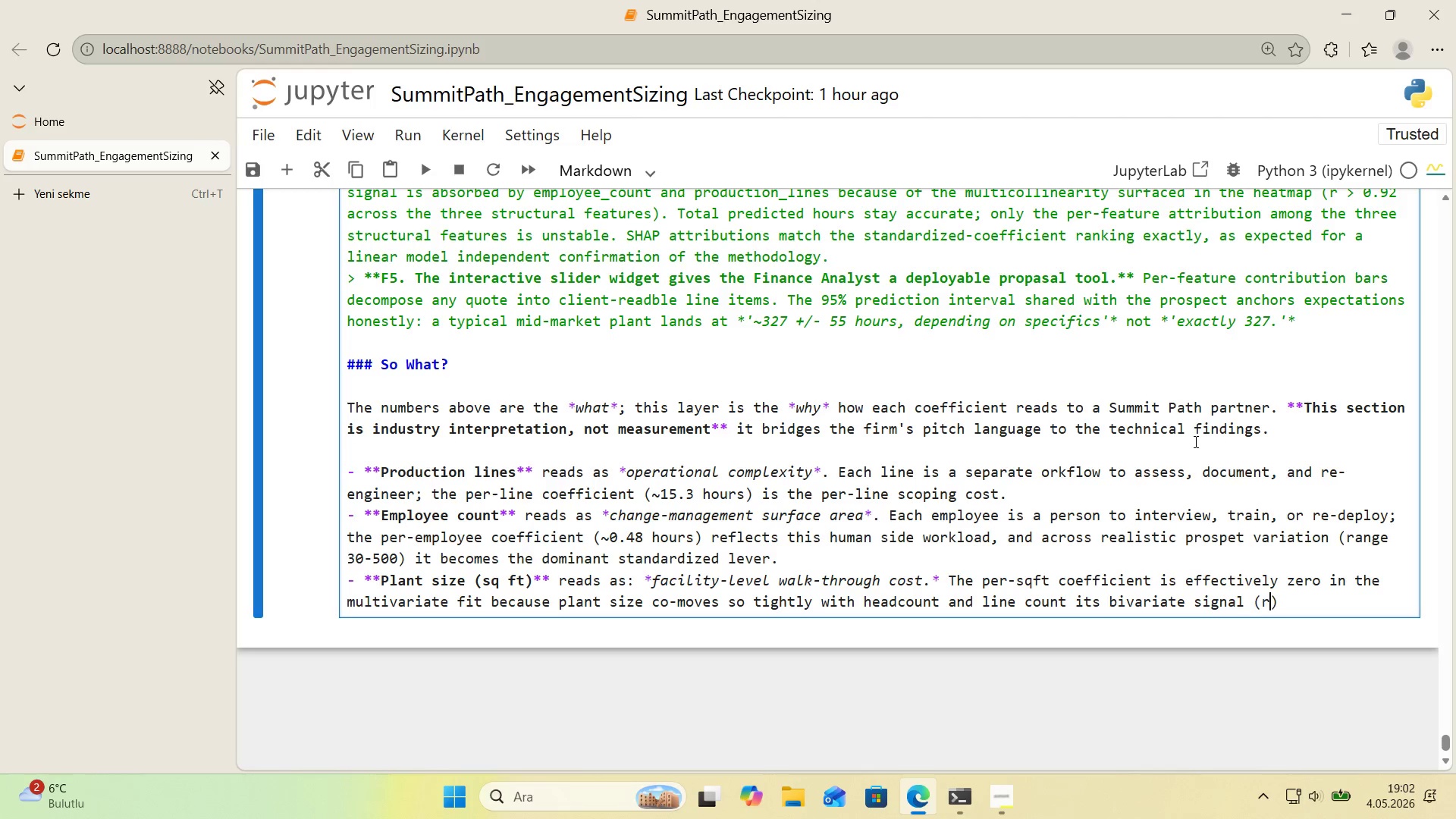 
 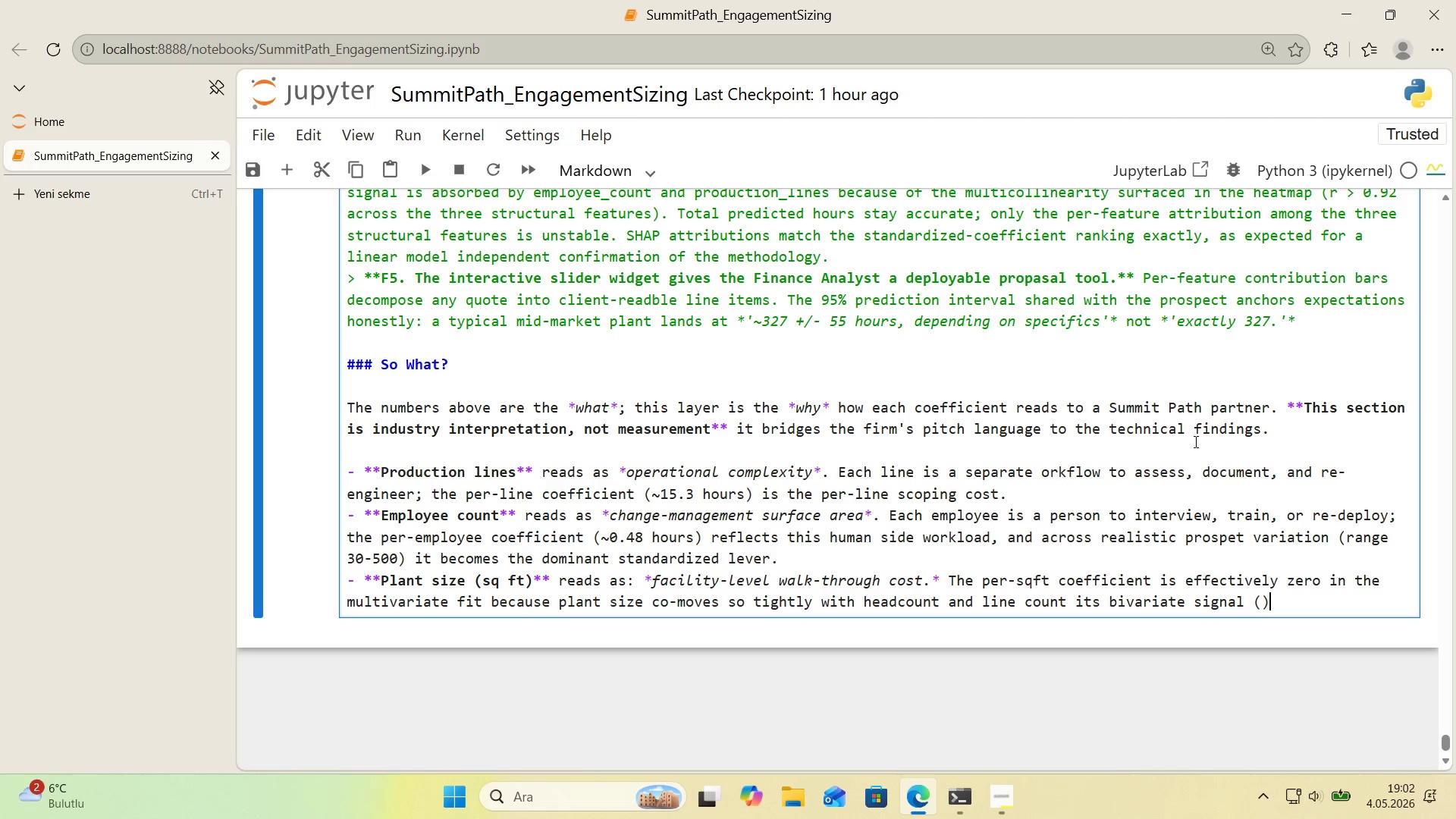 
key(ArrowLeft)
 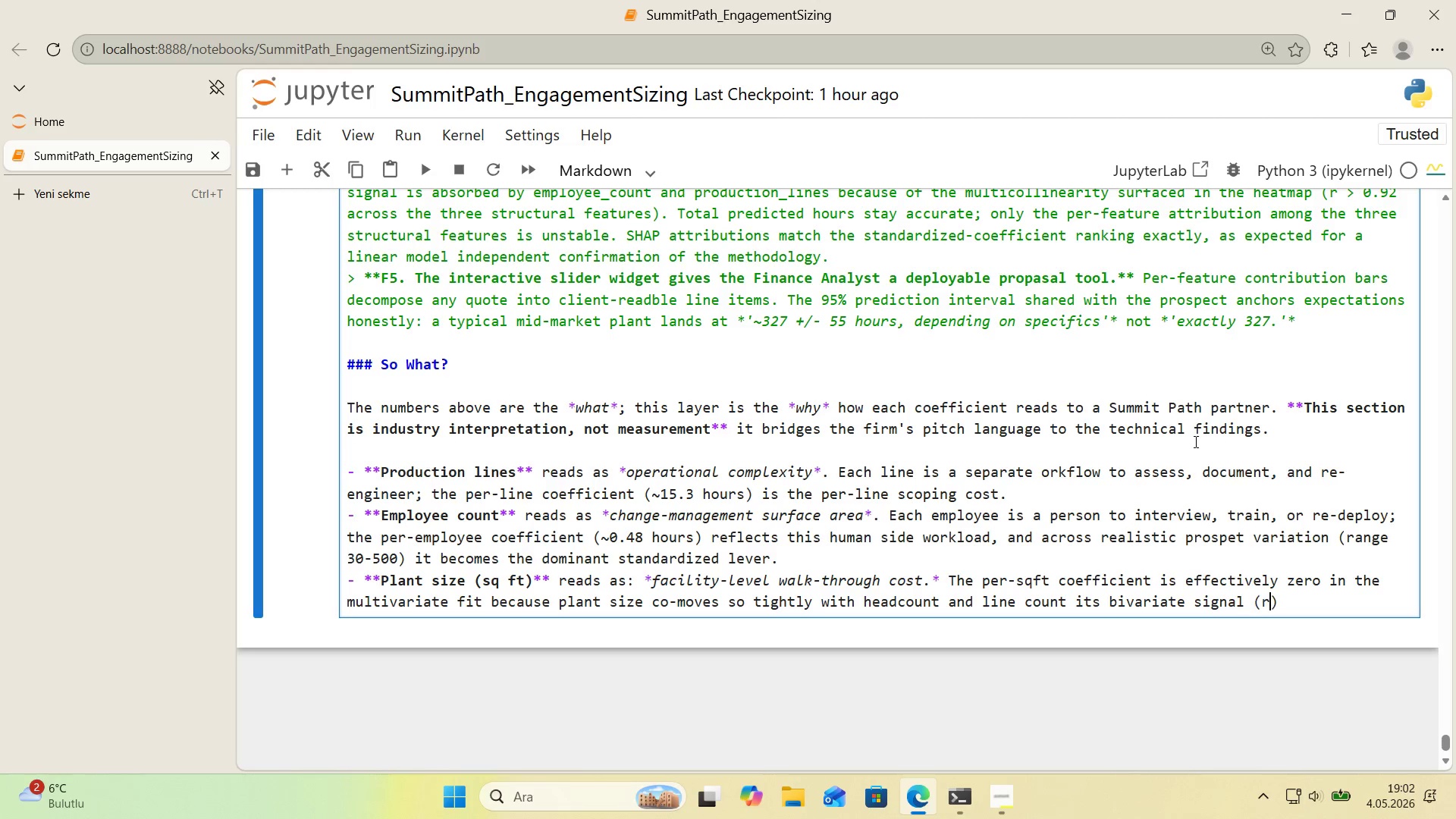 
key(R)
 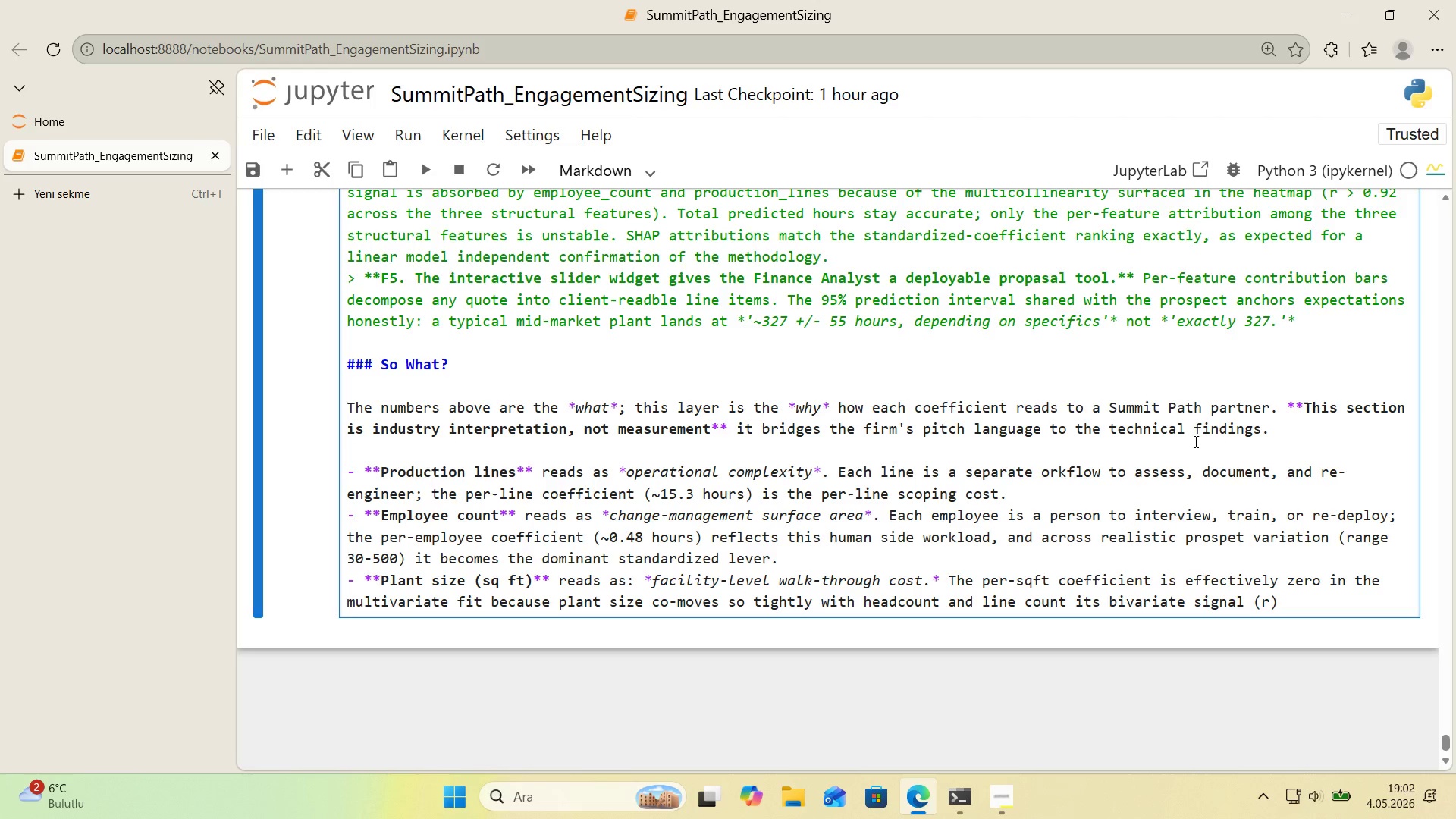 
key(Alt+Control+BracketRight)
 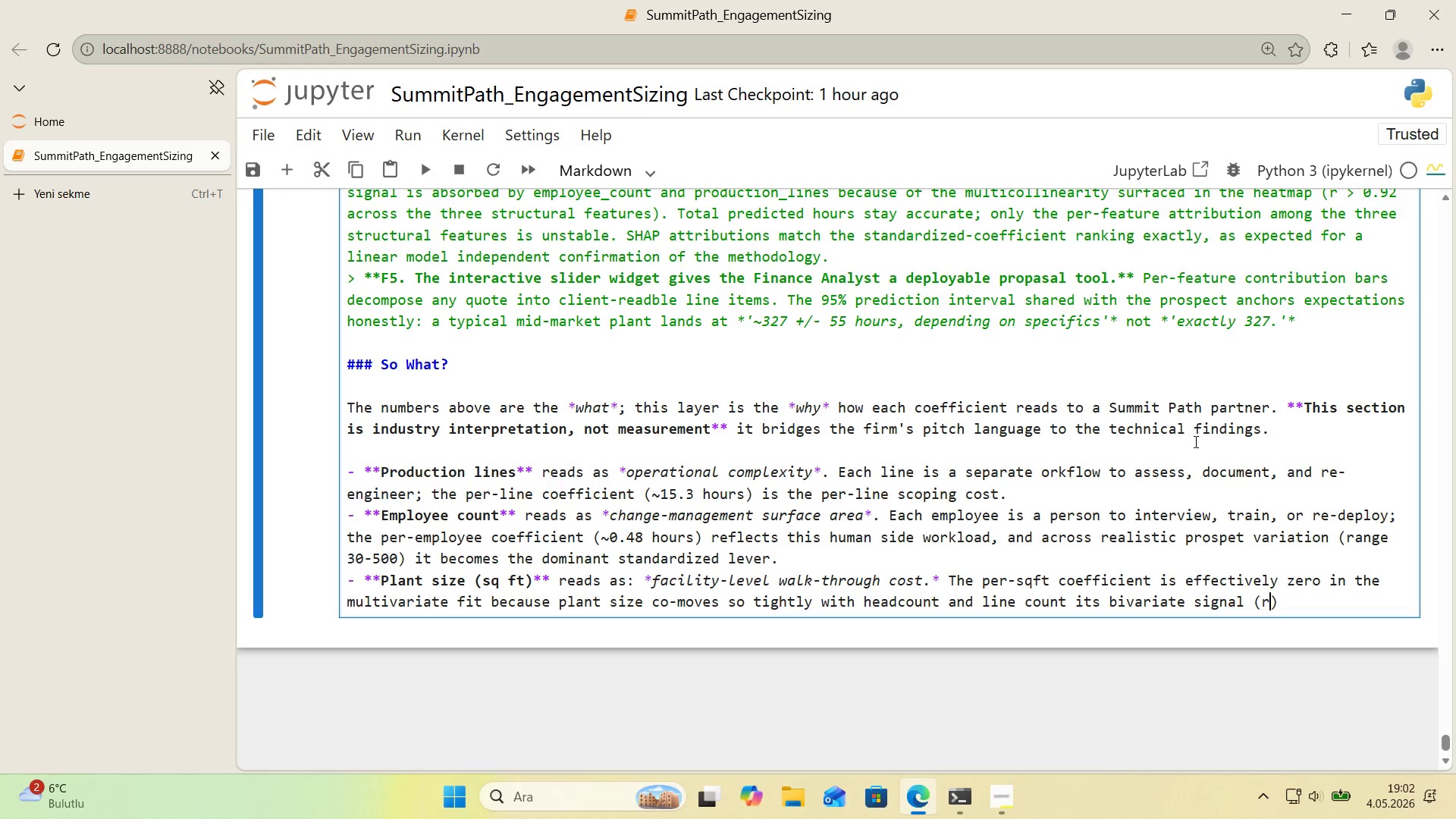 
key(Alt+Control+BracketRight)
 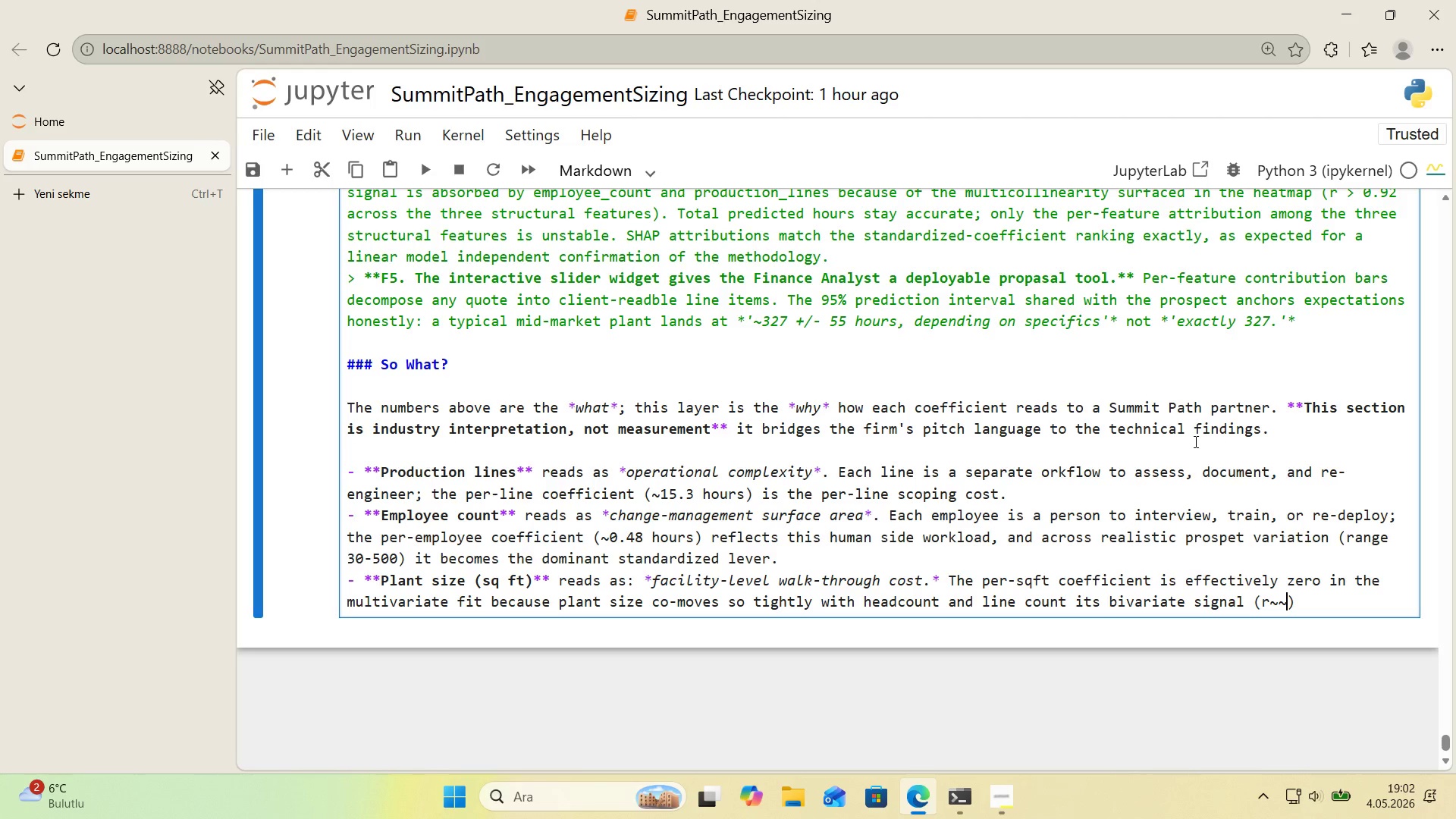 
type( +0.91 ho)
key(Backspace)
key(Backspace)
key(Backspace)
type( w'th hours)
 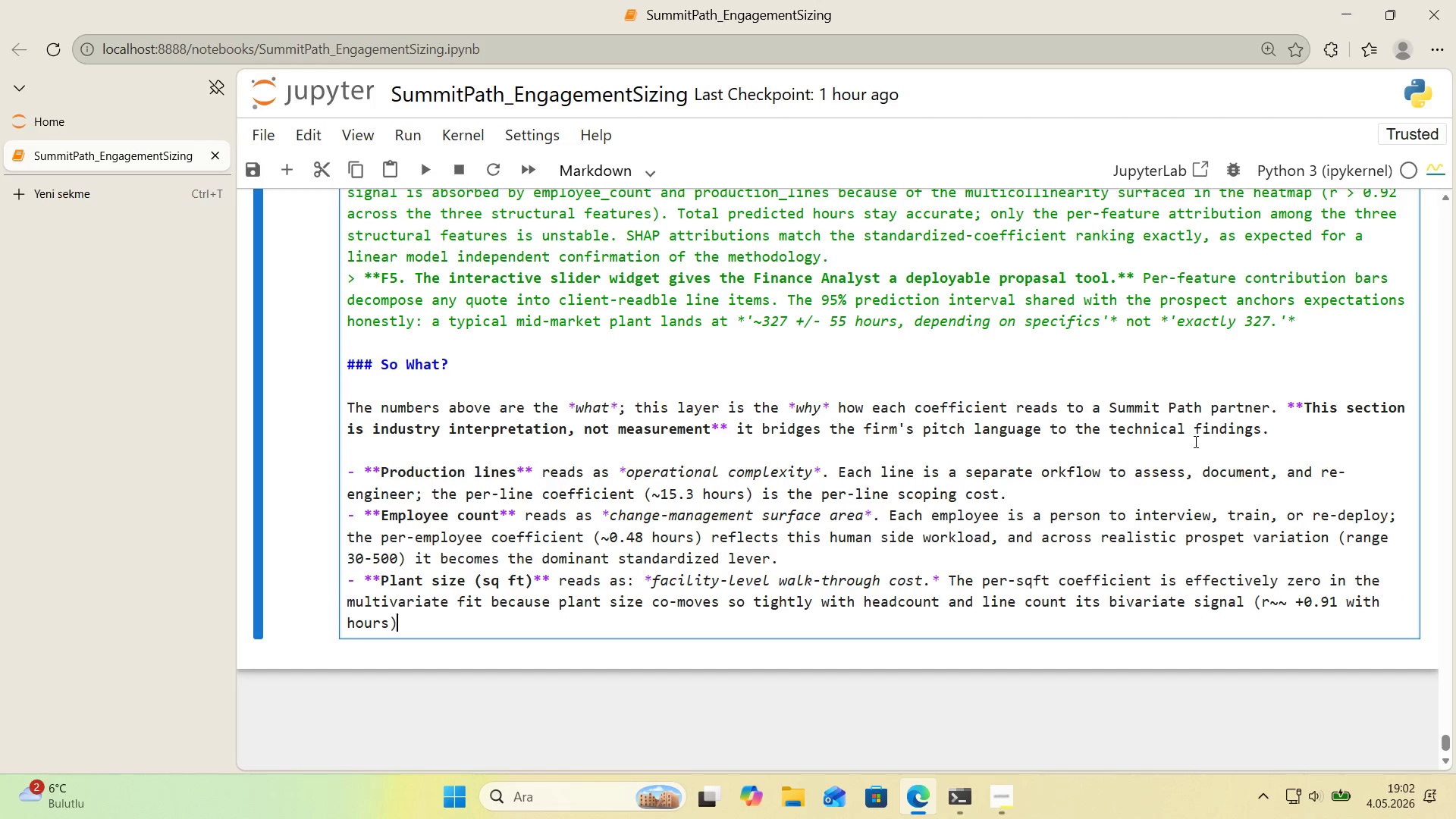 
key(ArrowRight)
 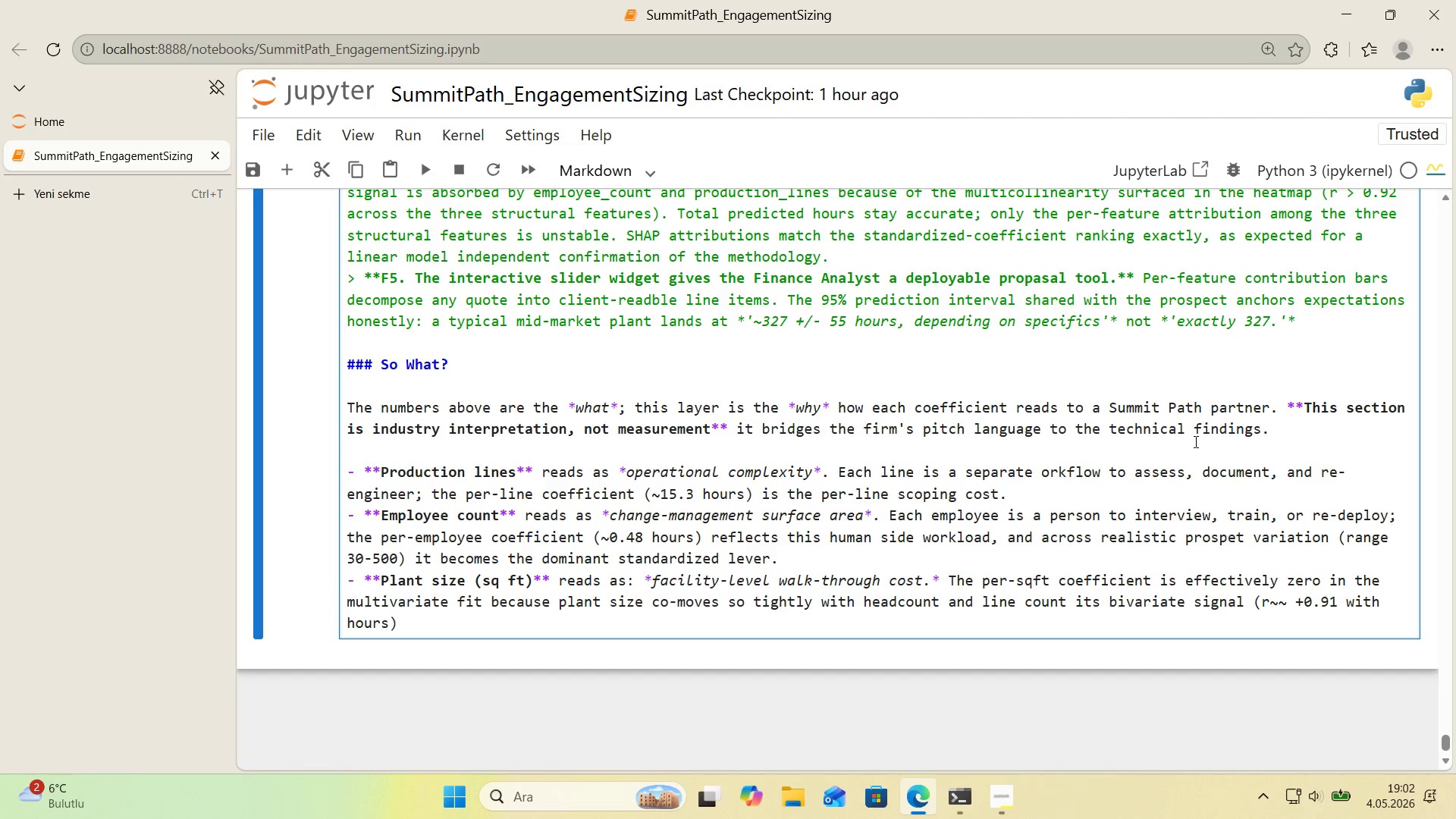 
type( surv'ves 'n the EDA but gets absorbed 'n the regress'ons)
key(Backspace)
type(. For cl'ent calls, o)
key(Backspace)
type(plant s'ze should be d'scussed as part of the s'ze cluster.)
key(Backspace)
type(, not separated out..)
key(Backspace)
 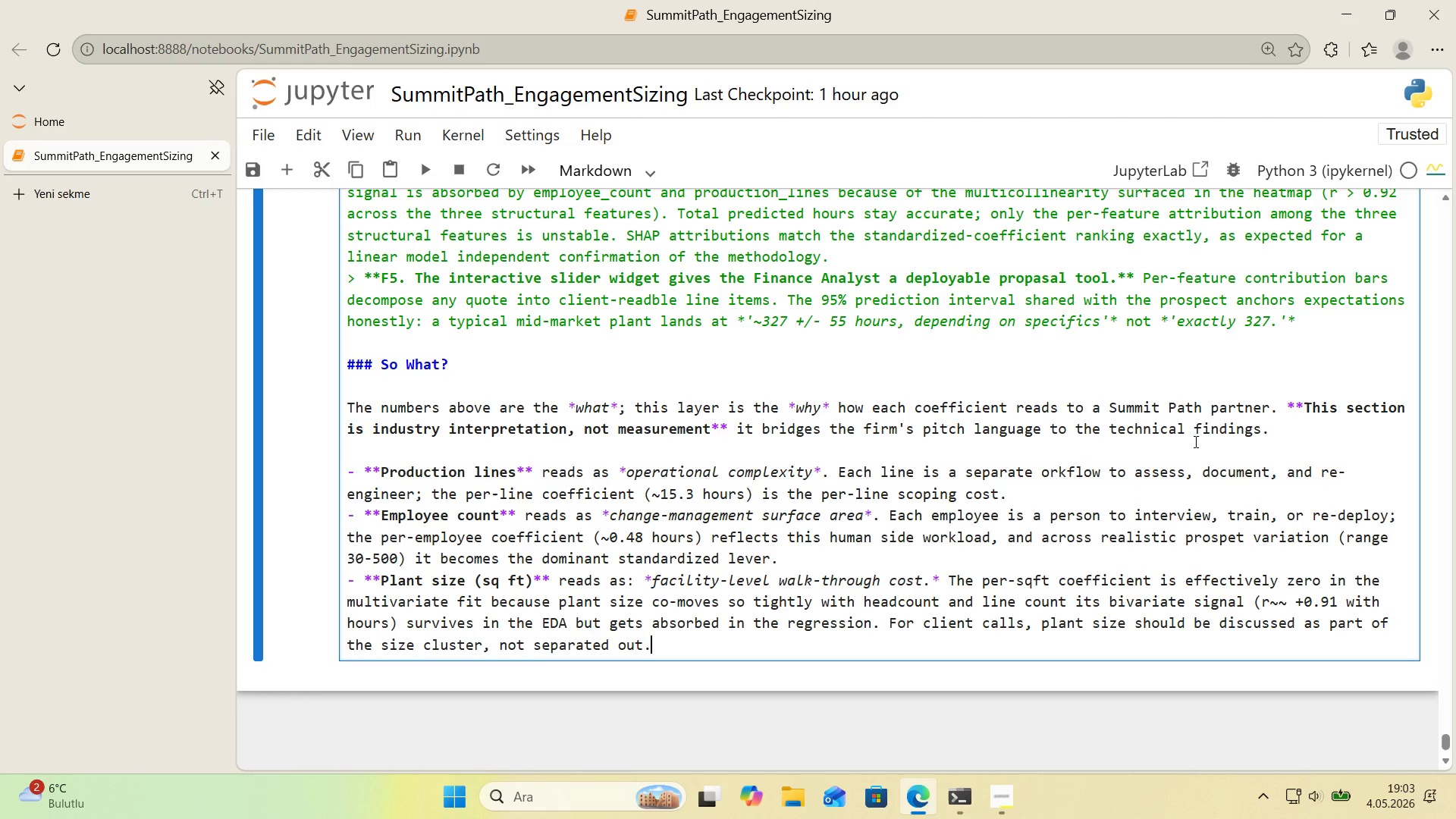 
key(Enter)
 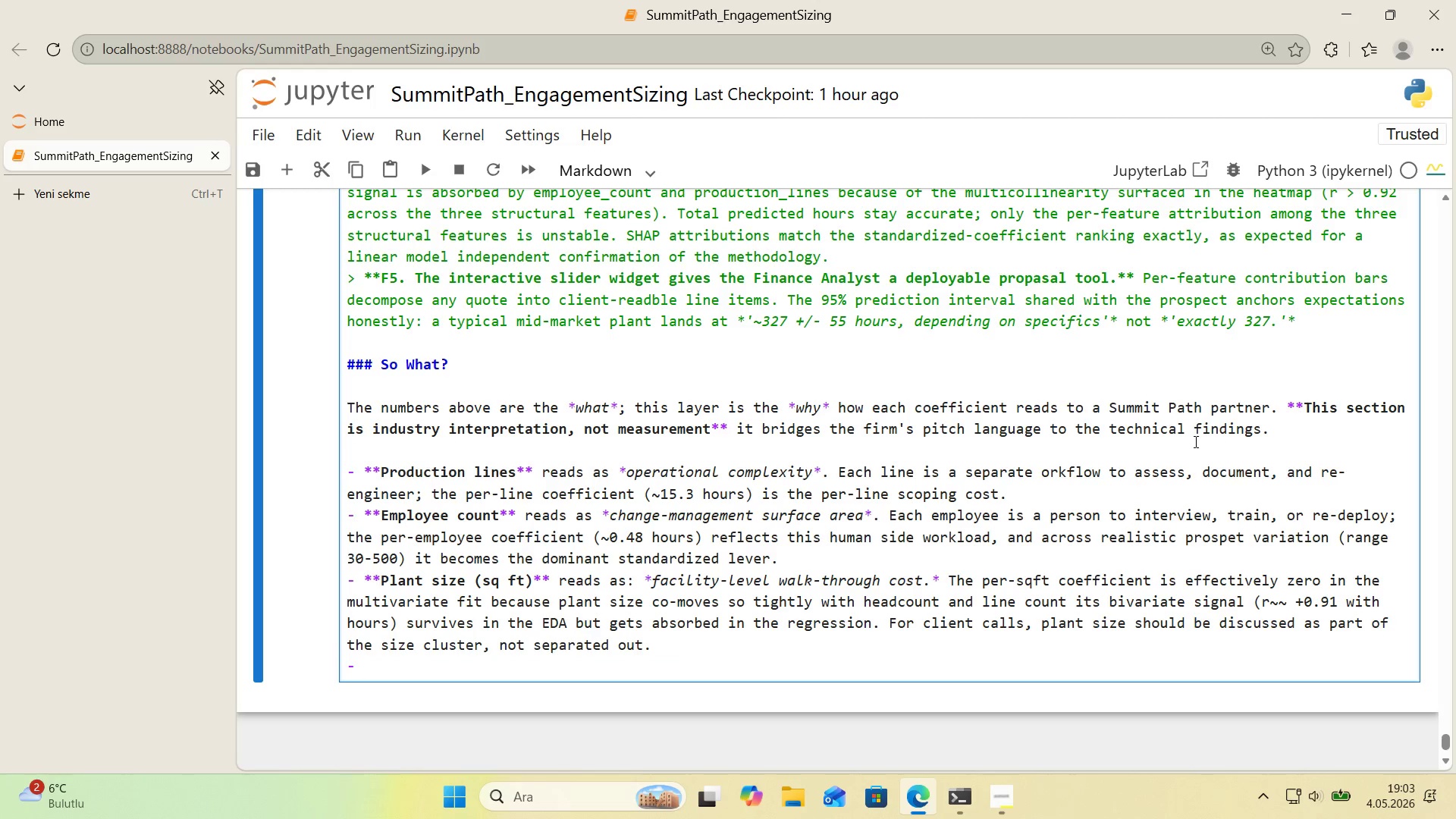 
type(**w)
key(Backspace)
type(Waste %** e)
key(Backspace)
type(reads as> *the depth of operat'onal dysfunct'on*. )
 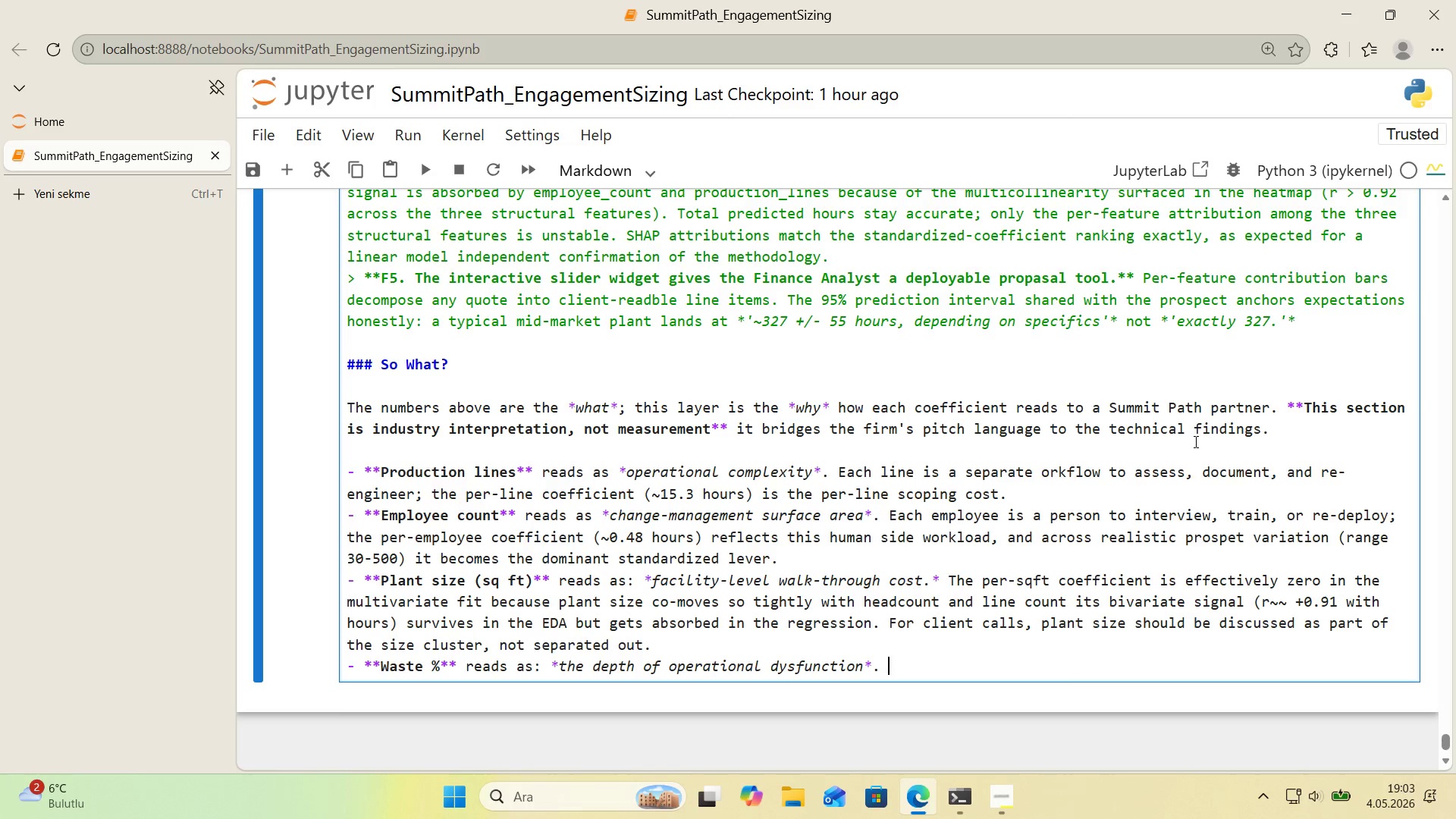 
type(H'gher waste means more fundama)
key(Backspace)
type(ental process re-des'gn< the per-percentage)
 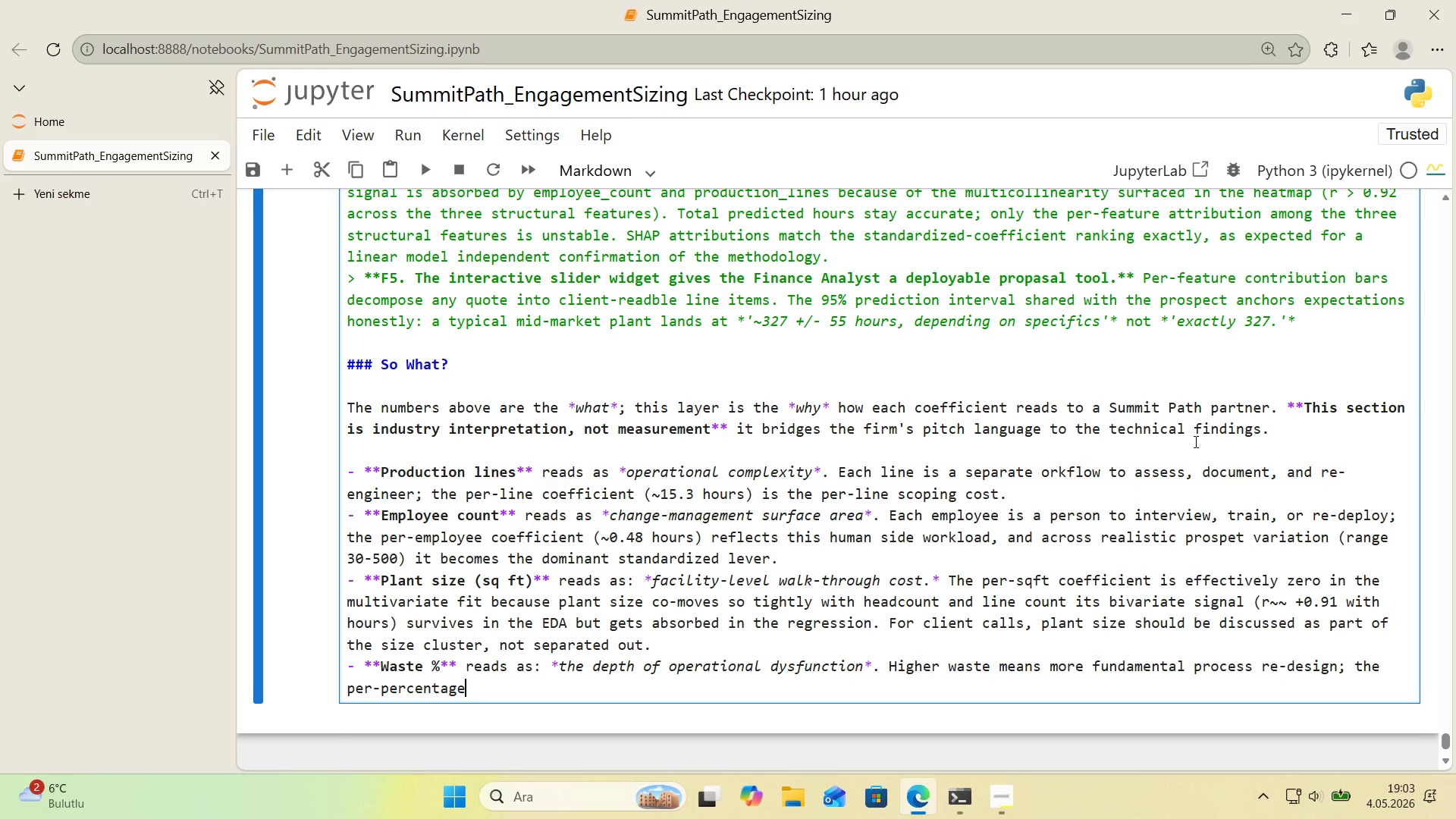 
wait(9.98)
 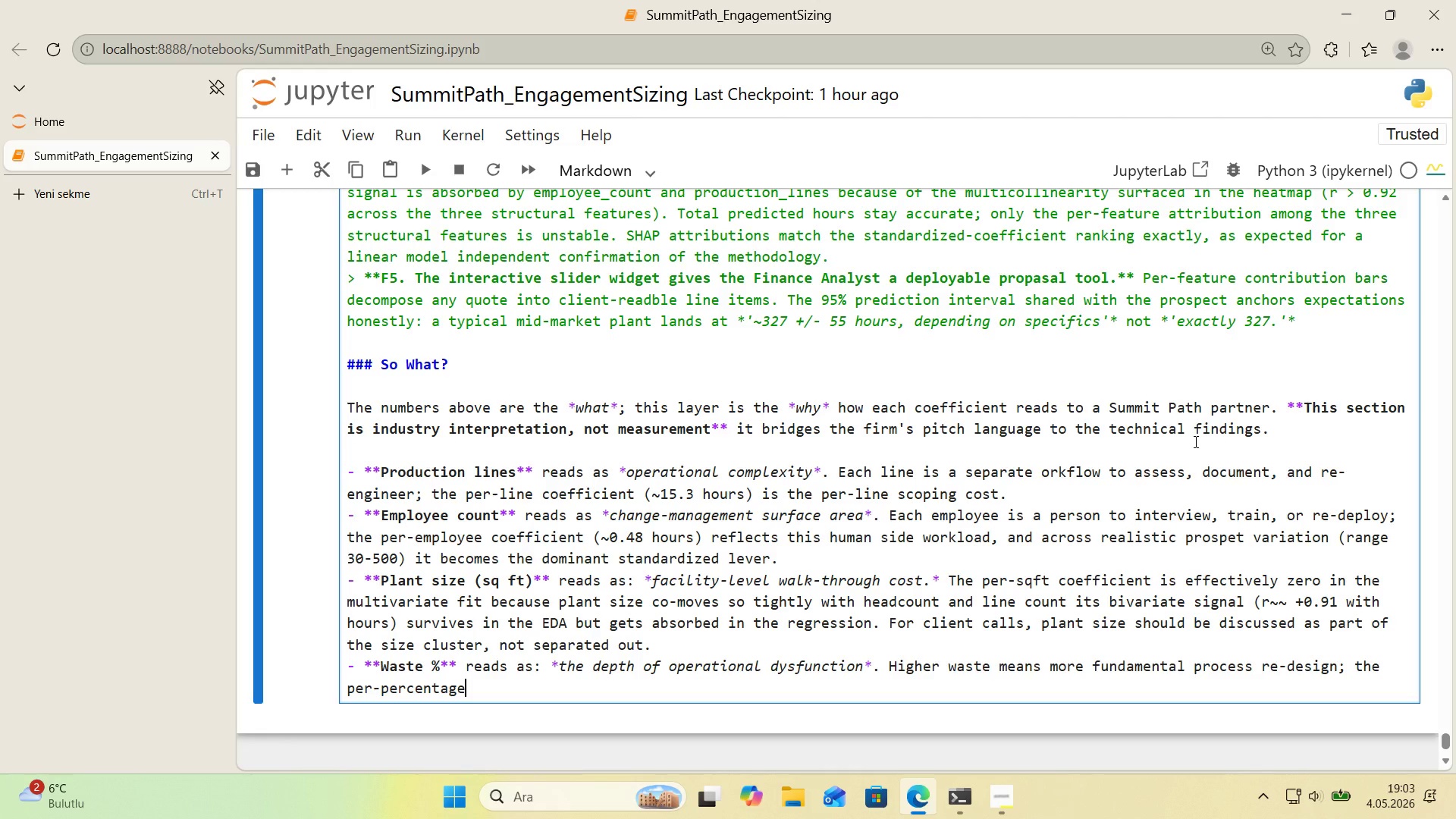 
type( po'nt coeff'c'ent *()
 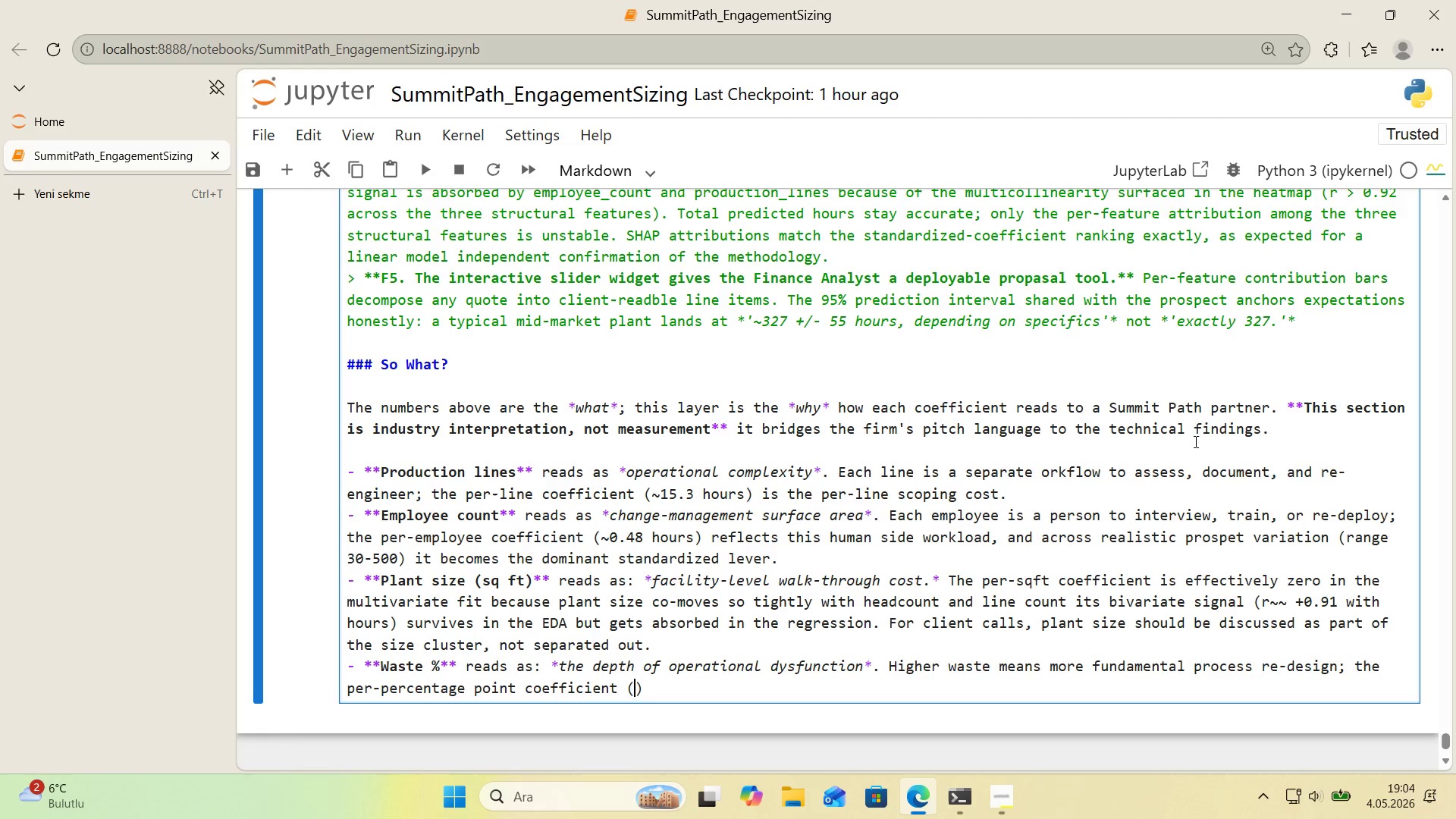 
 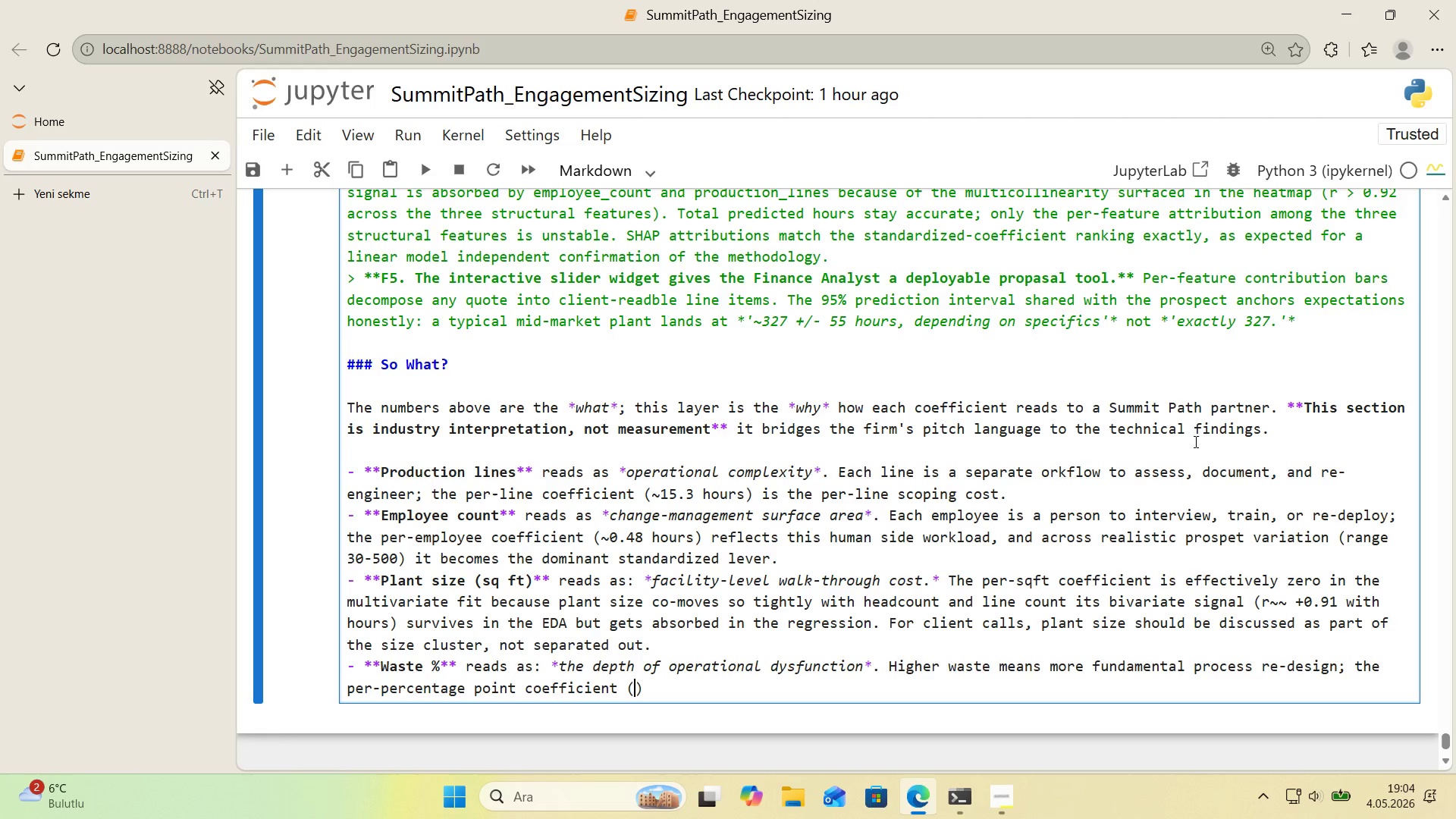 
key(ArrowLeft)
 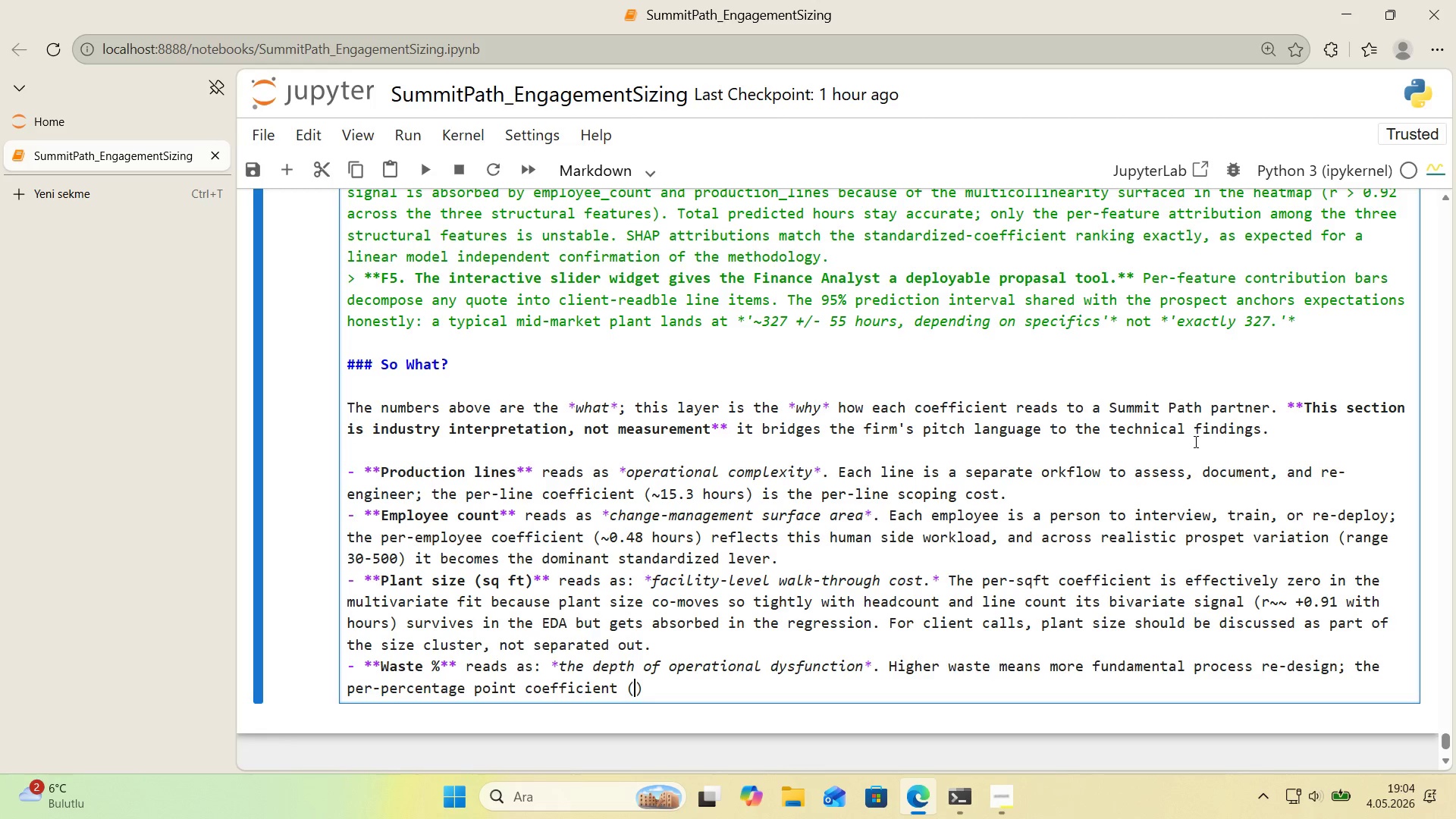 
key(Control+ControlLeft)
 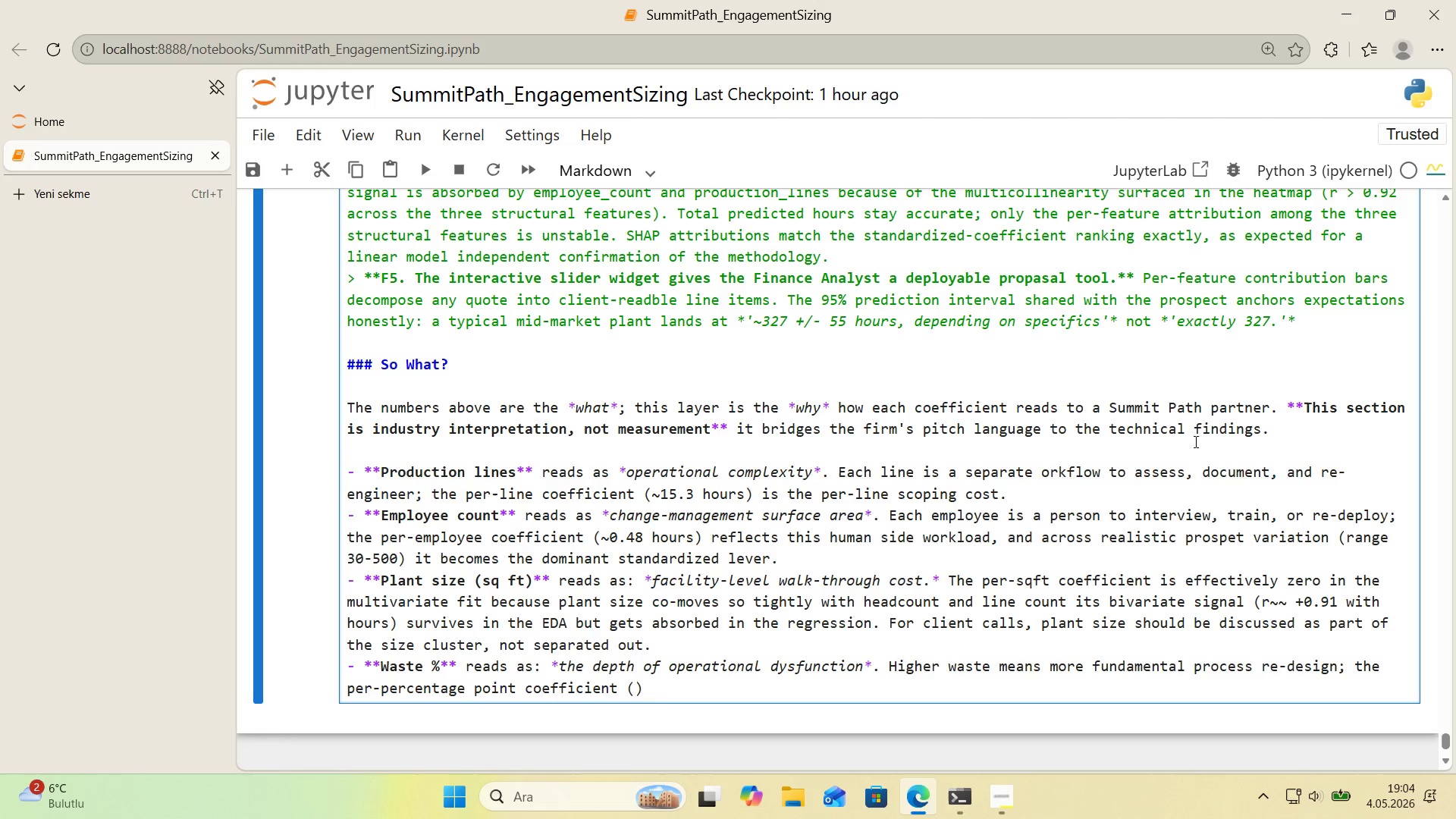 
key(Alt+Control+AltRight)
 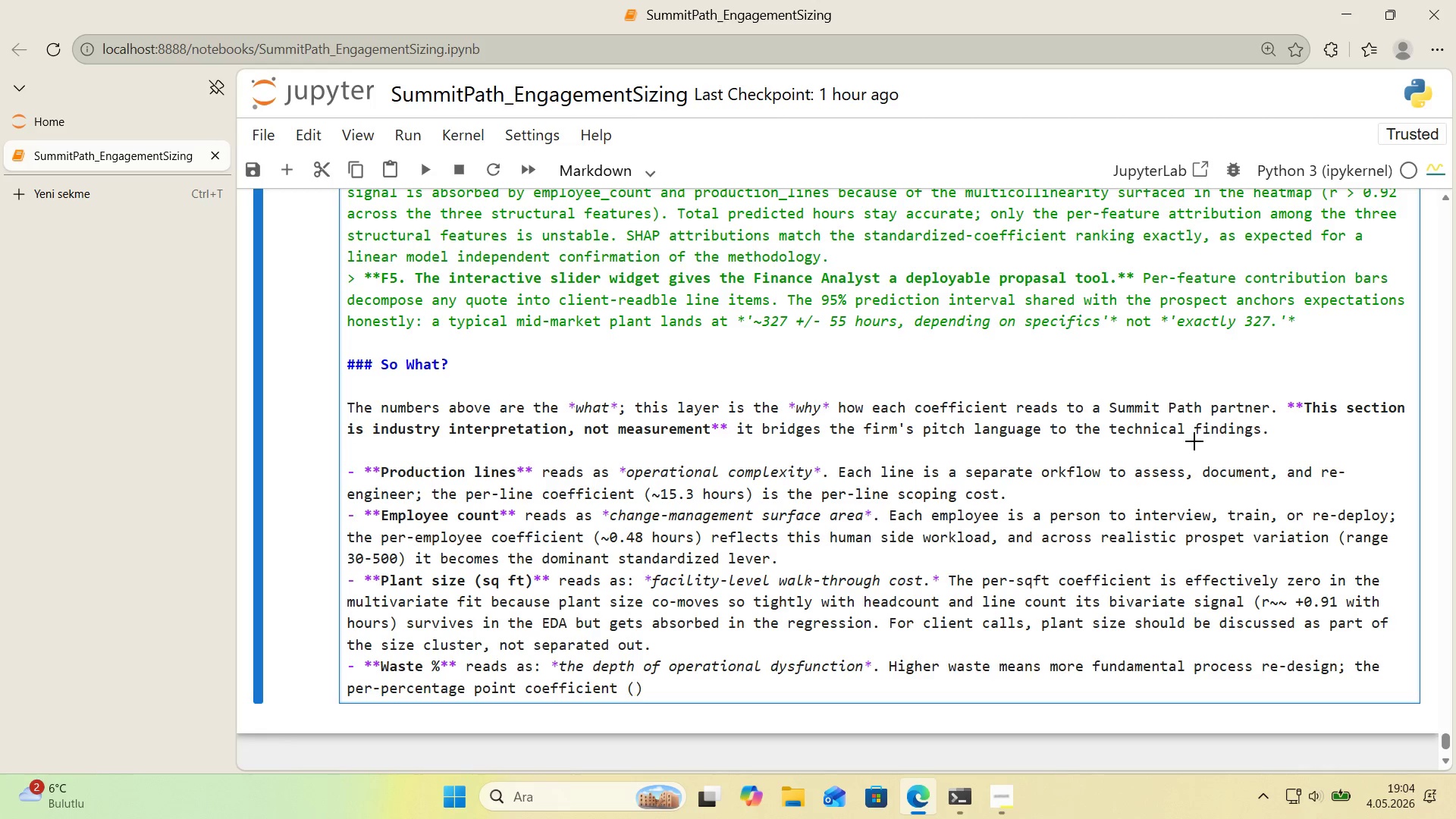 
key(Alt+Control+BracketRight)
 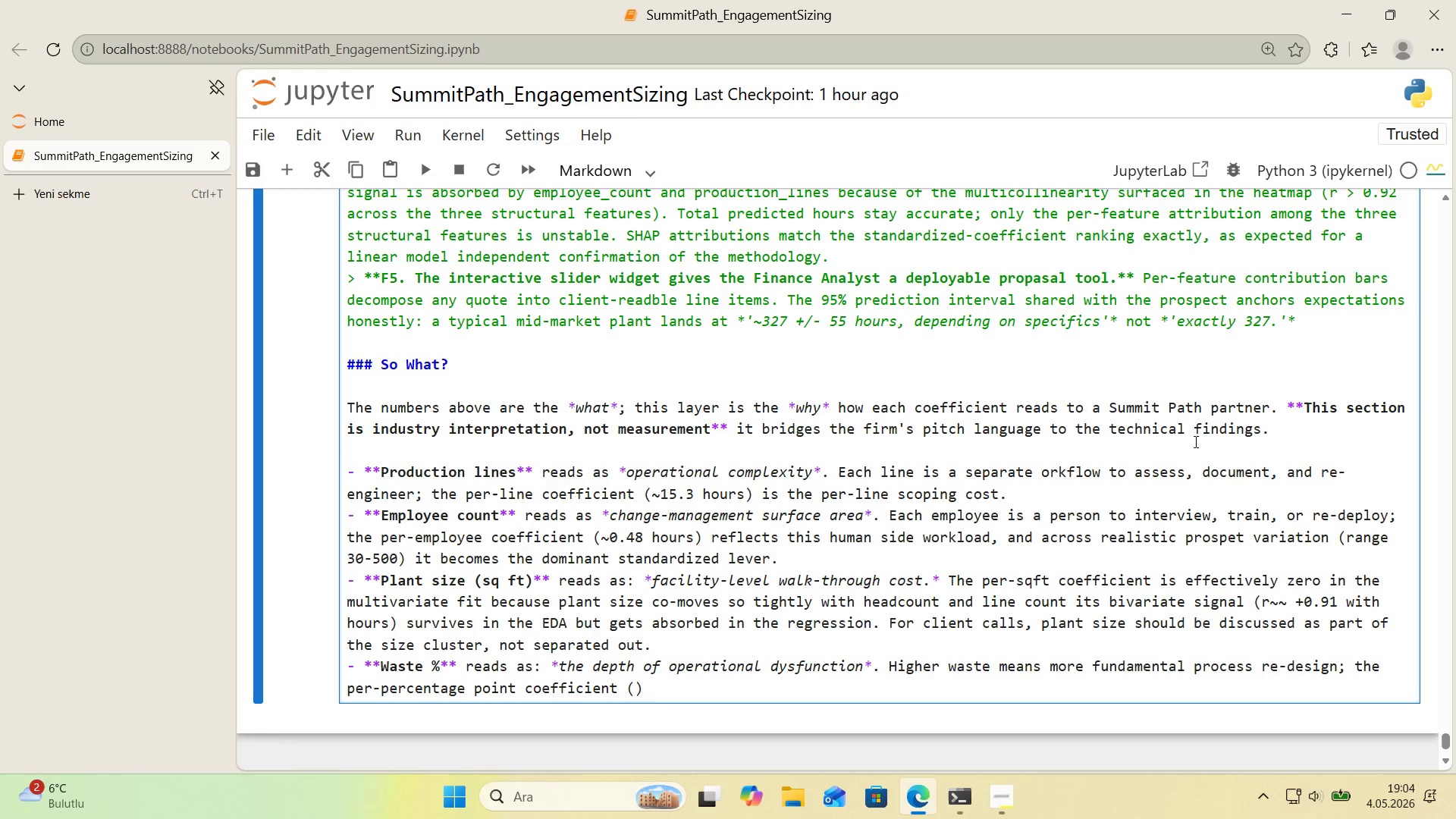 
type(1.60)
key(Backspace)
type(9 hours)
 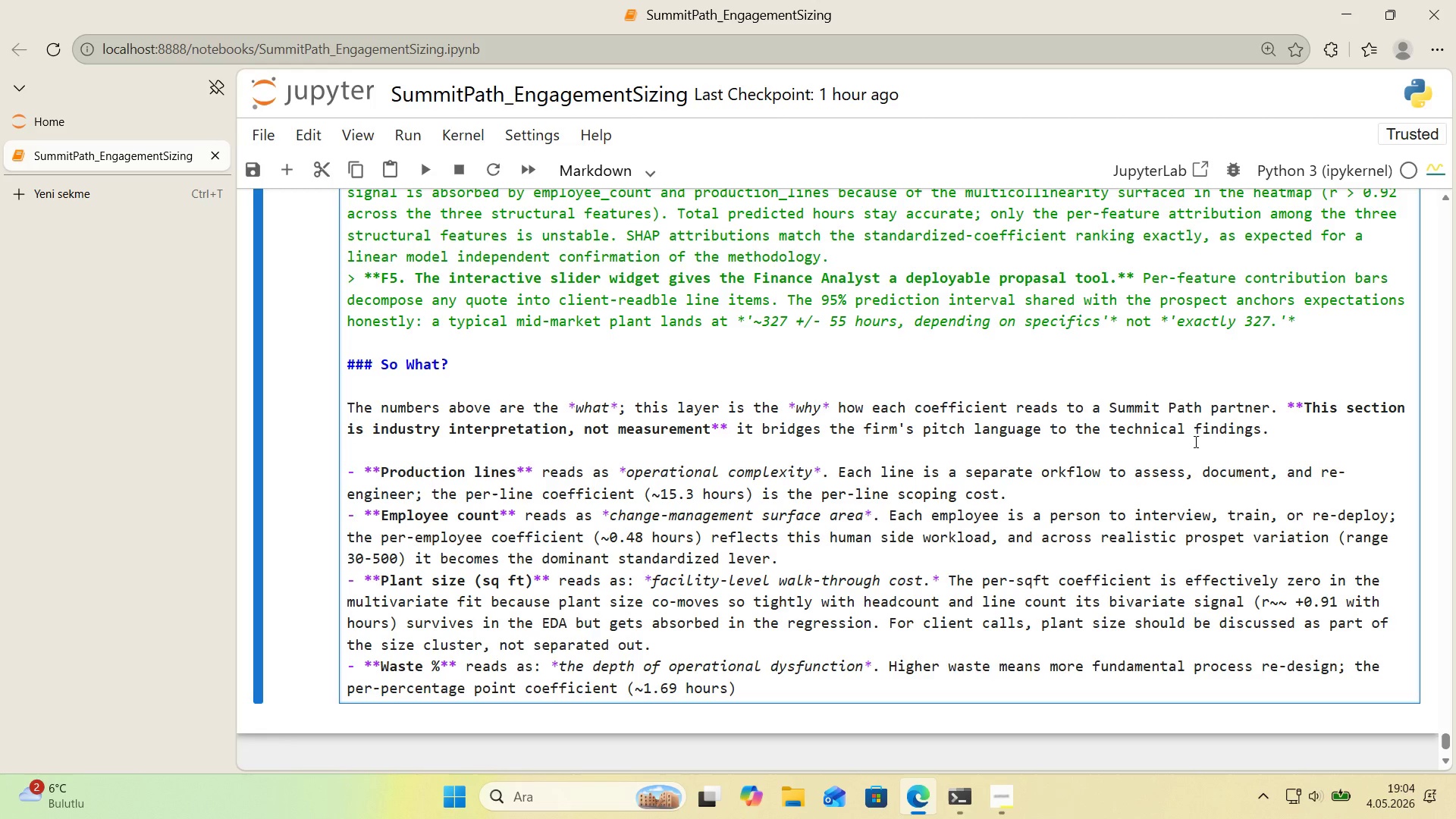 
key(ArrowRight)
 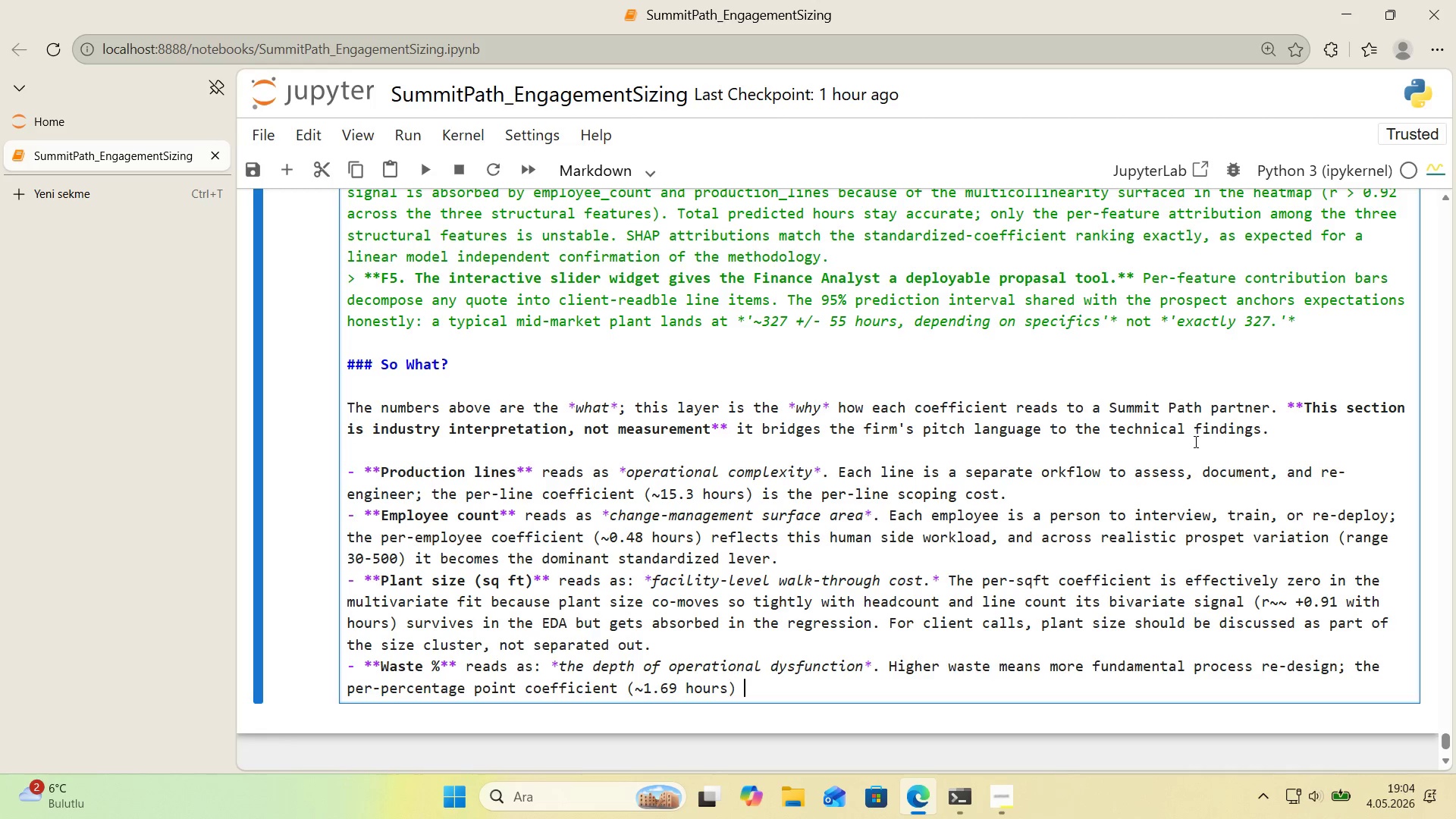 
type( reflects deeper Lean-engagement scope.)
 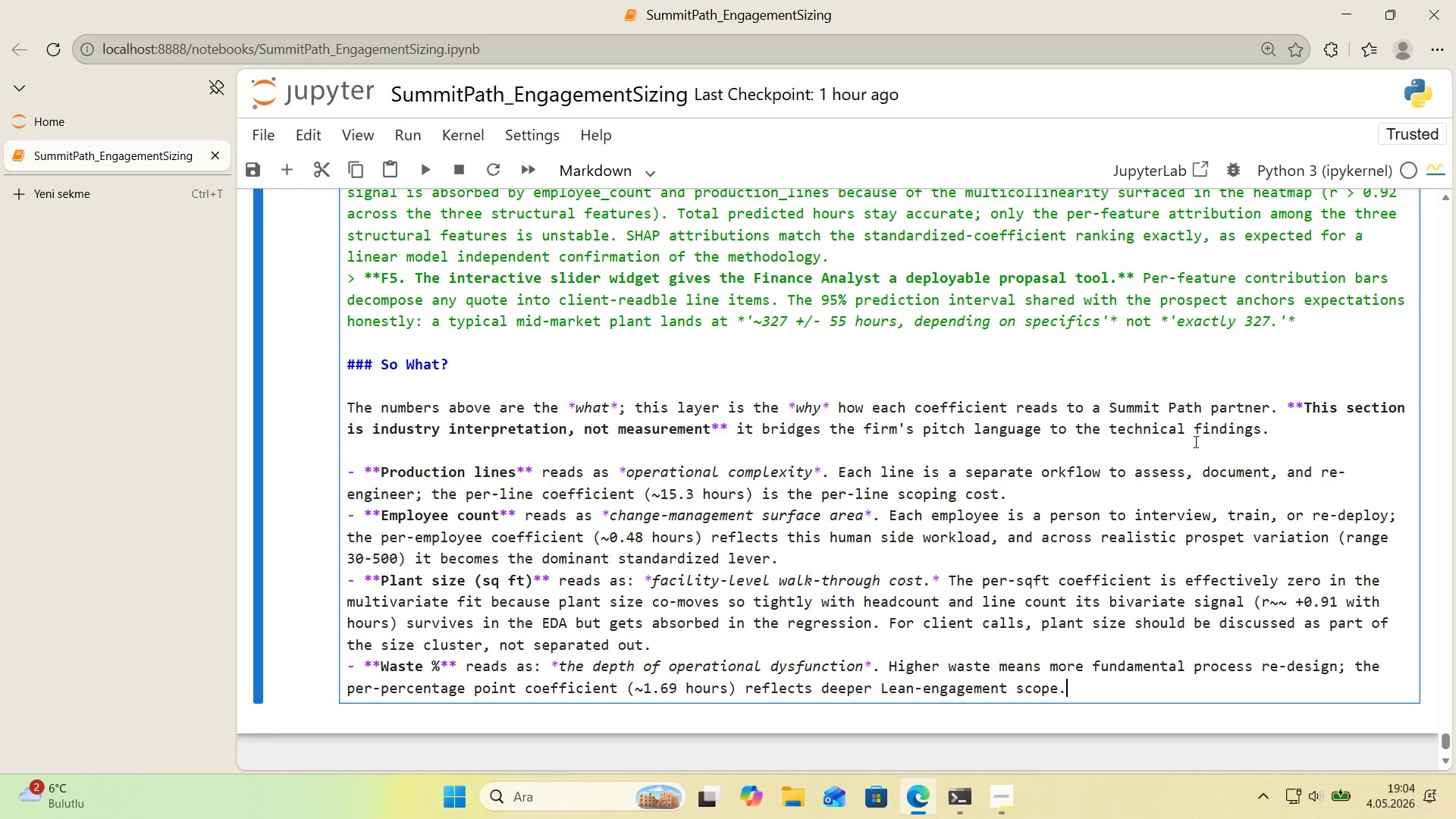 
type( A h'gh )
key(Backspace)
type(-waste prospect *()
 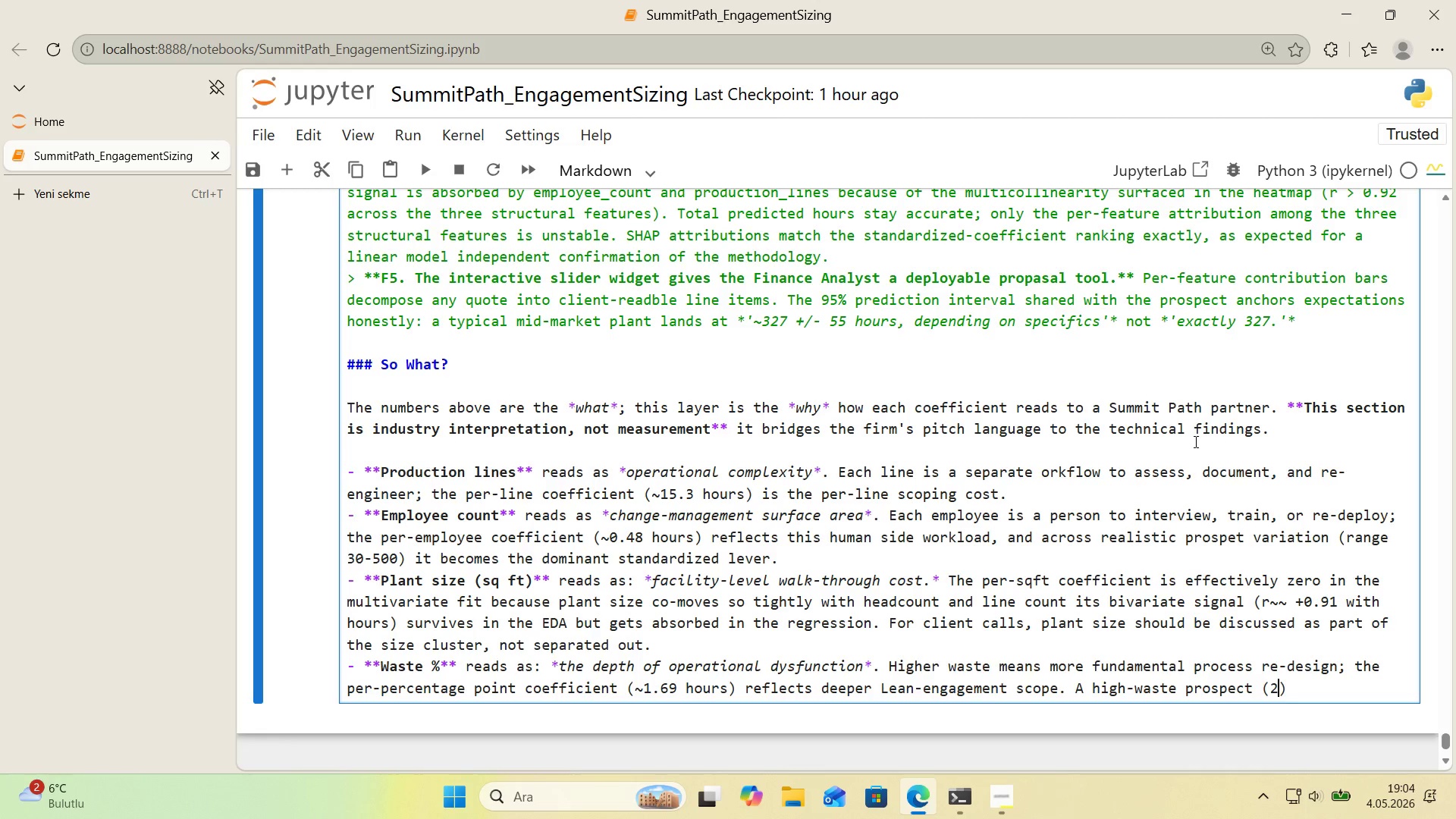 
 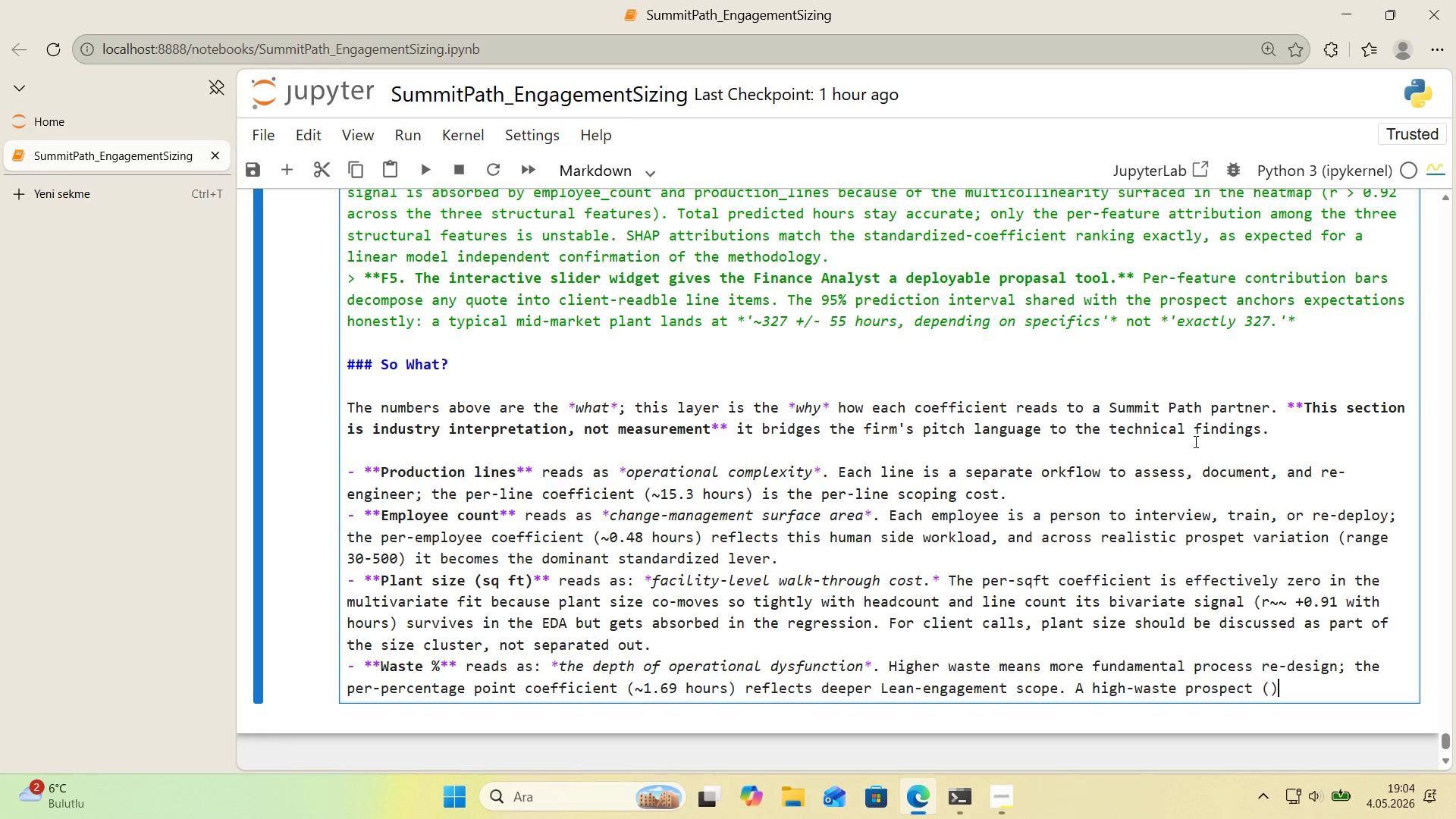 
key(ArrowLeft)
 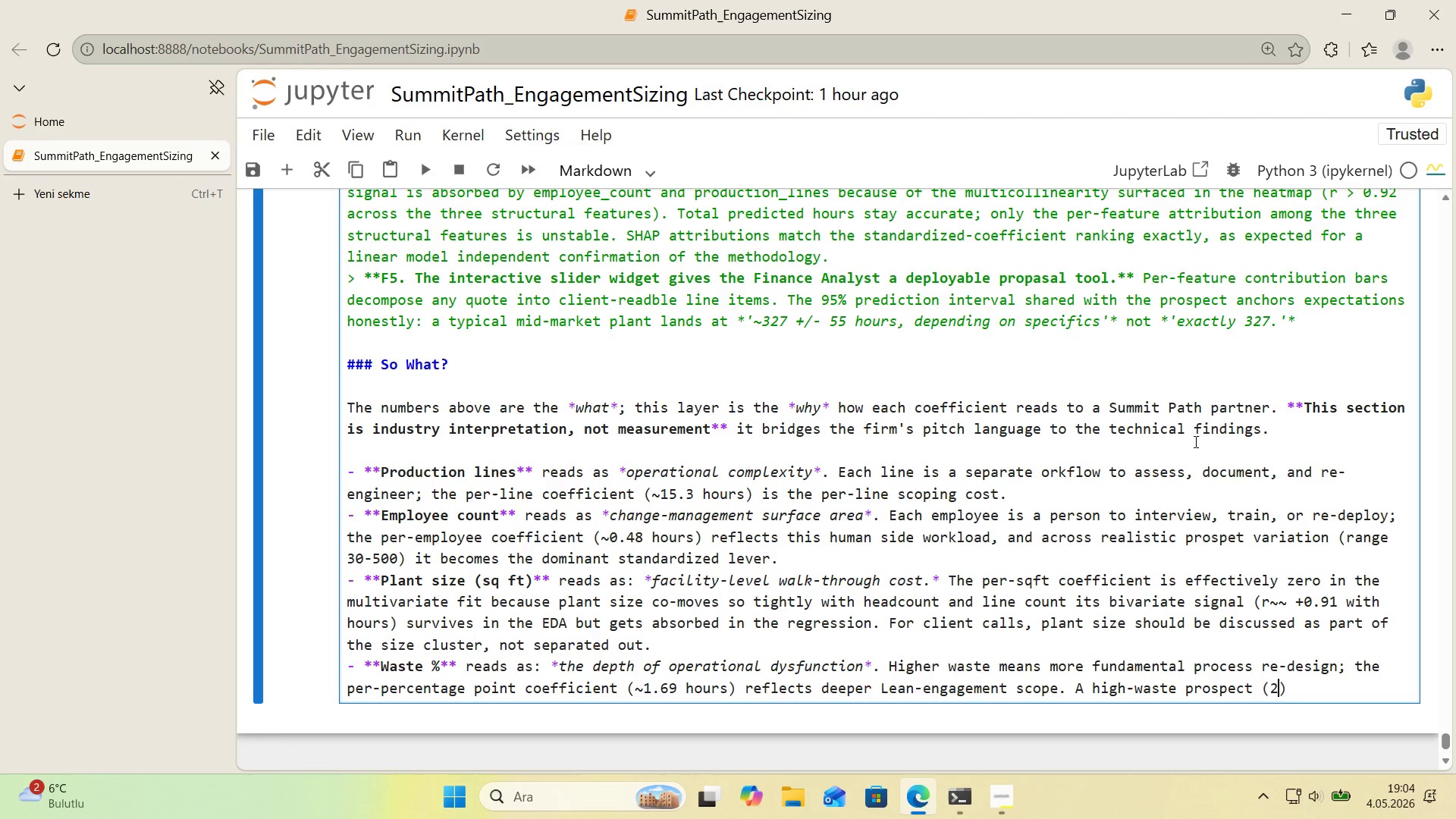 
type(20% vs. 6% med;an)
key(Backspace)
key(Backspace)
key(Backspace)
type('an)
 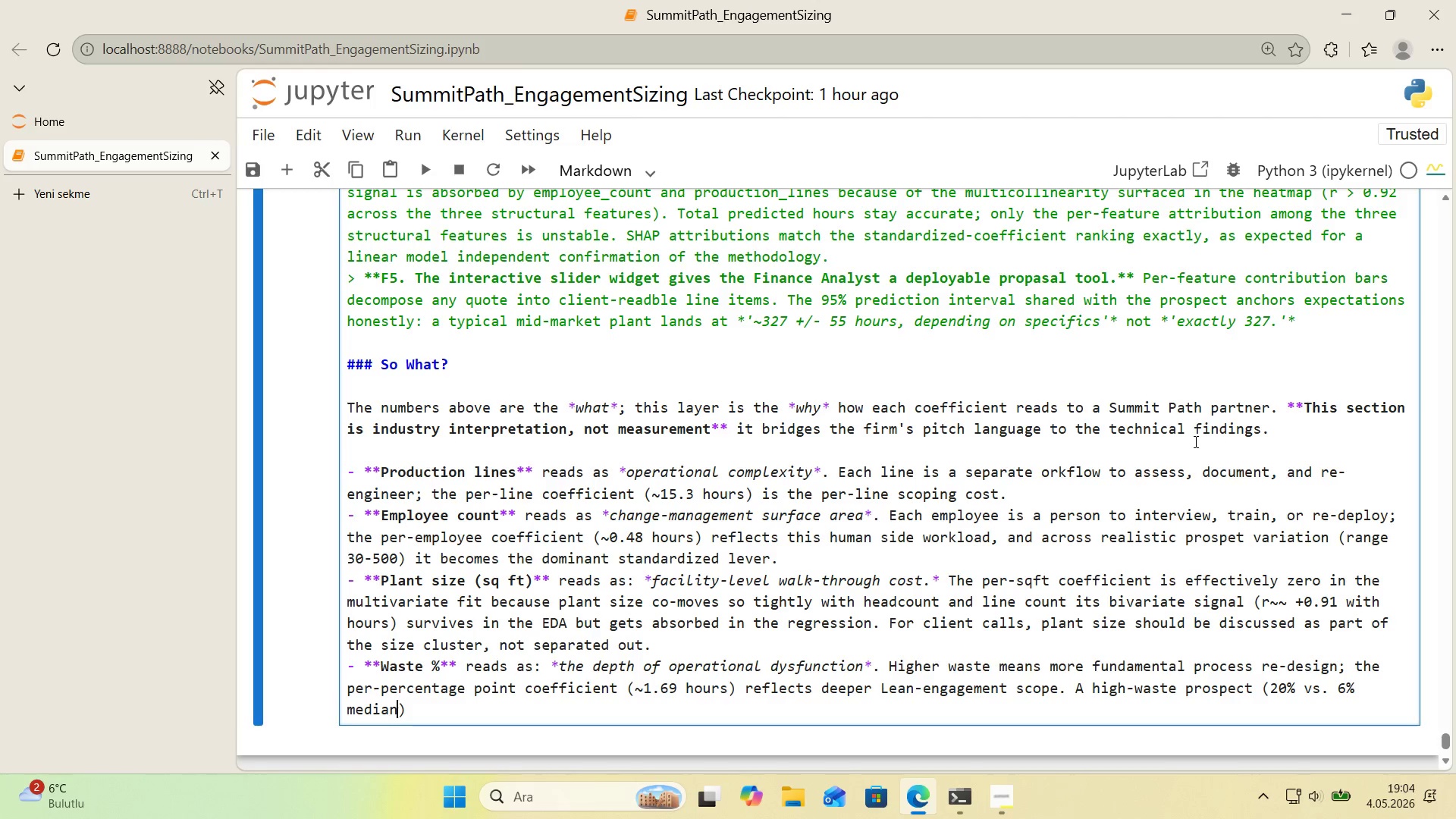 
key(ArrowRight)
 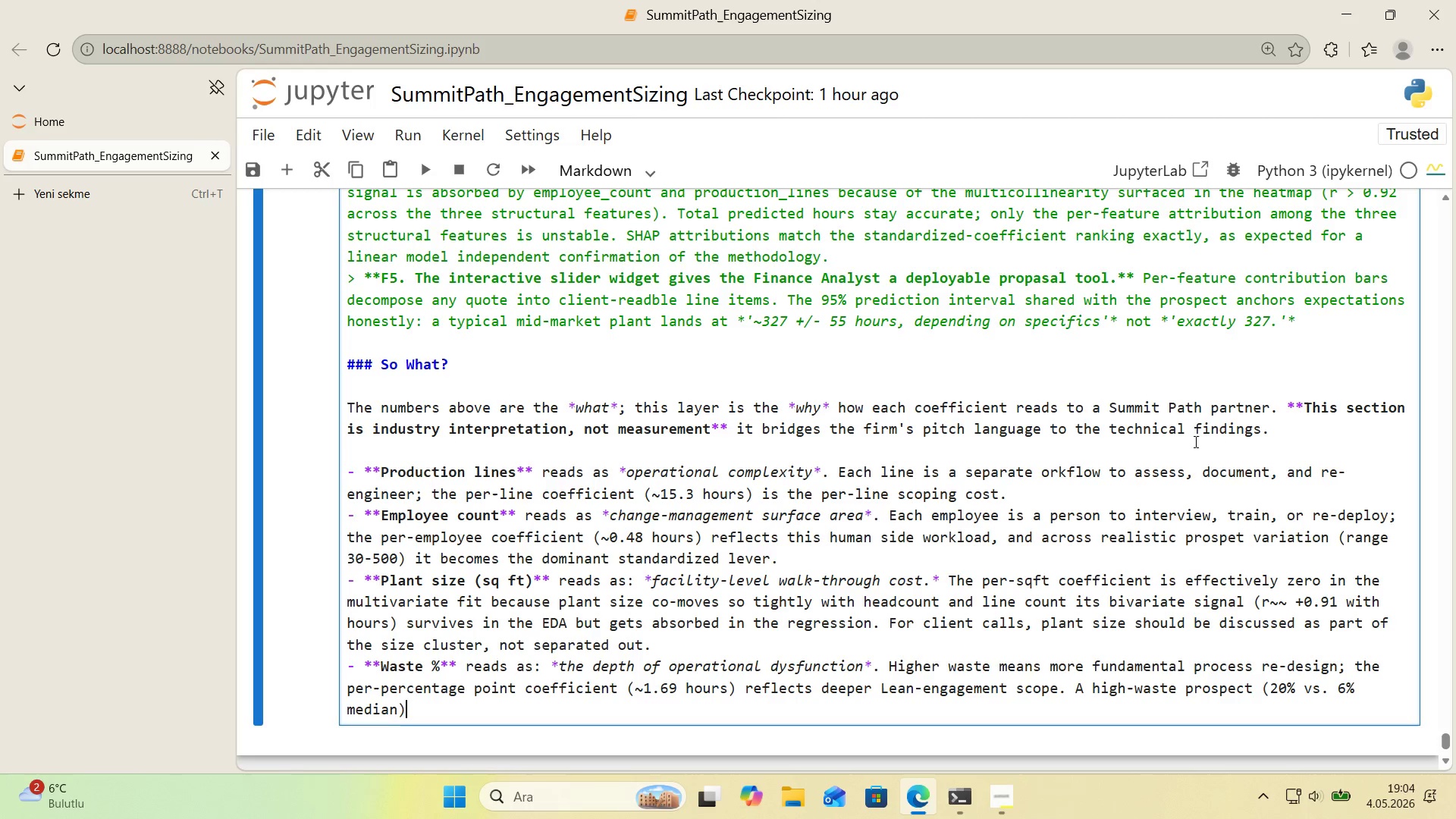 
type( carr'es a )
 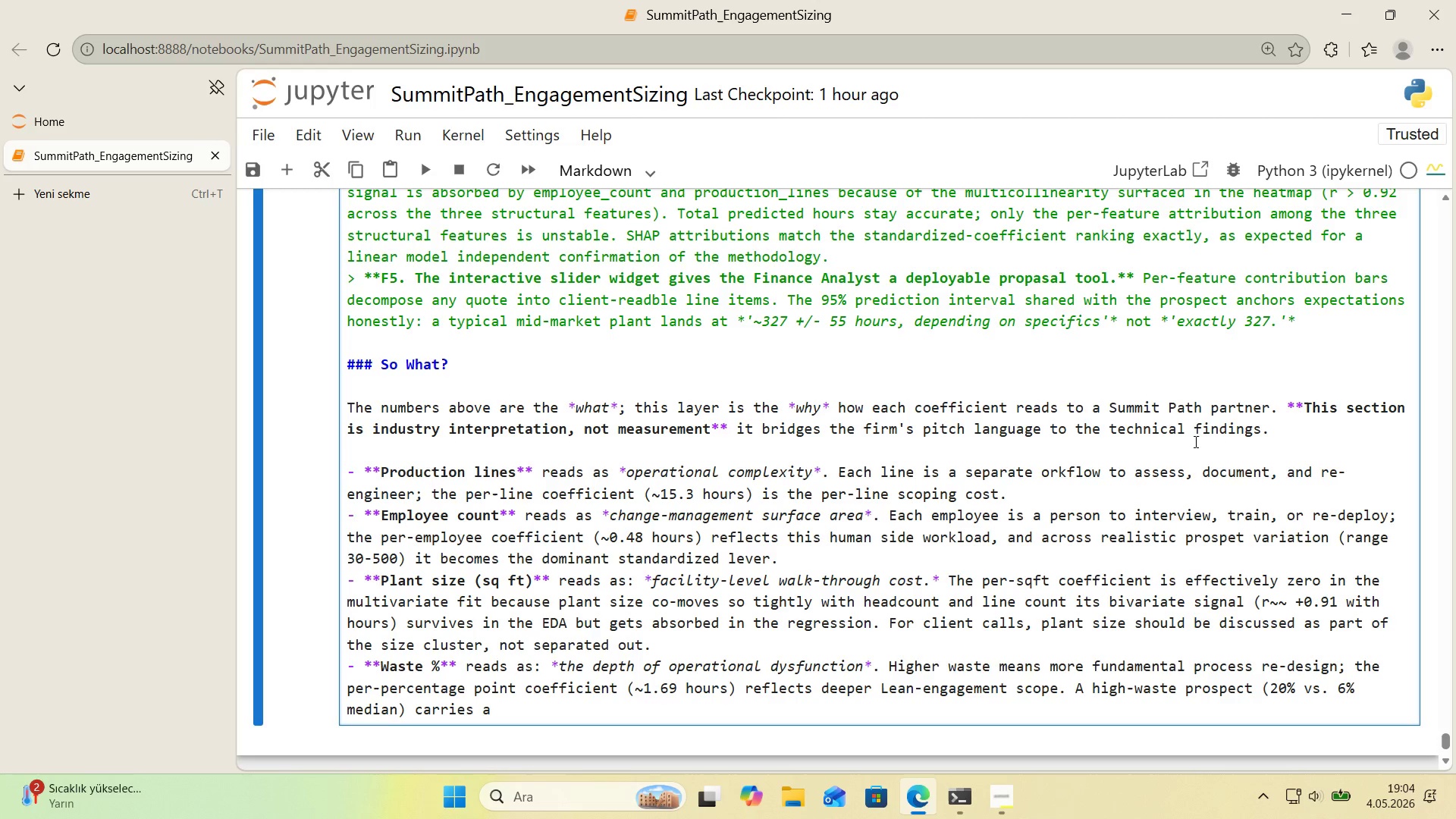 
key(Alt+Control+BracketRight)
 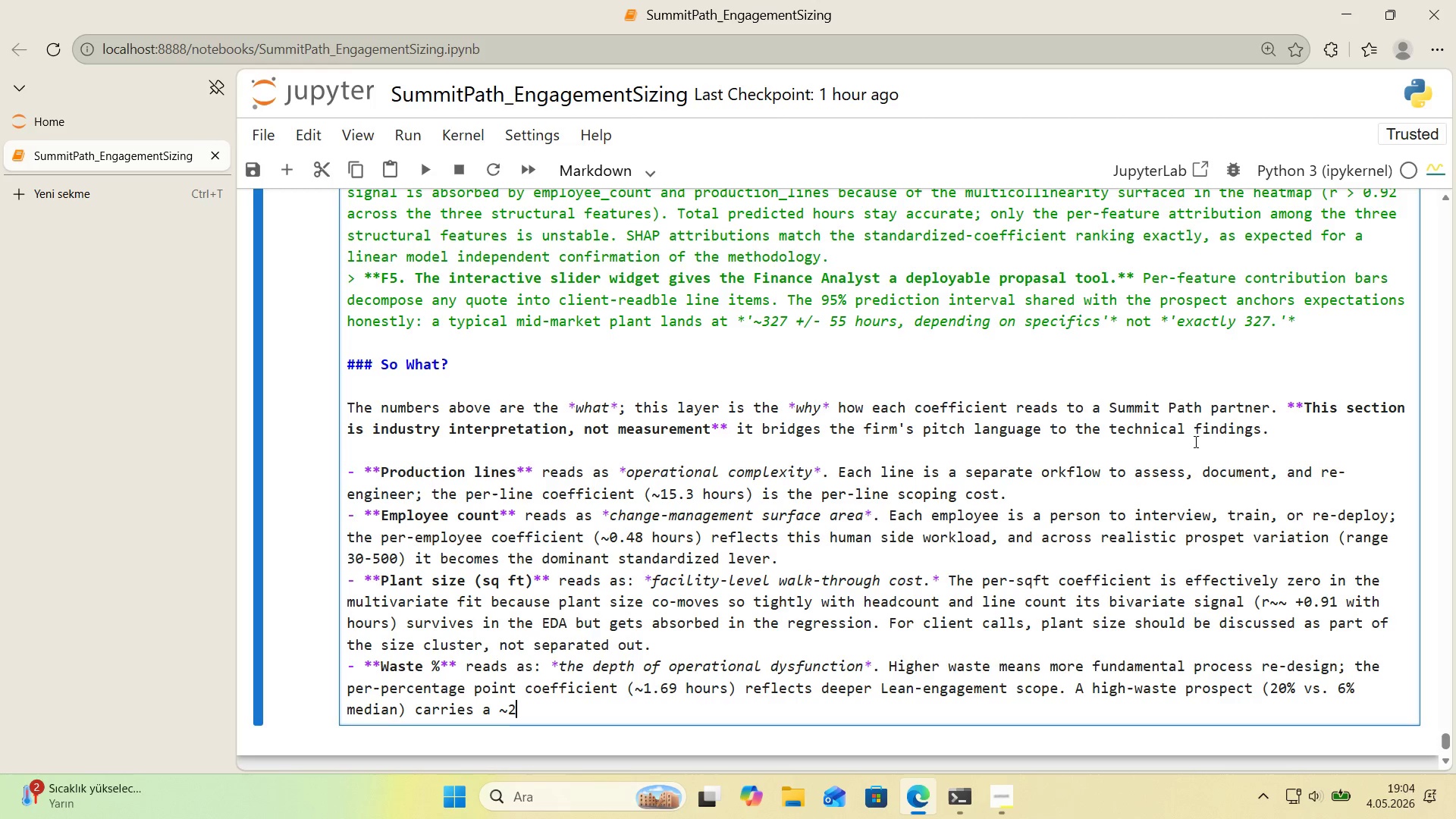 
type(24 hours prem'um from waste alone.)
 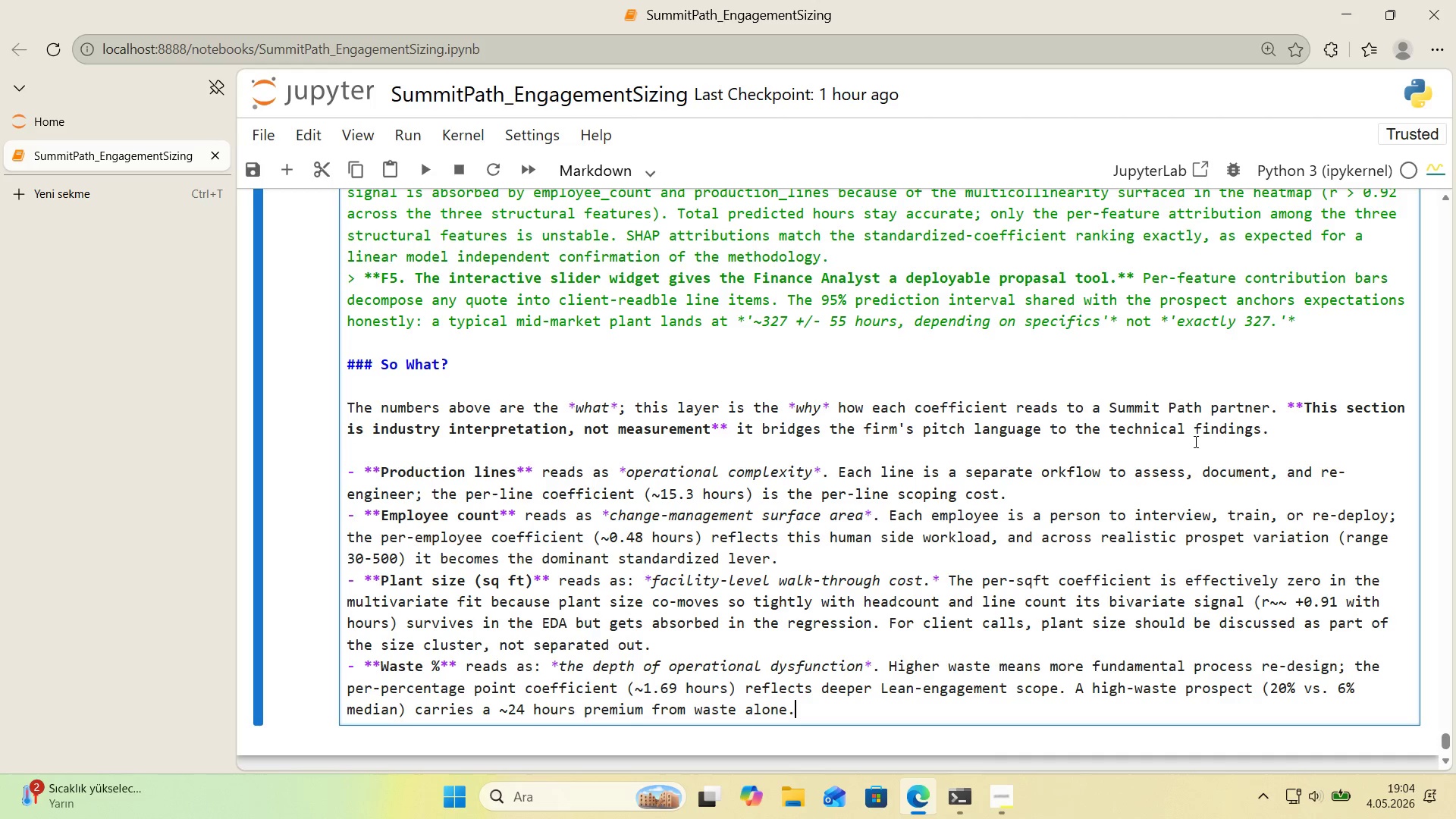 
key(Enter)
 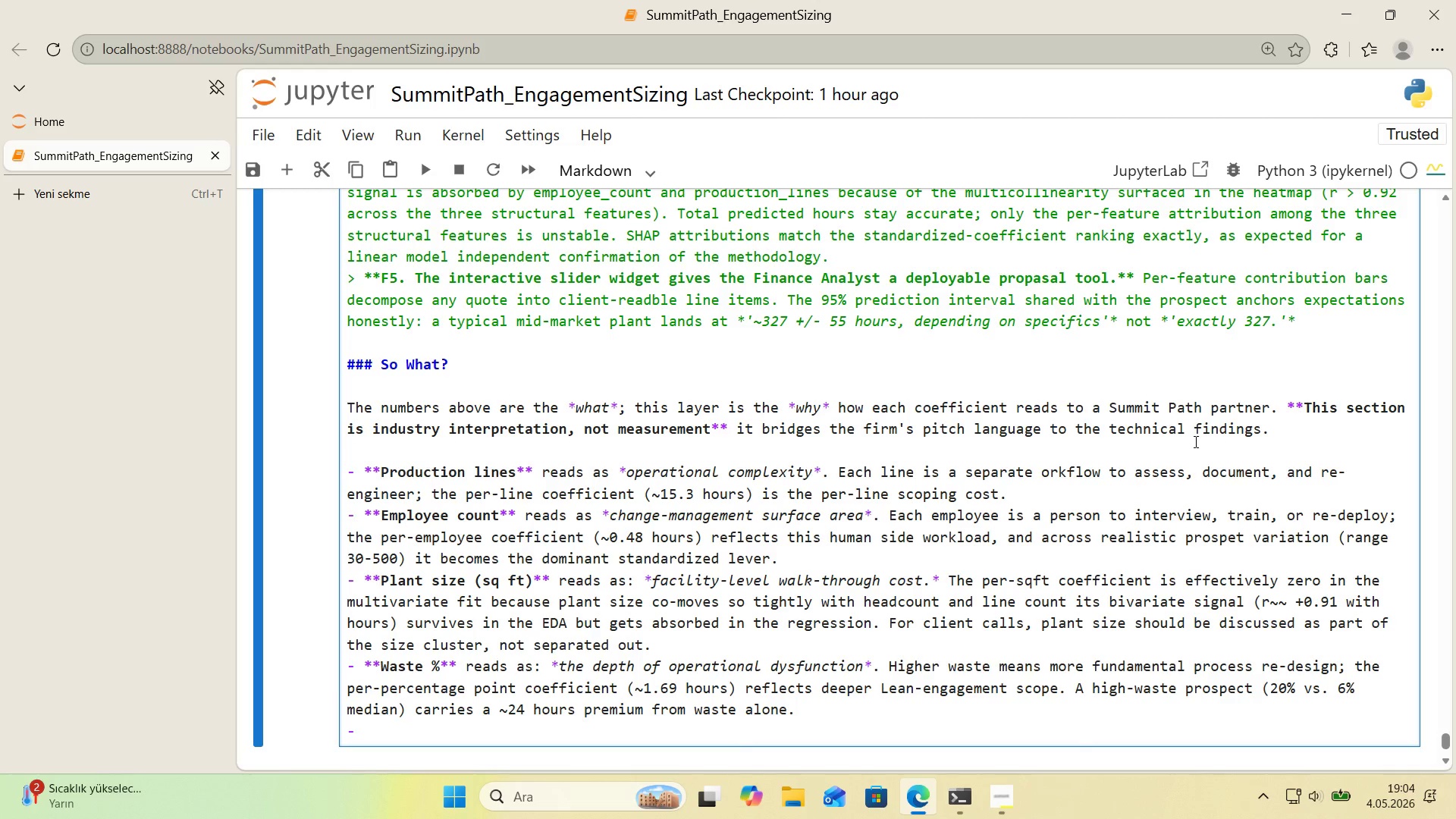 
type(**Cl'ent Revenue** reads as> *engam)
key(Backspace)
type(gement )
key(Backspace)
type(-t'er proxt/)
key(Backspace)
type(y*)
 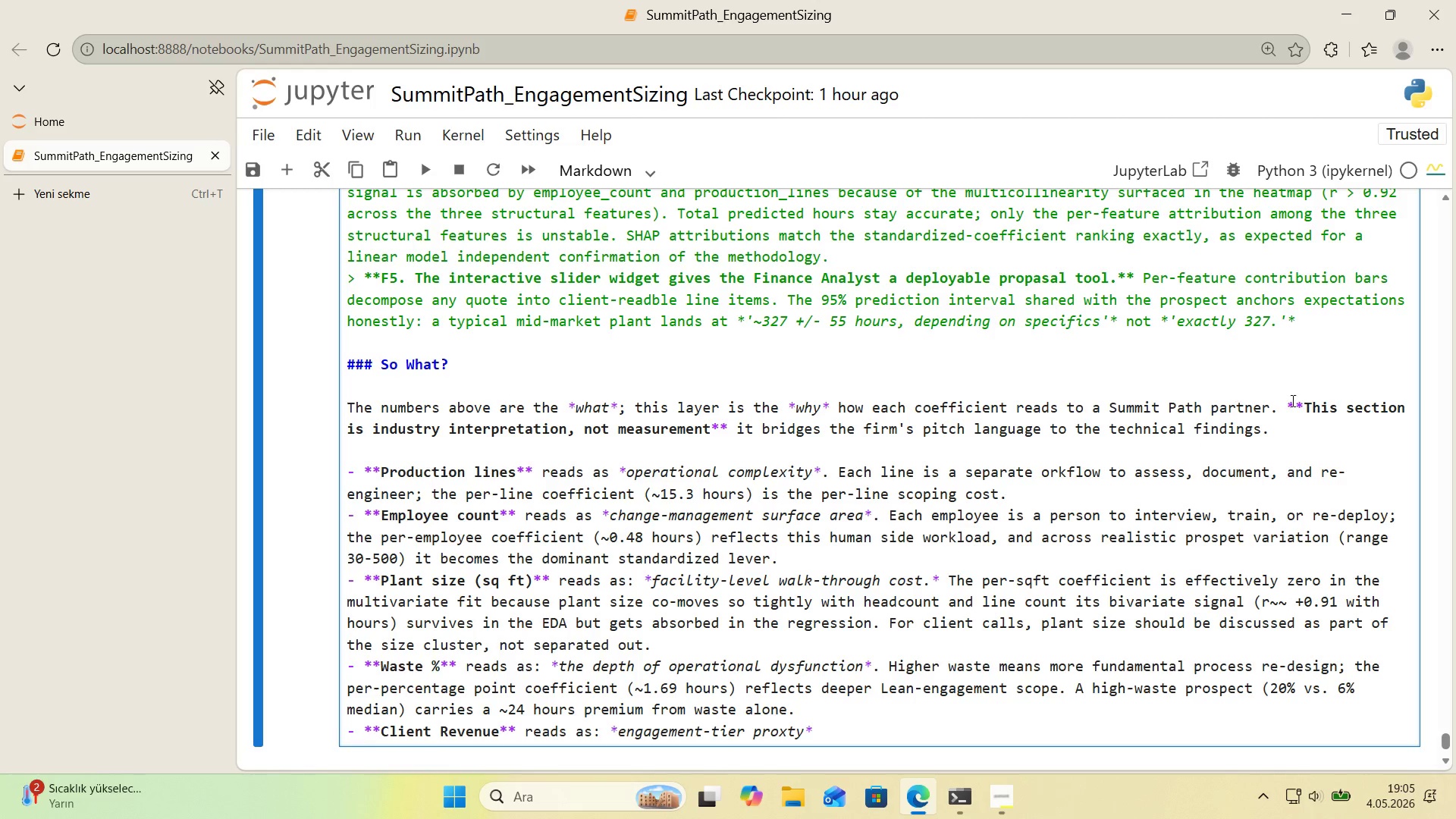 
scroll: coordinate [1297, 438], scroll_direction: down, amount: 2.0
 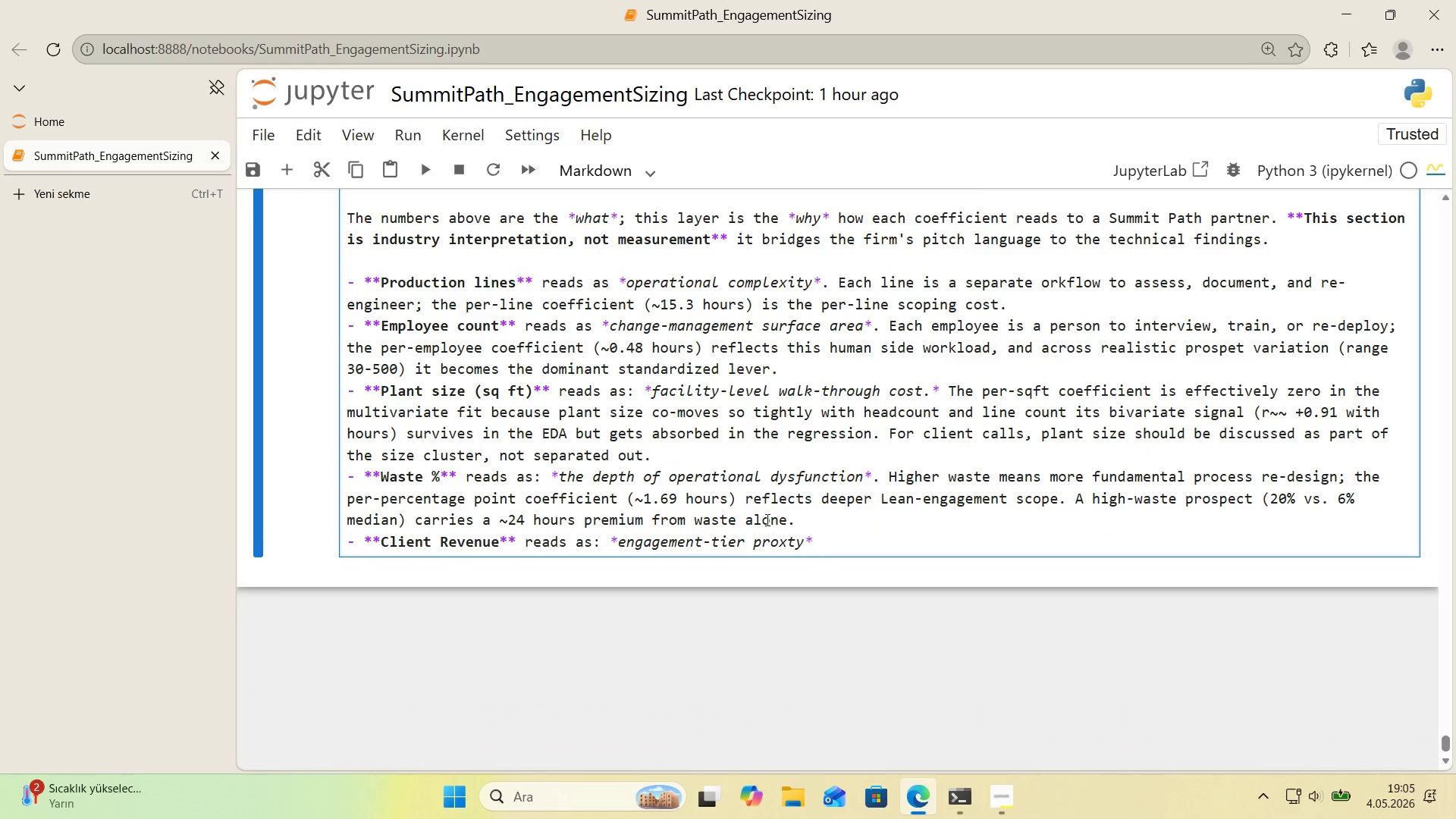 
left_click([790, 541])
 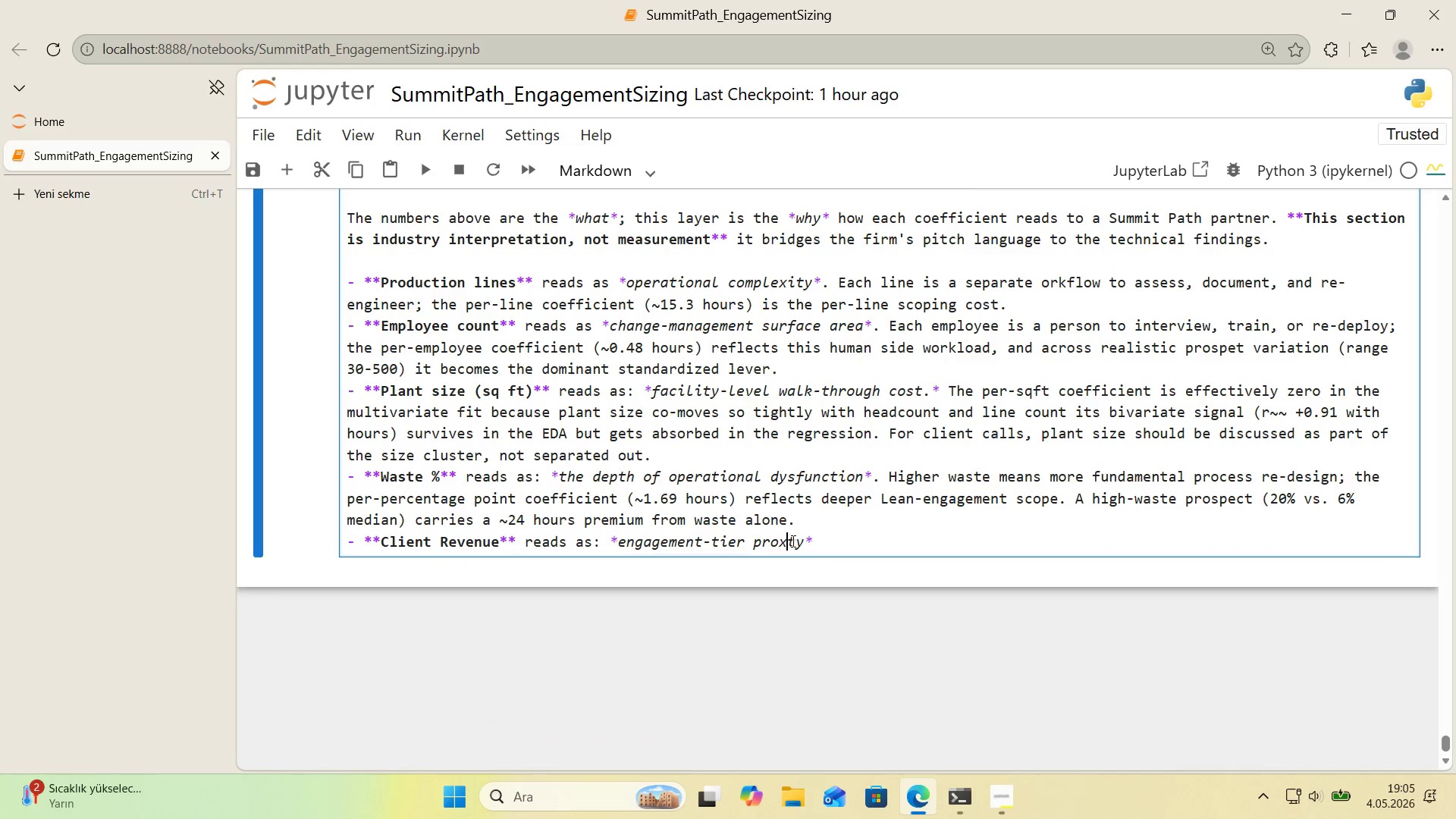 
key(Backspace)
 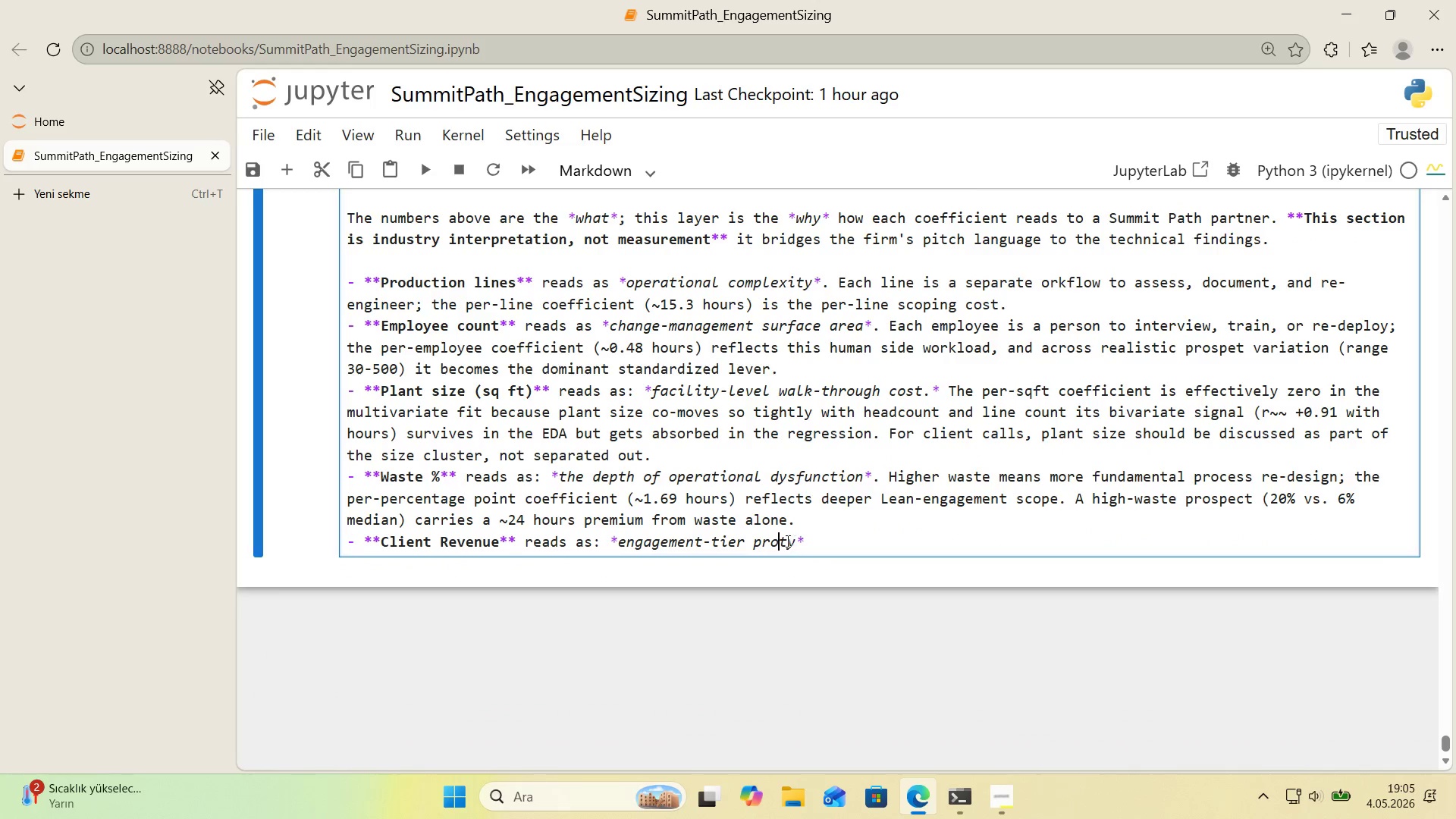 
left_click([784, 541])
 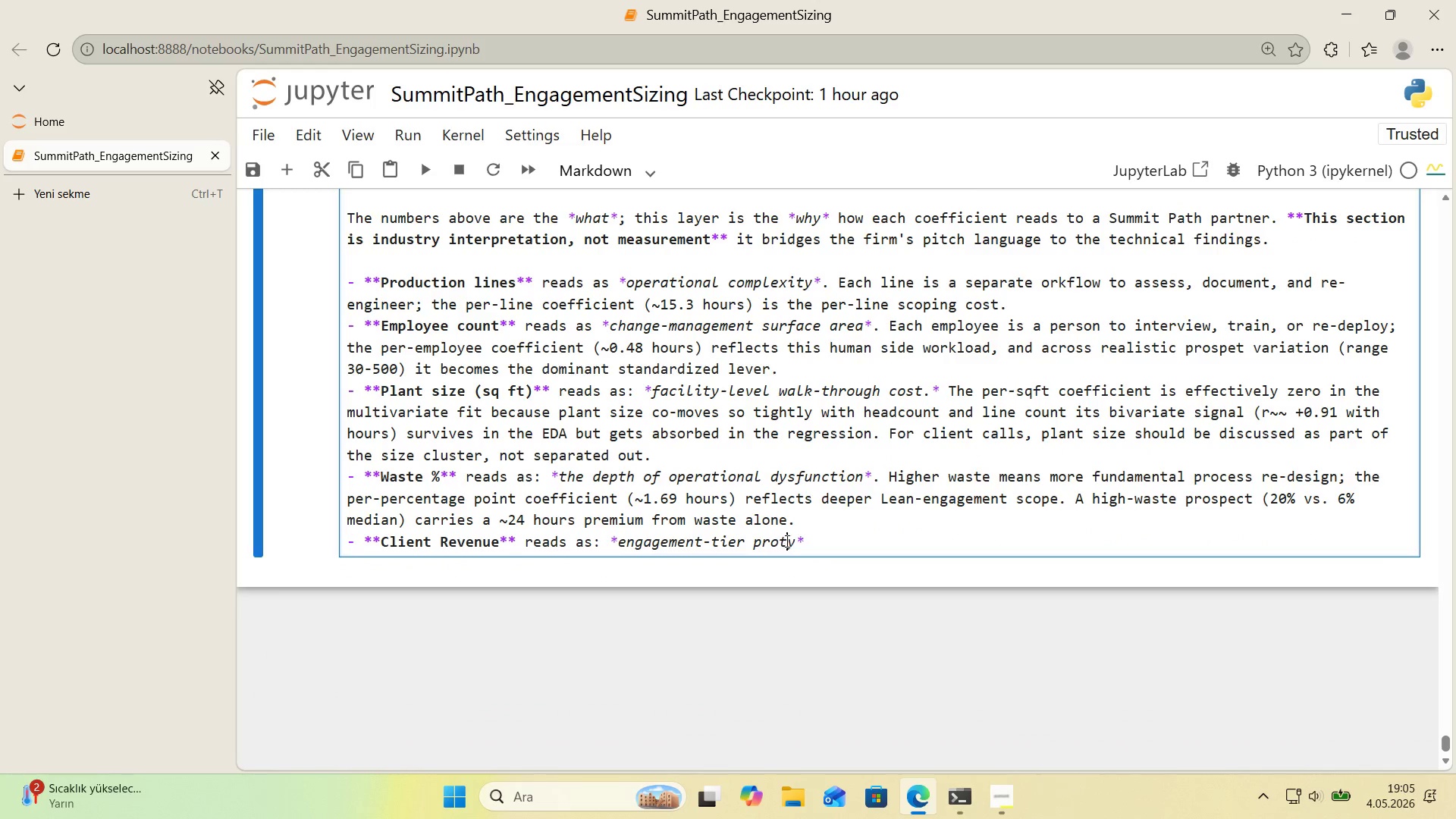 
key(Backspace)
 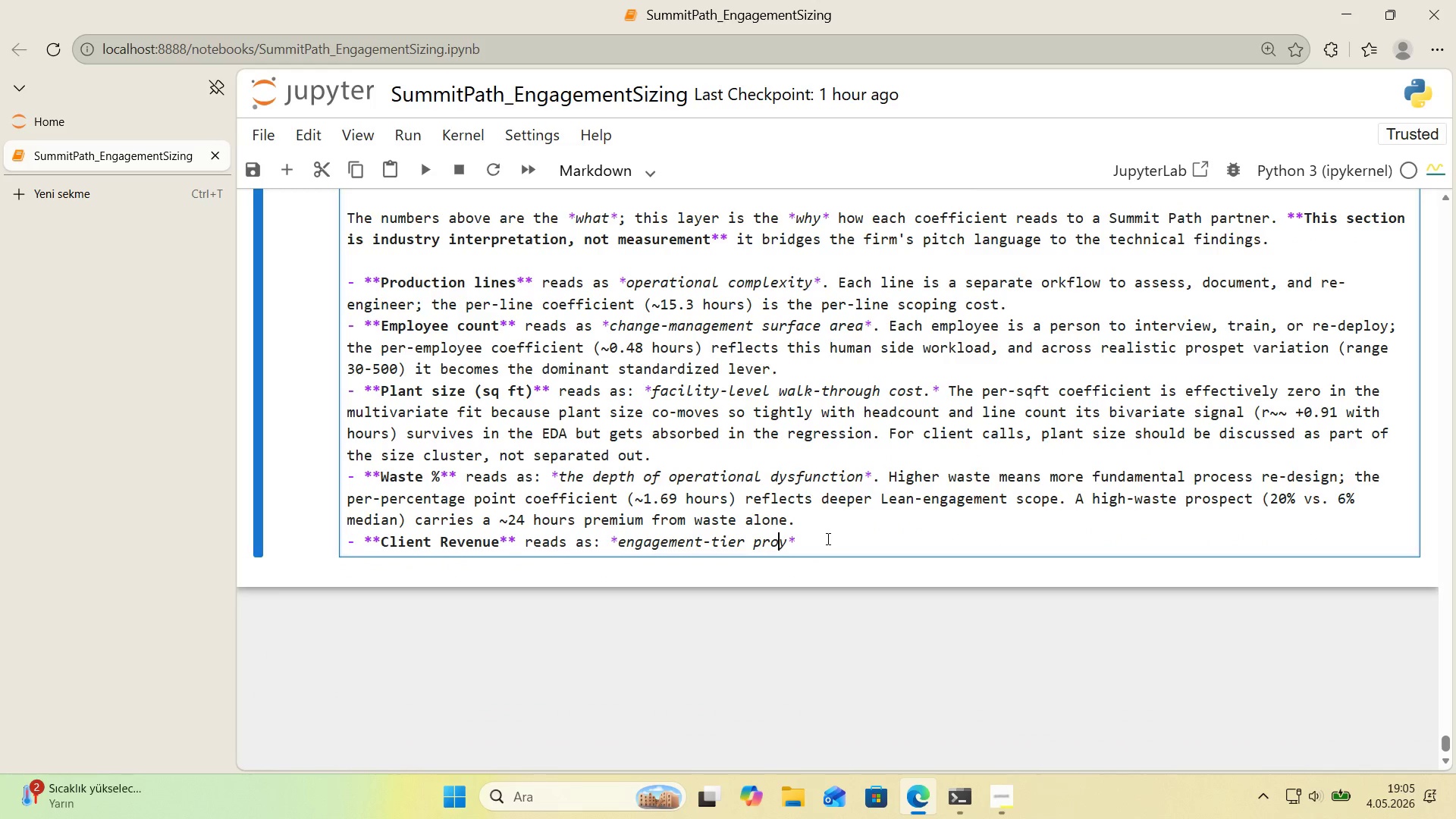 
key(X)
 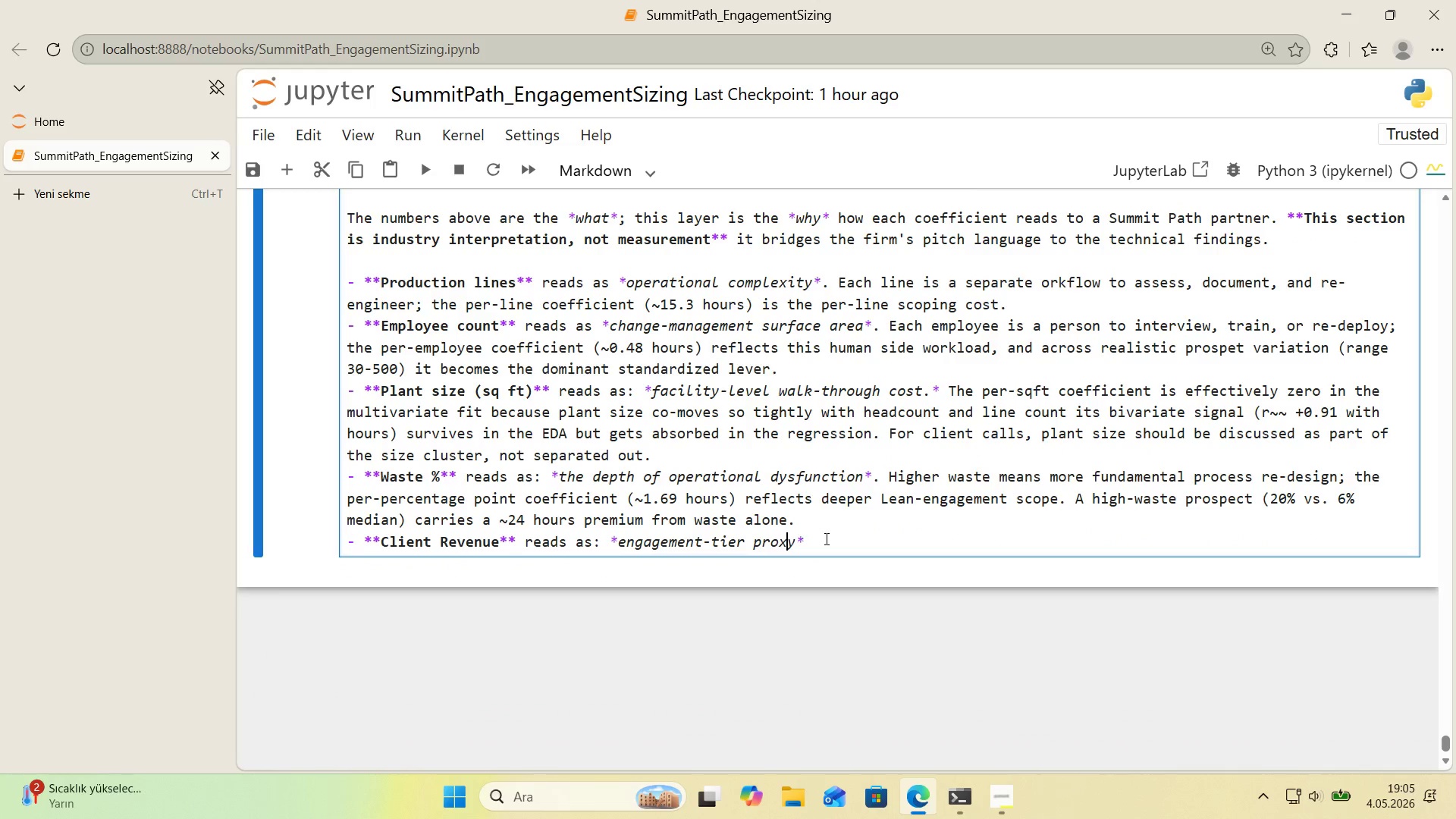 
left_click([825, 538])
 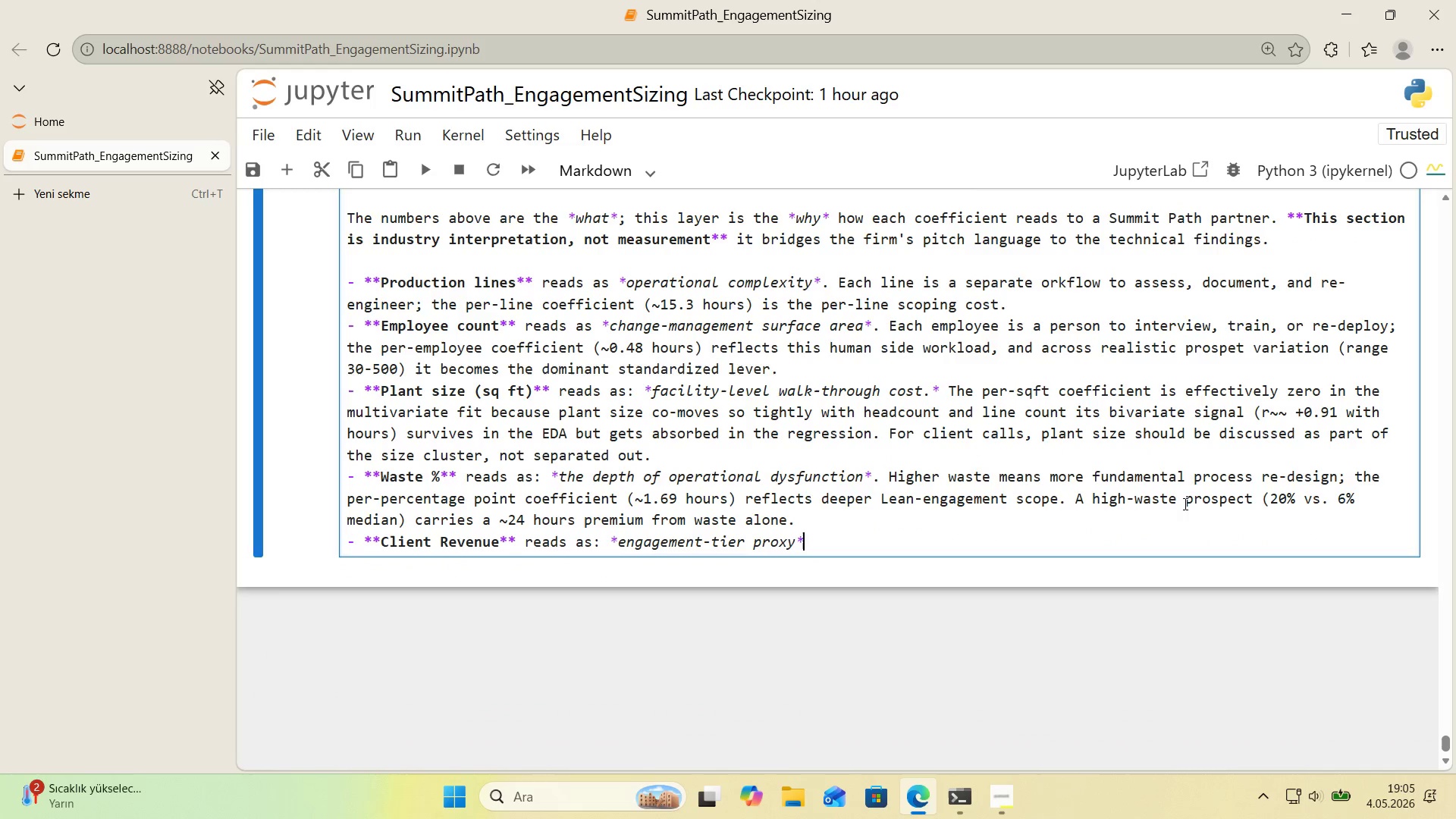 
type(. Larger cl'entsru)
key(Backspace)
key(Backspace)
key(Backspace)
type(s run more elabr)
key(Backspace)
type(oar)
key(Backspace)
key(Backspace)
type(rate change-management governance )
 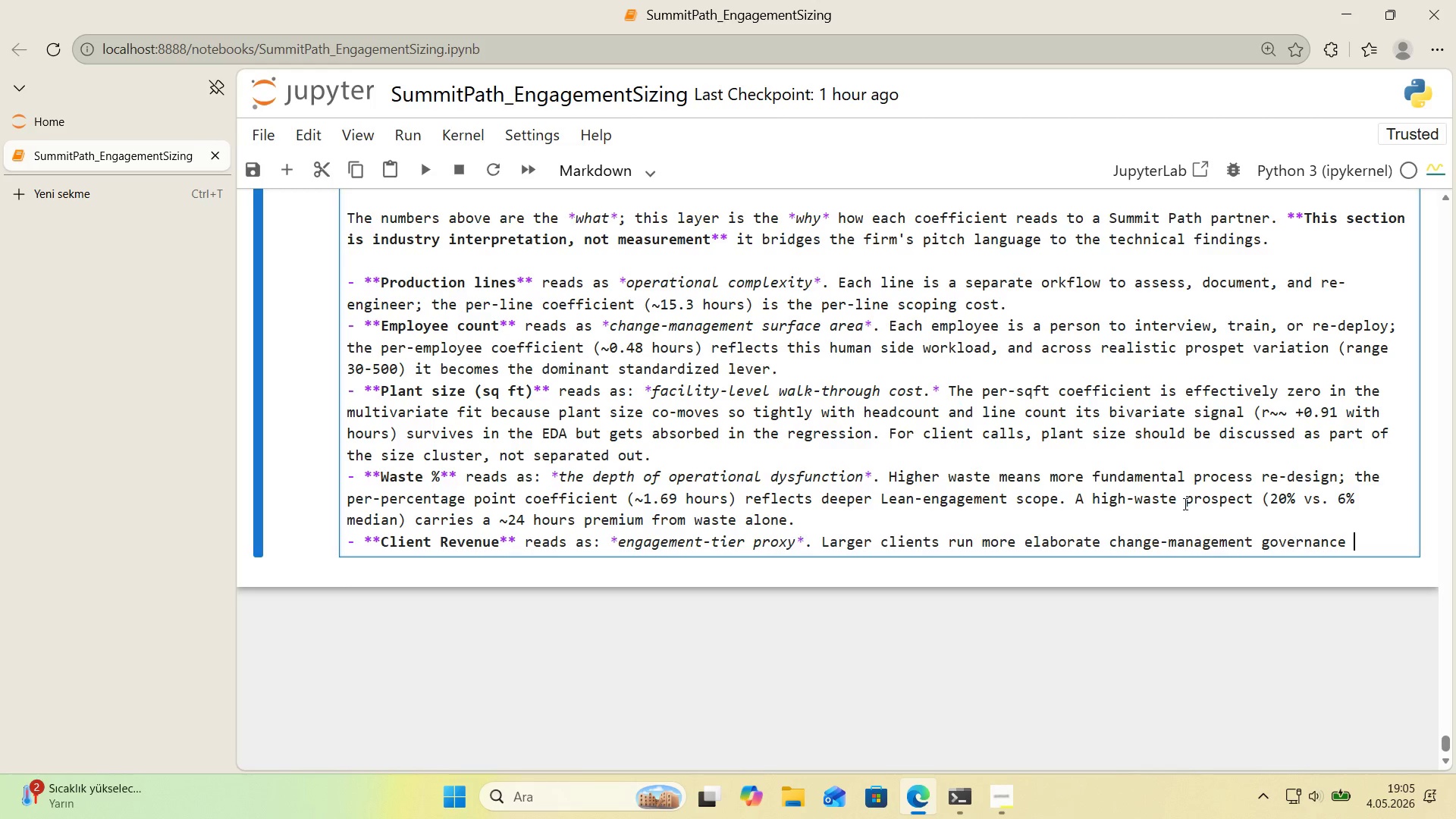 
key(Backspace)
type(, wh'ch the per )
key(Backspace)
type(-)
 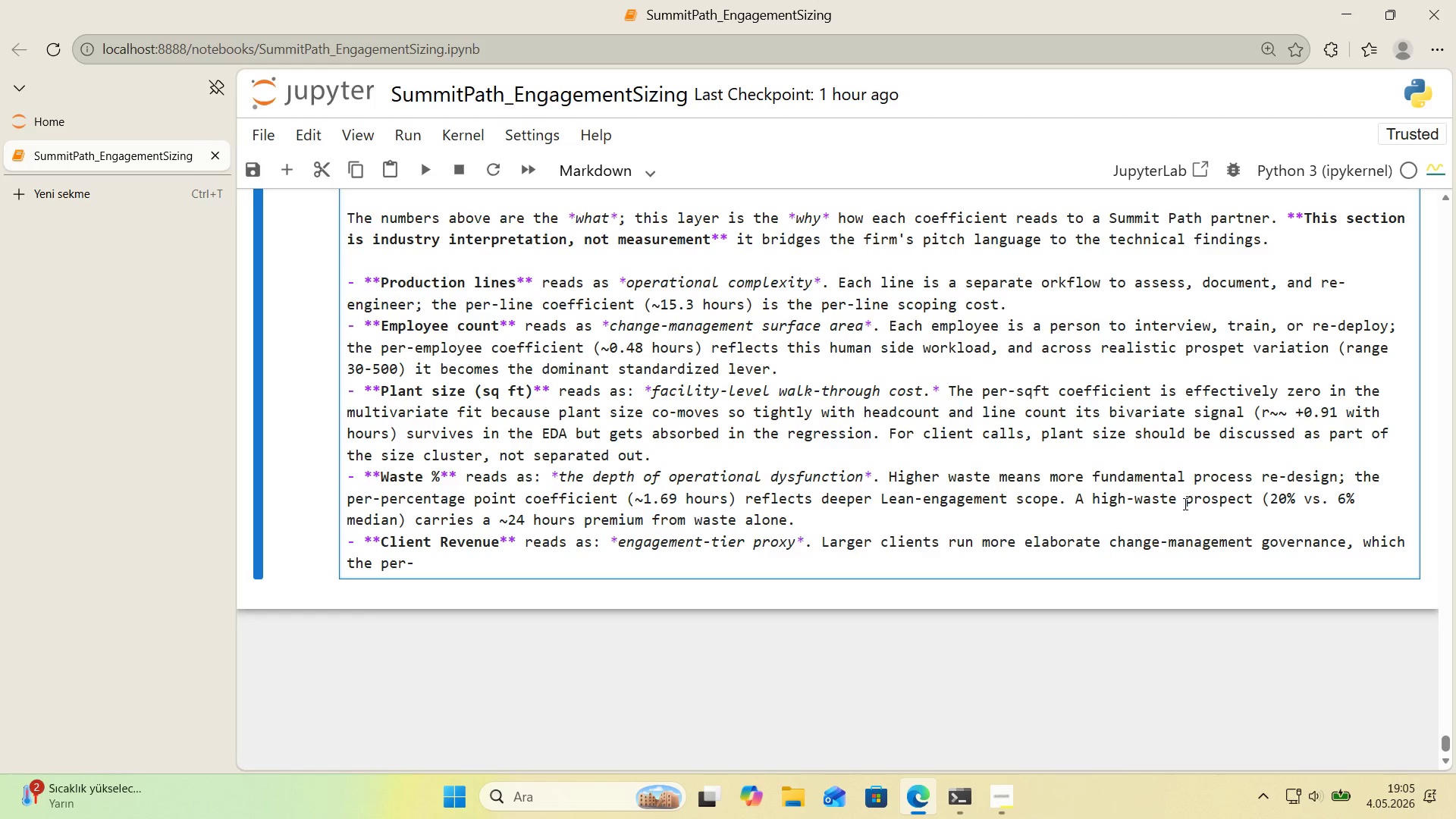 
key(Alt+Control+4)
 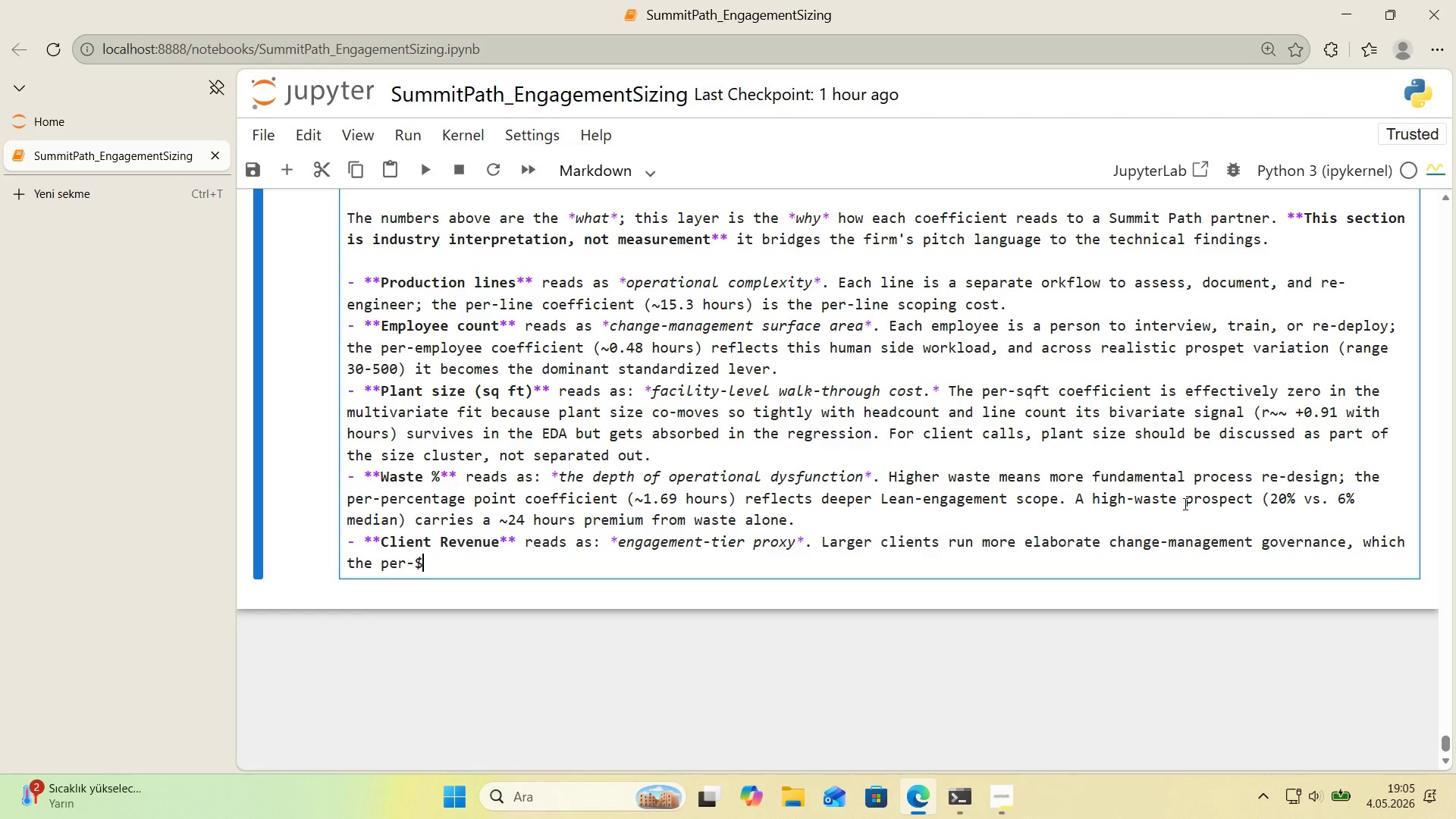 
type(M coeff'c'ent *()
 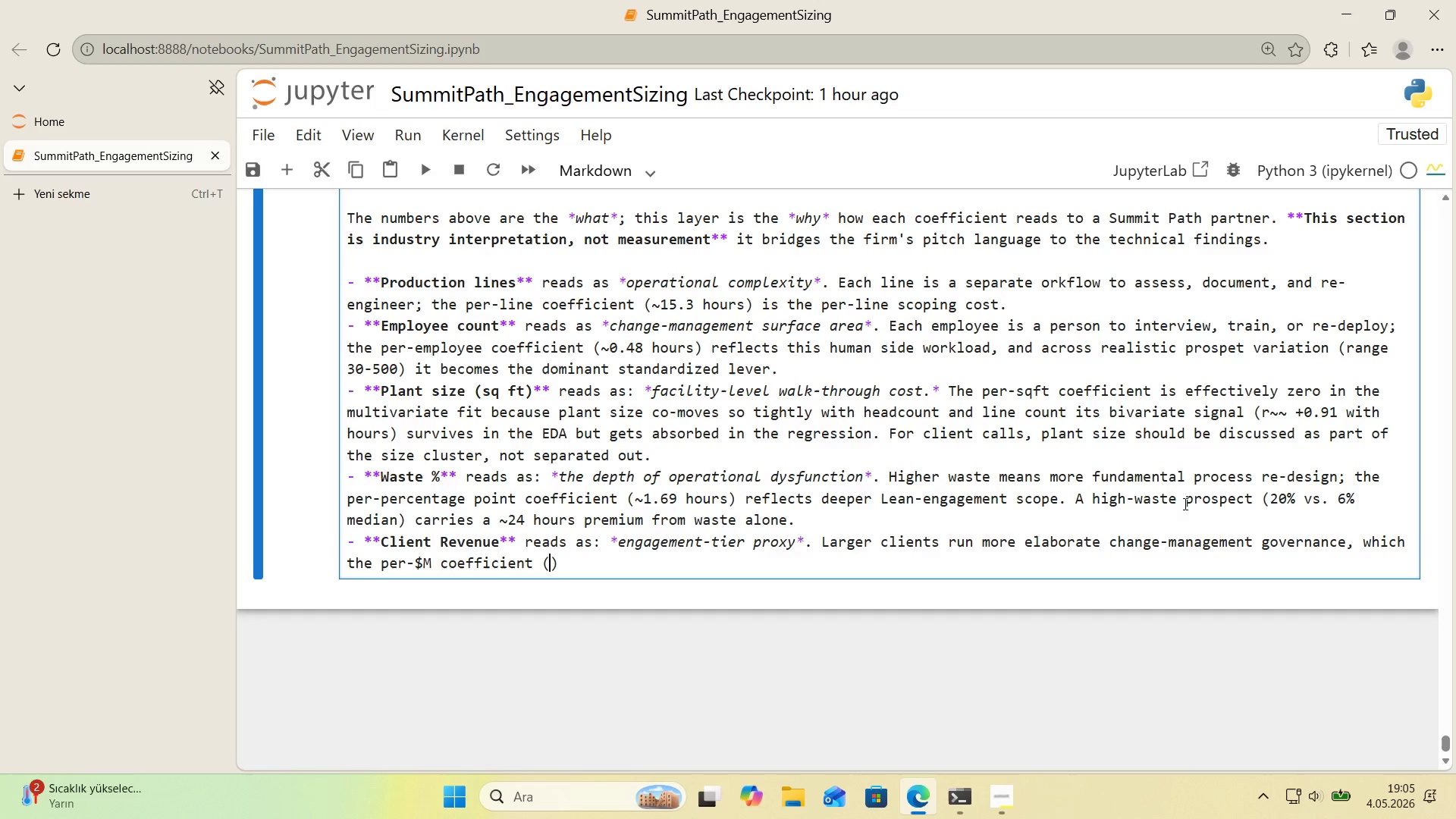 
 